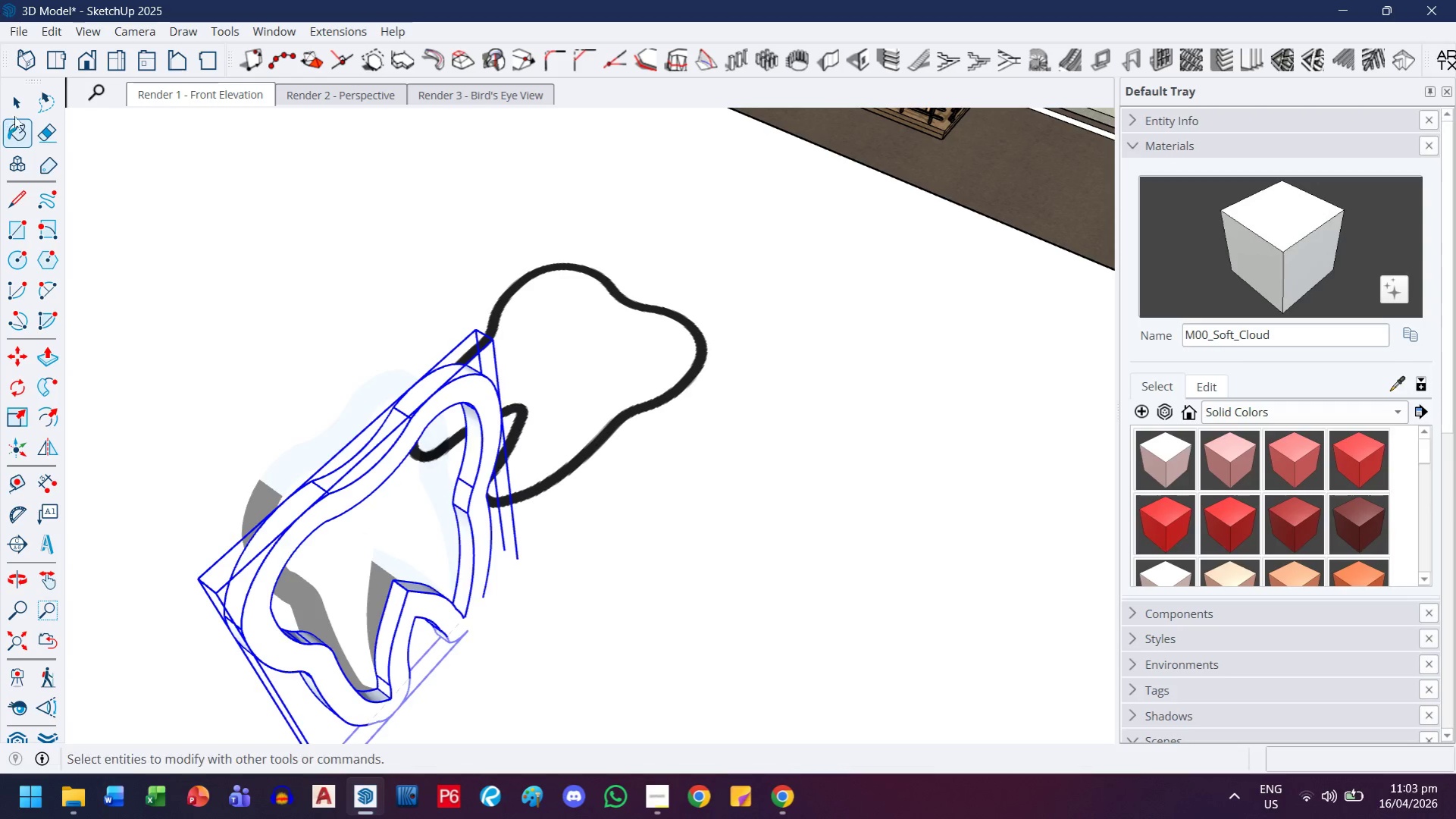 
left_click([20, 99])
 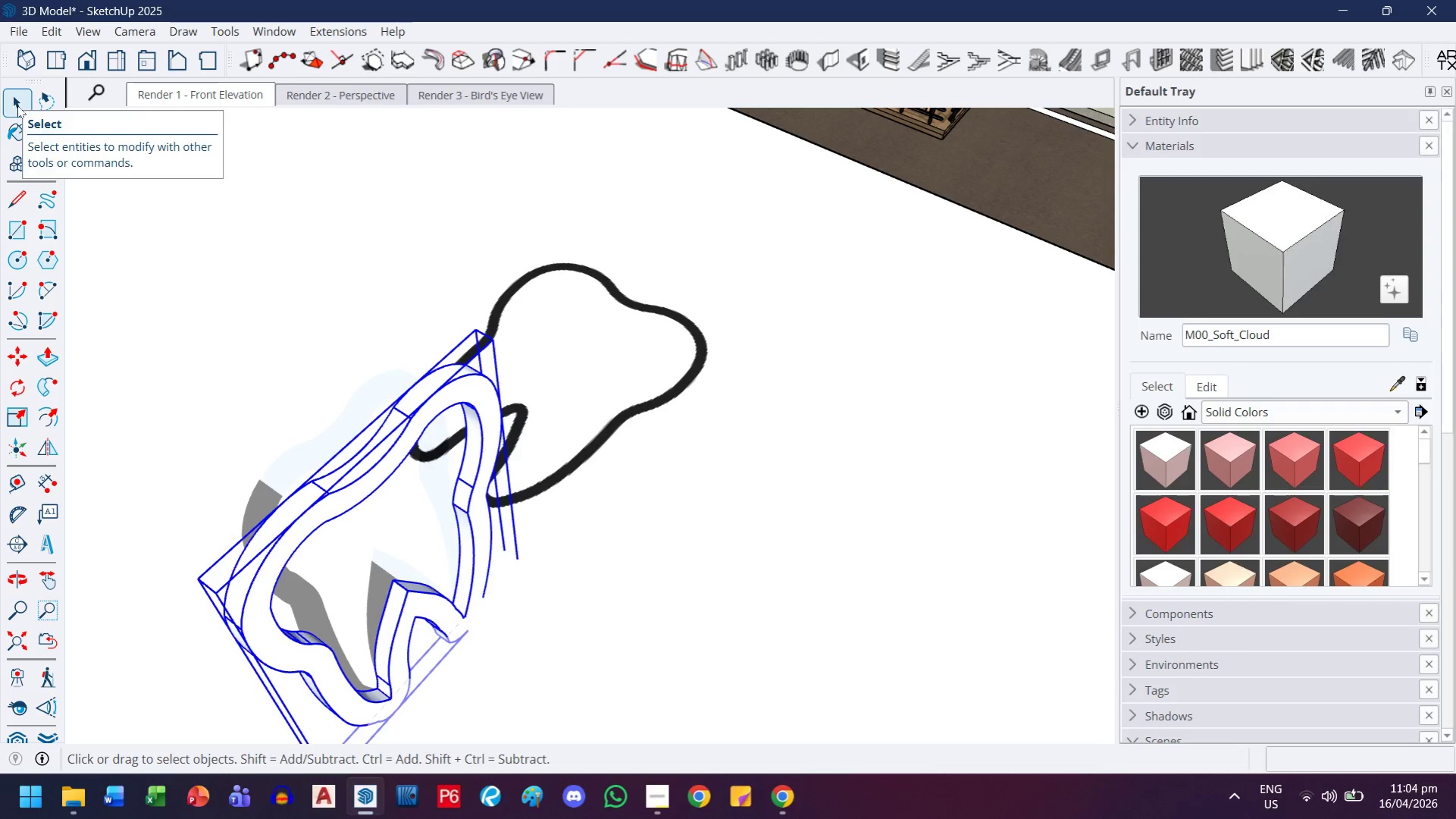 
wait(20.0)
 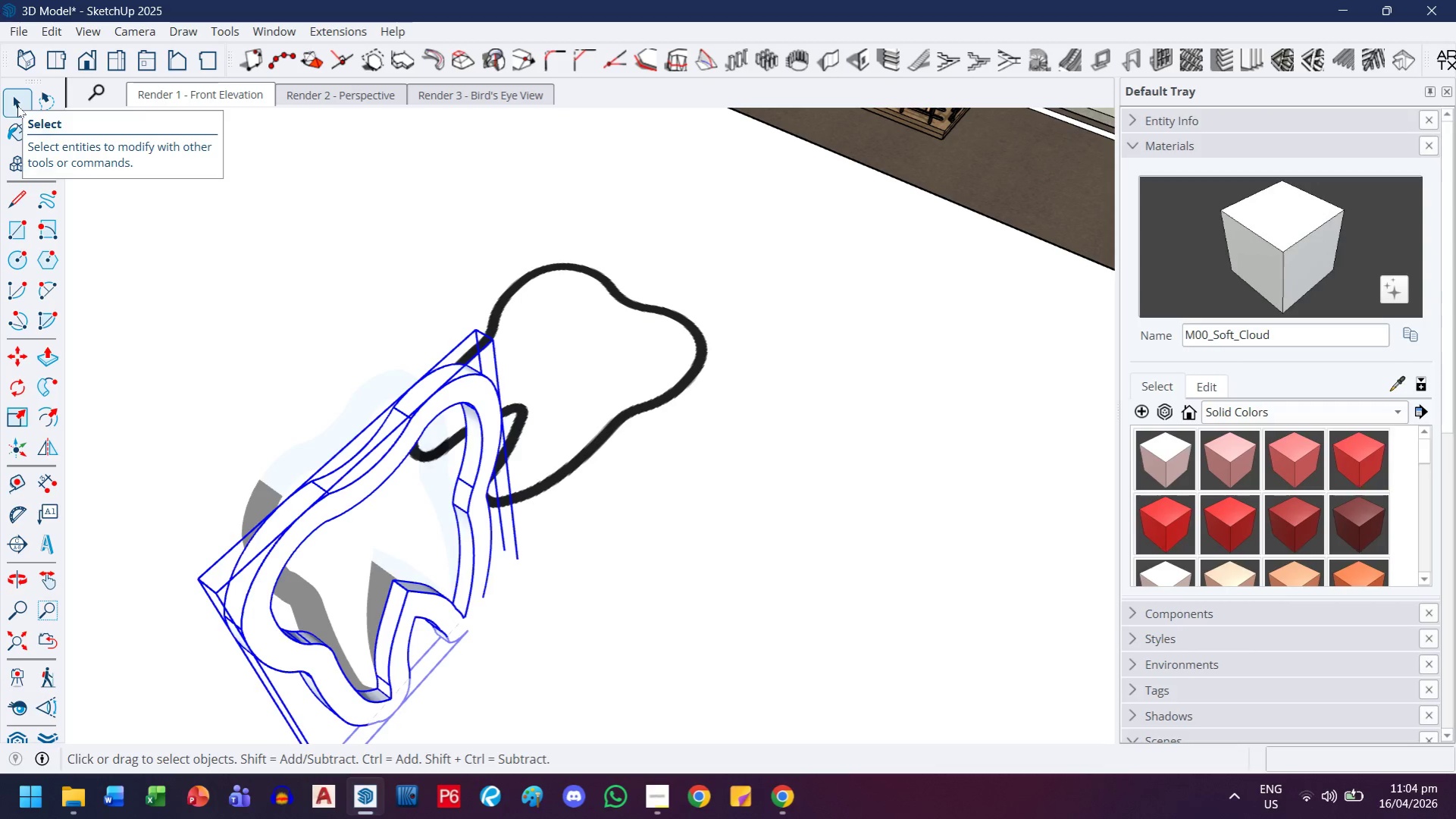 
left_click([499, 481])
 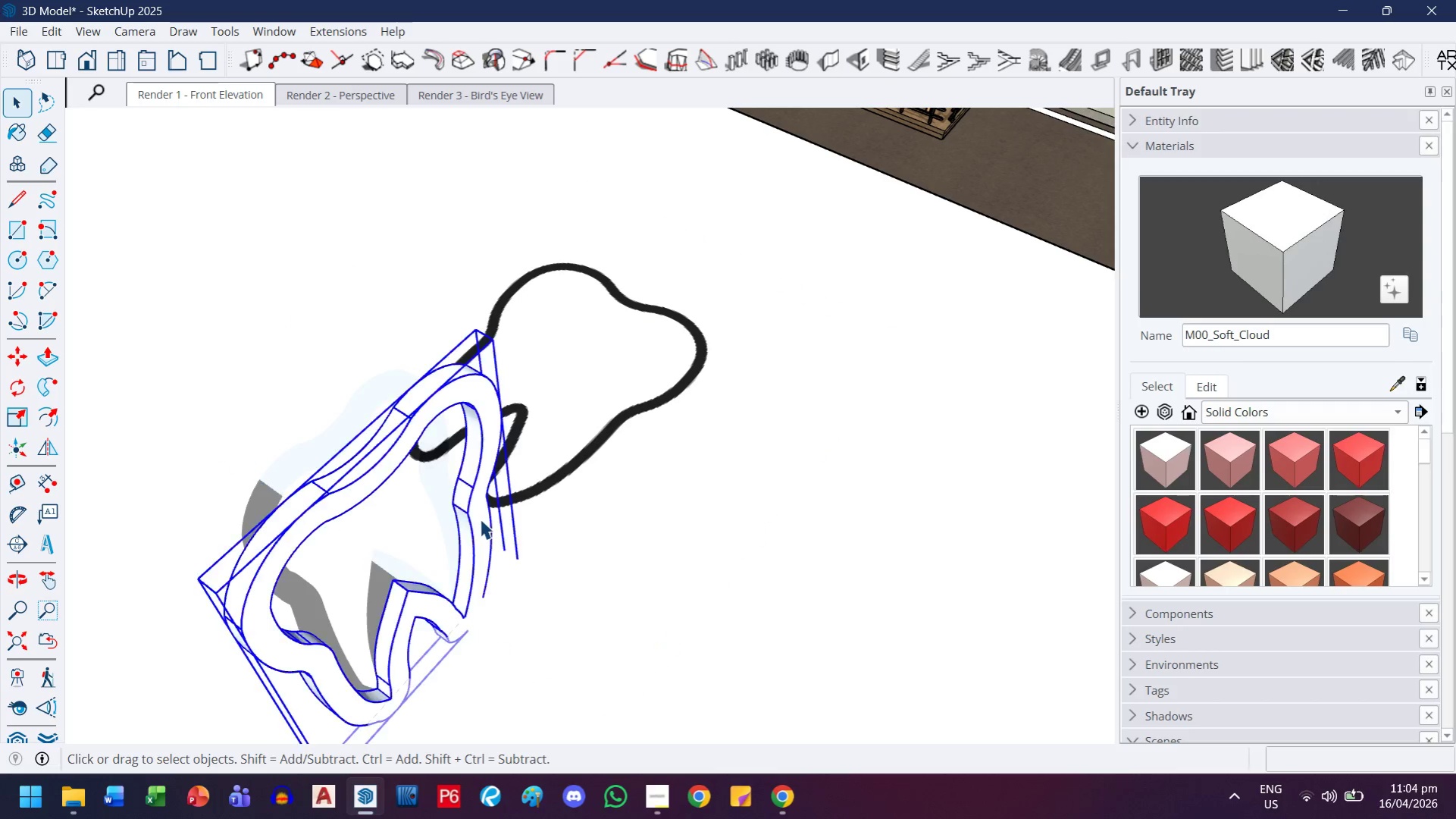 
scroll: coordinate [461, 497], scroll_direction: down, amount: 3.0
 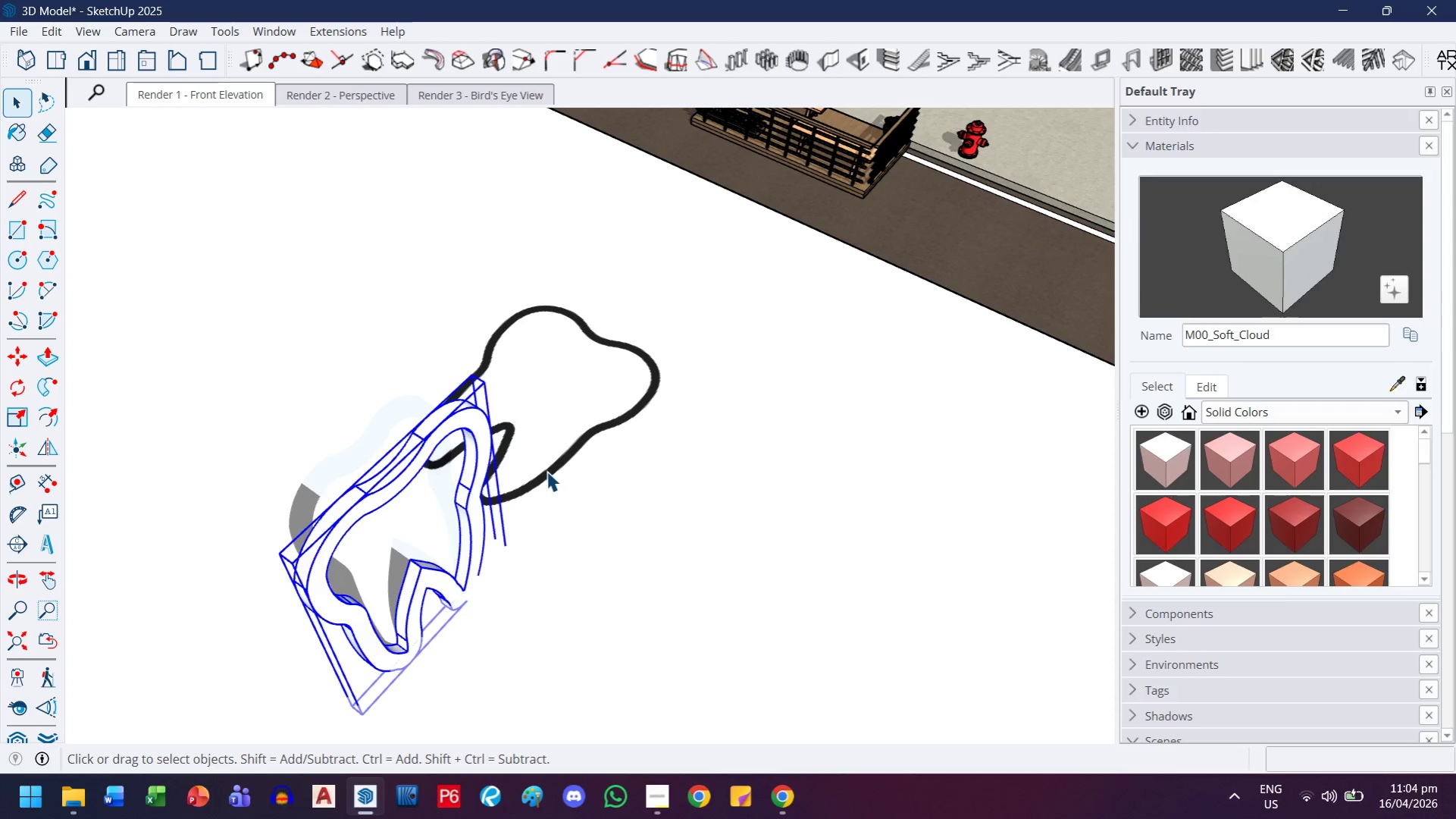 
key(Delete)
 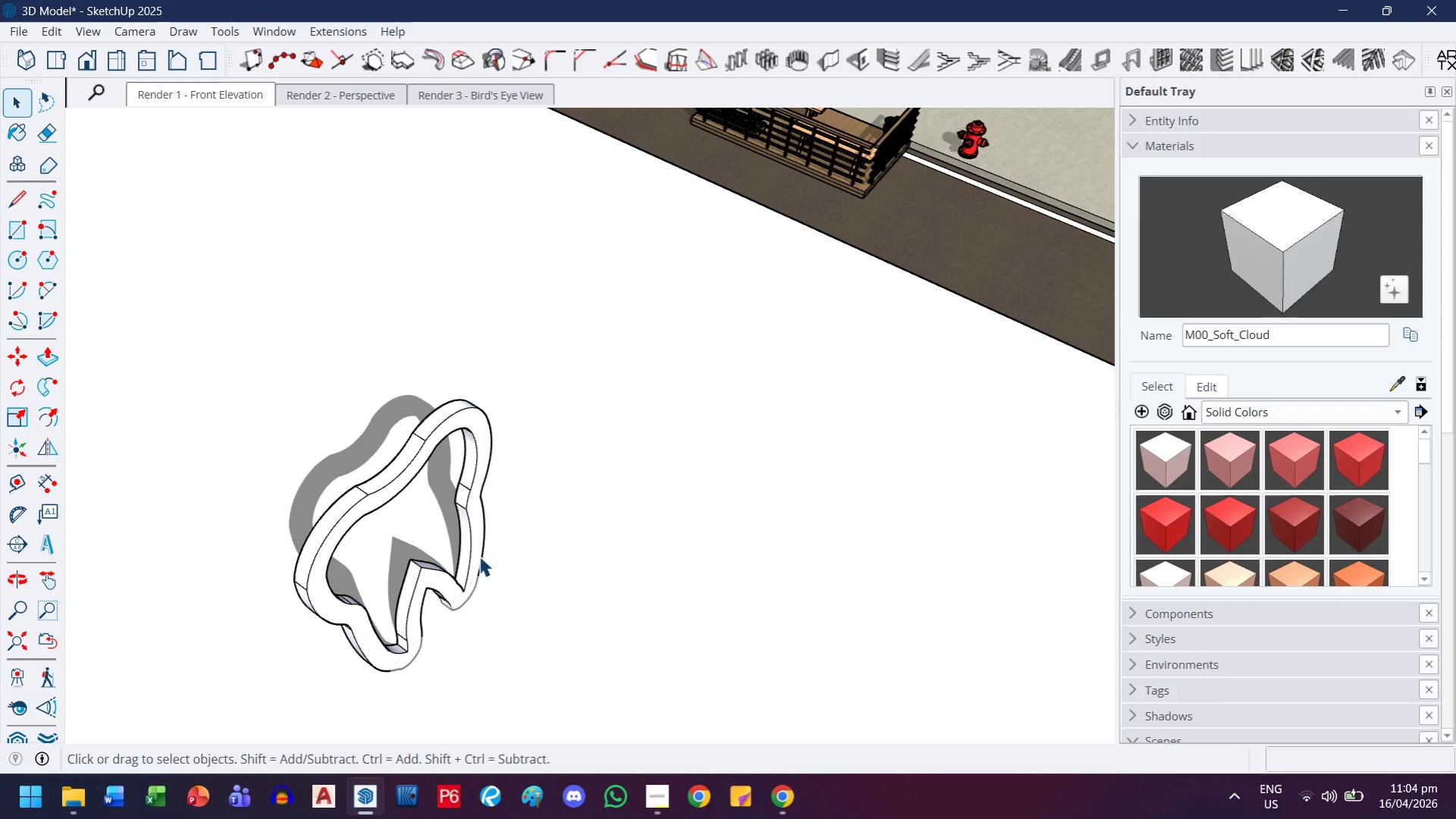 
left_click([475, 559])
 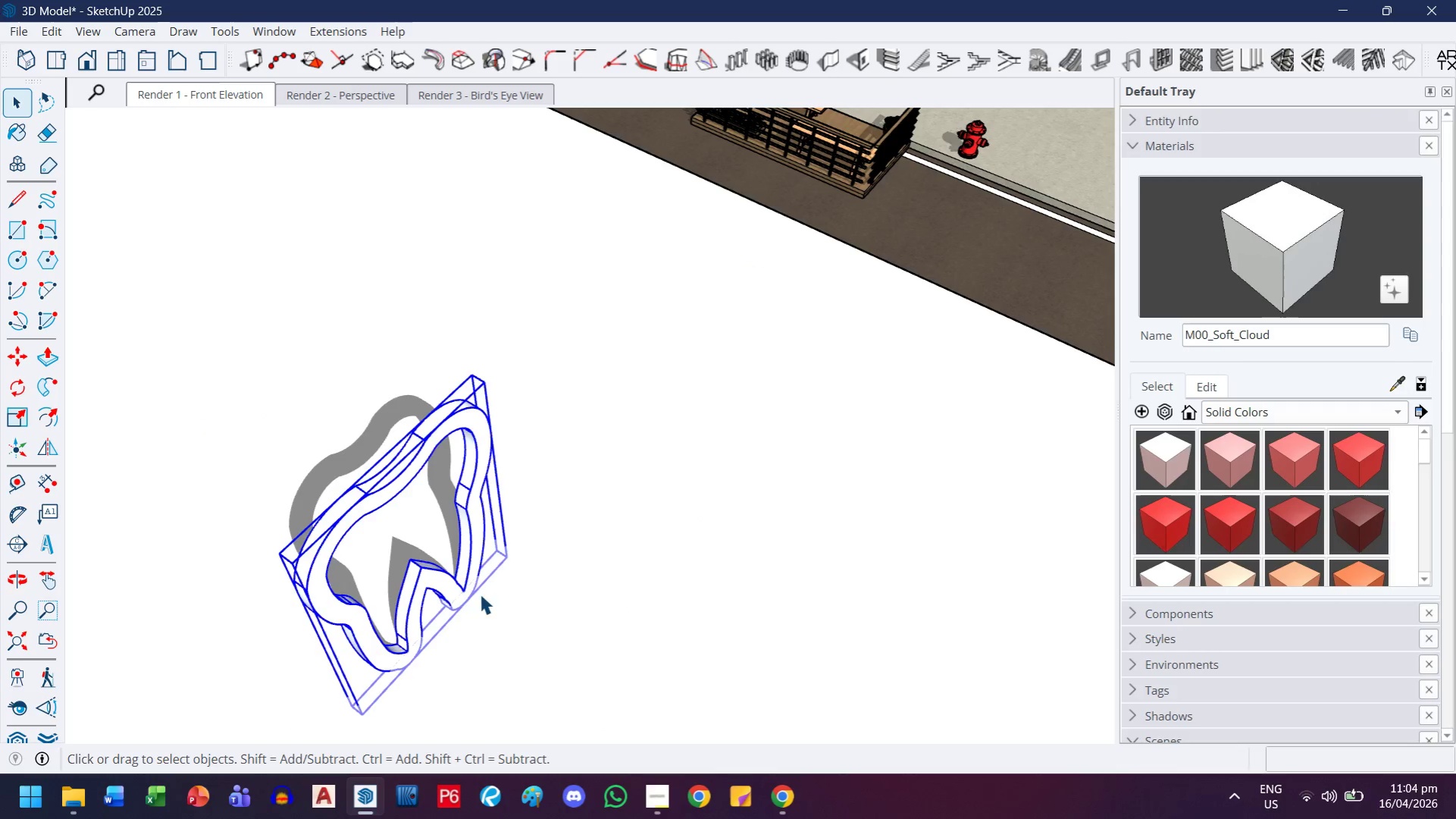 
key(M)
 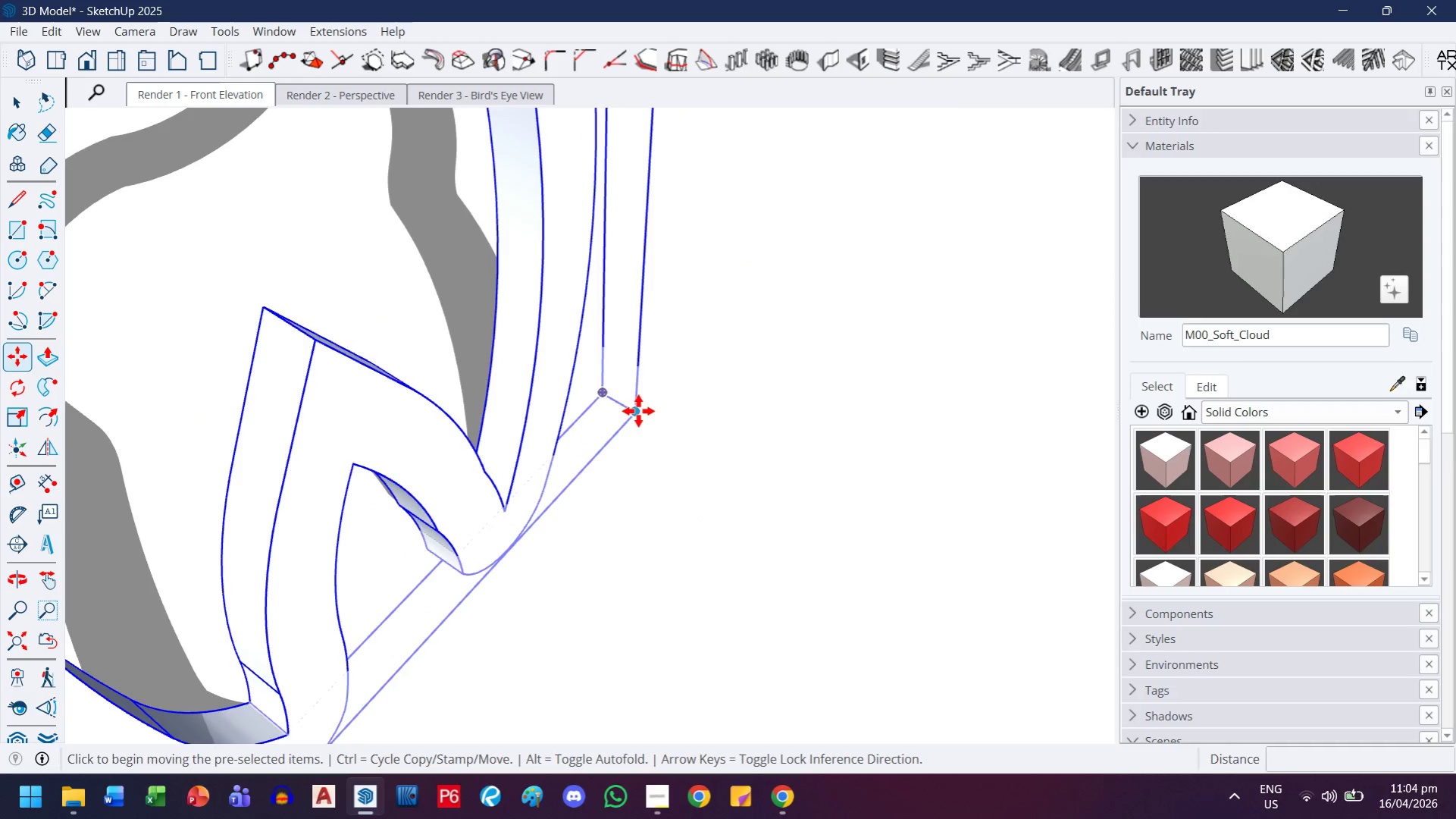 
scroll: coordinate [445, 625], scroll_direction: up, amount: 13.0
 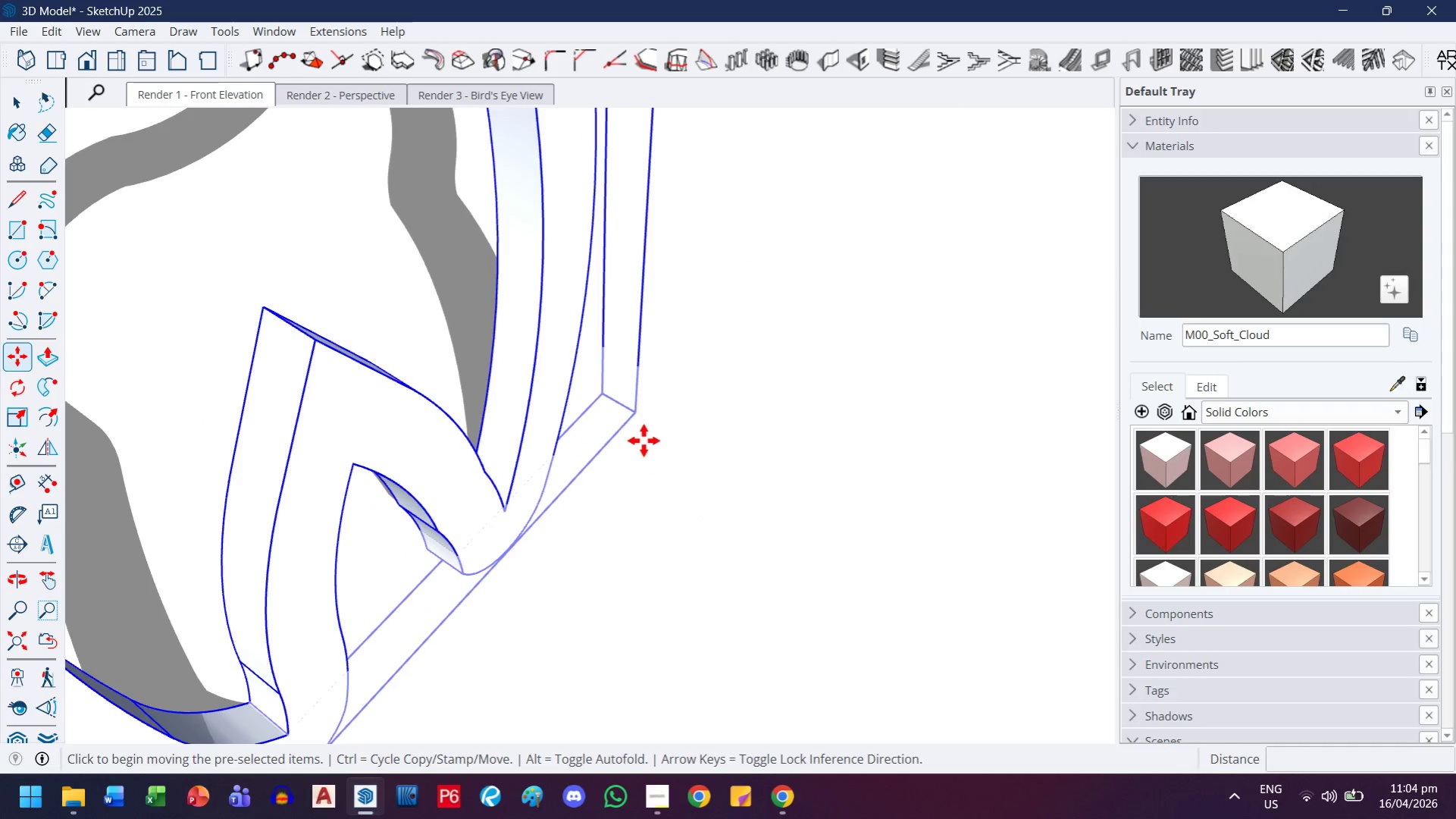 
key(H)
 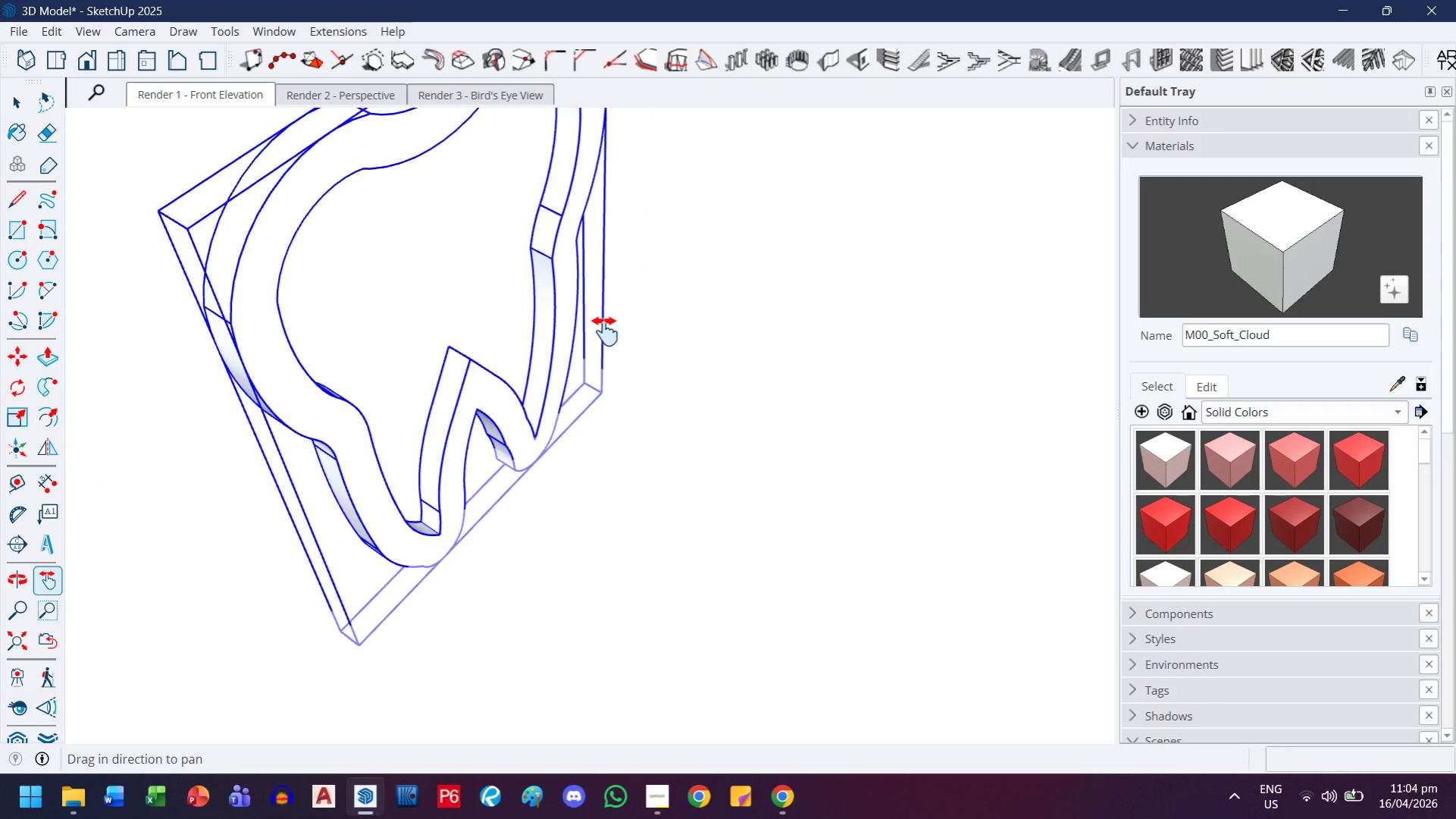 
left_click_drag(start_coordinate=[607, 259], to_coordinate=[591, 814])
 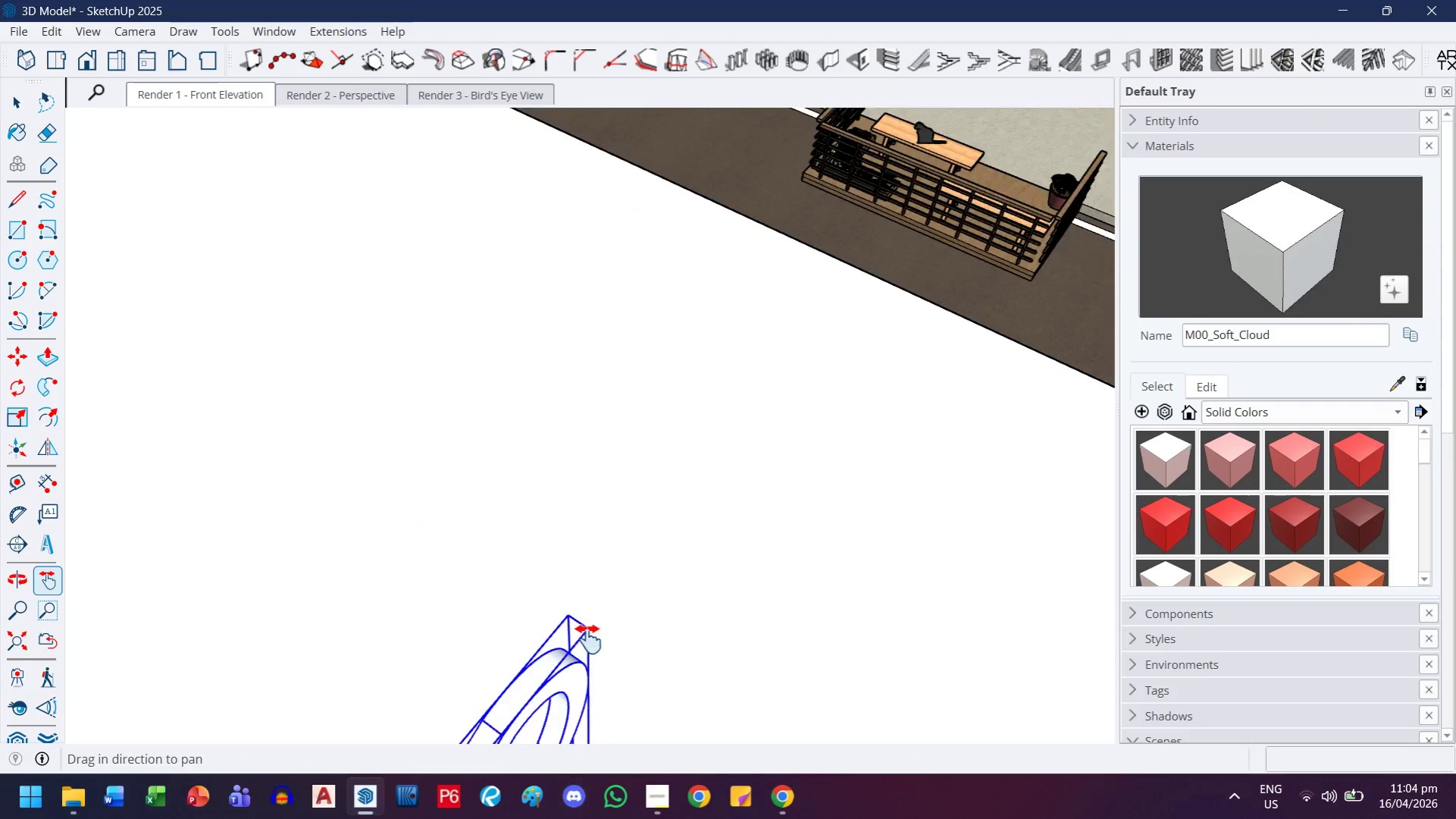 
scroll: coordinate [606, 397], scroll_direction: down, amount: 13.0
 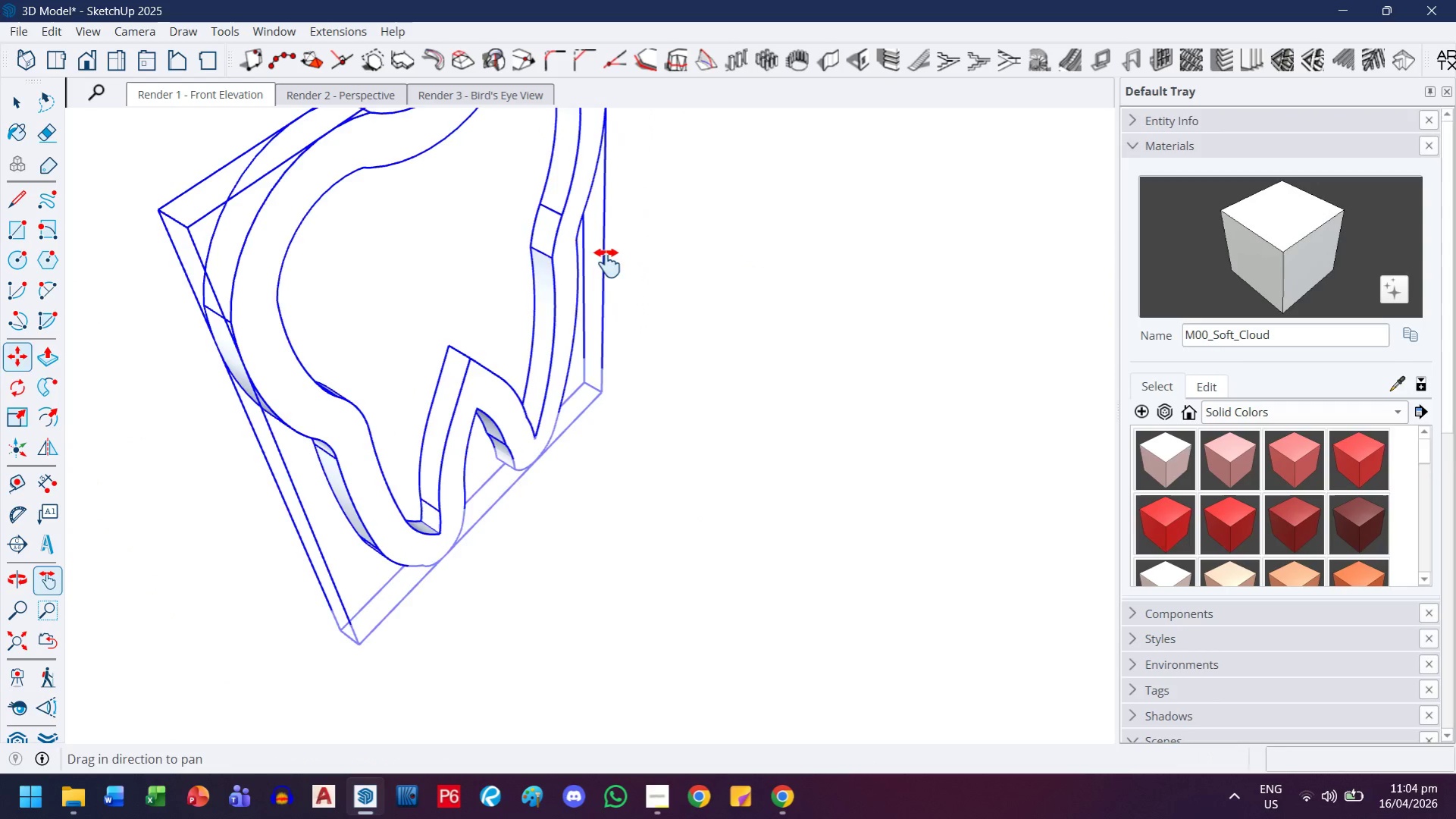 
left_click_drag(start_coordinate=[600, 506], to_coordinate=[681, 510])
 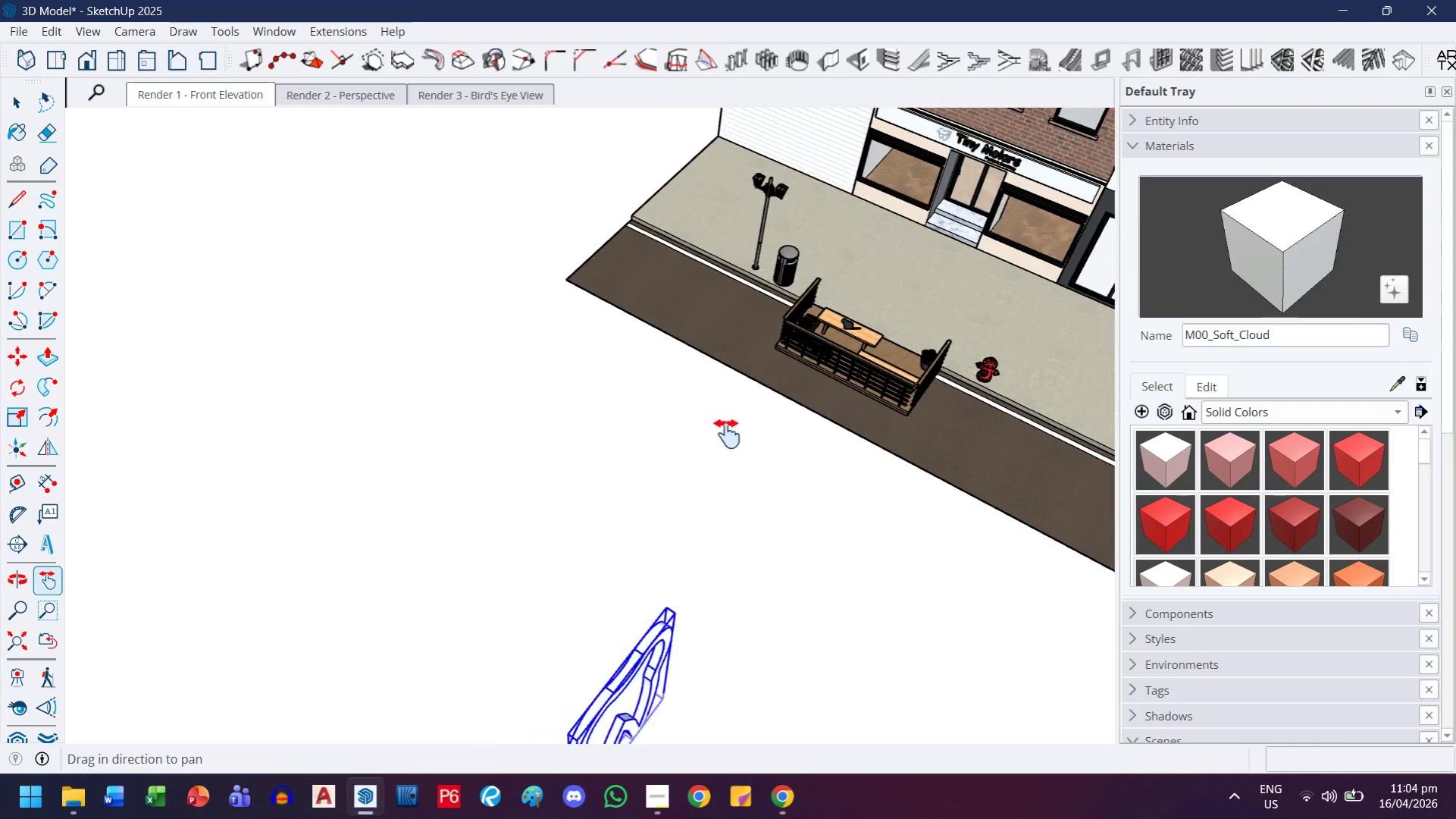 
scroll: coordinate [601, 573], scroll_direction: down, amount: 9.0
 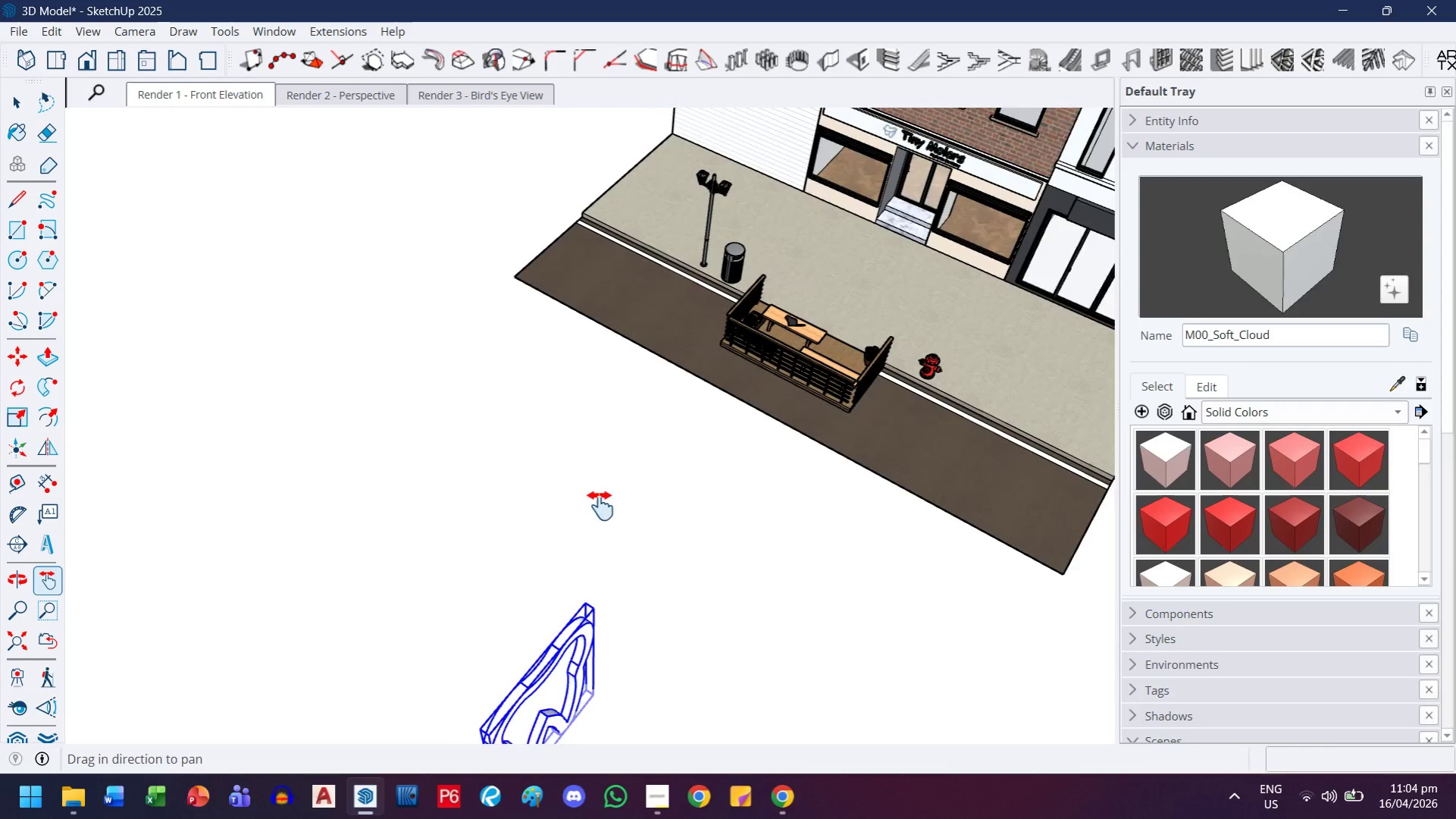 
scroll: coordinate [727, 353], scroll_direction: up, amount: 10.0
 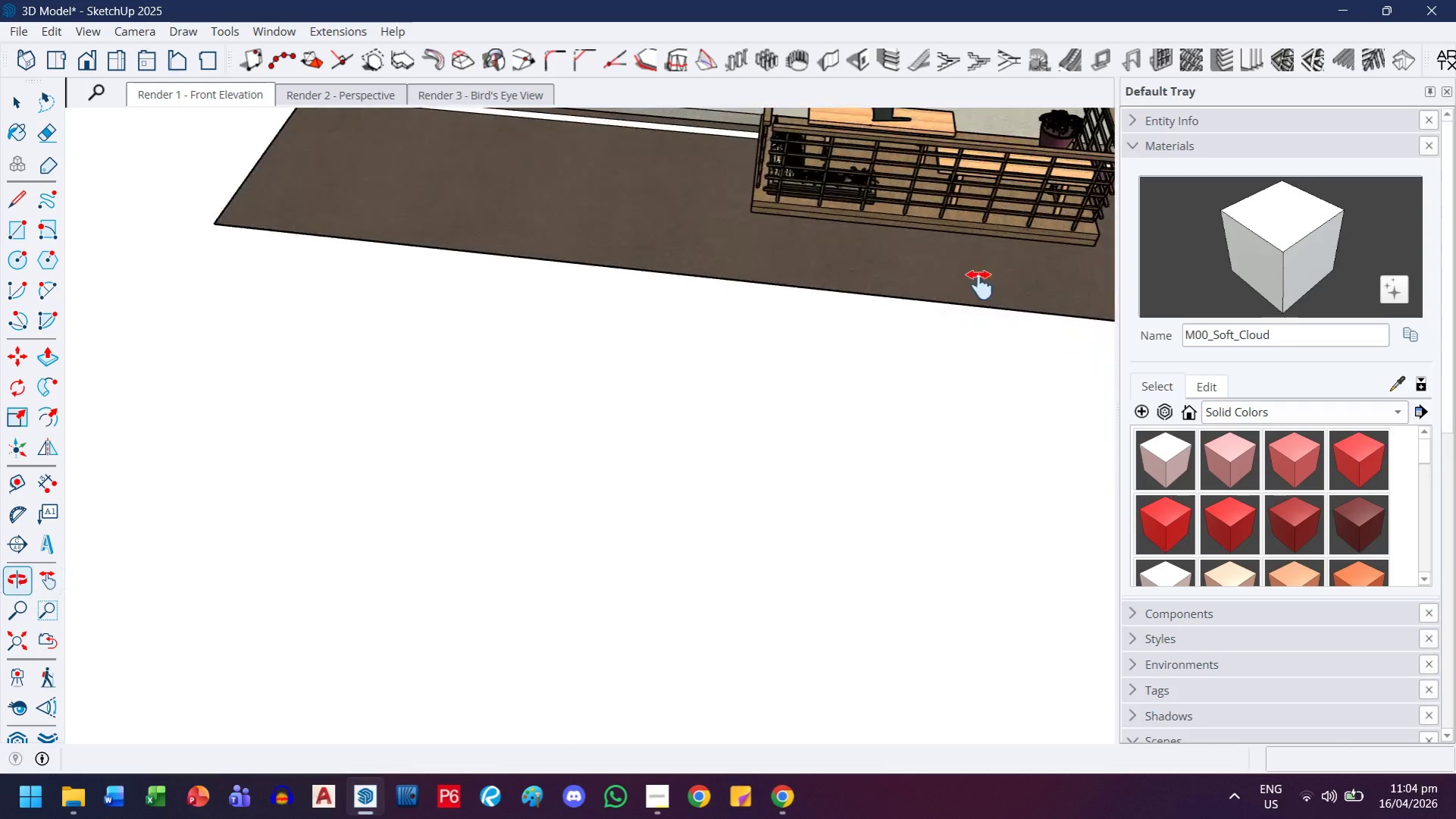 
key(Escape)
 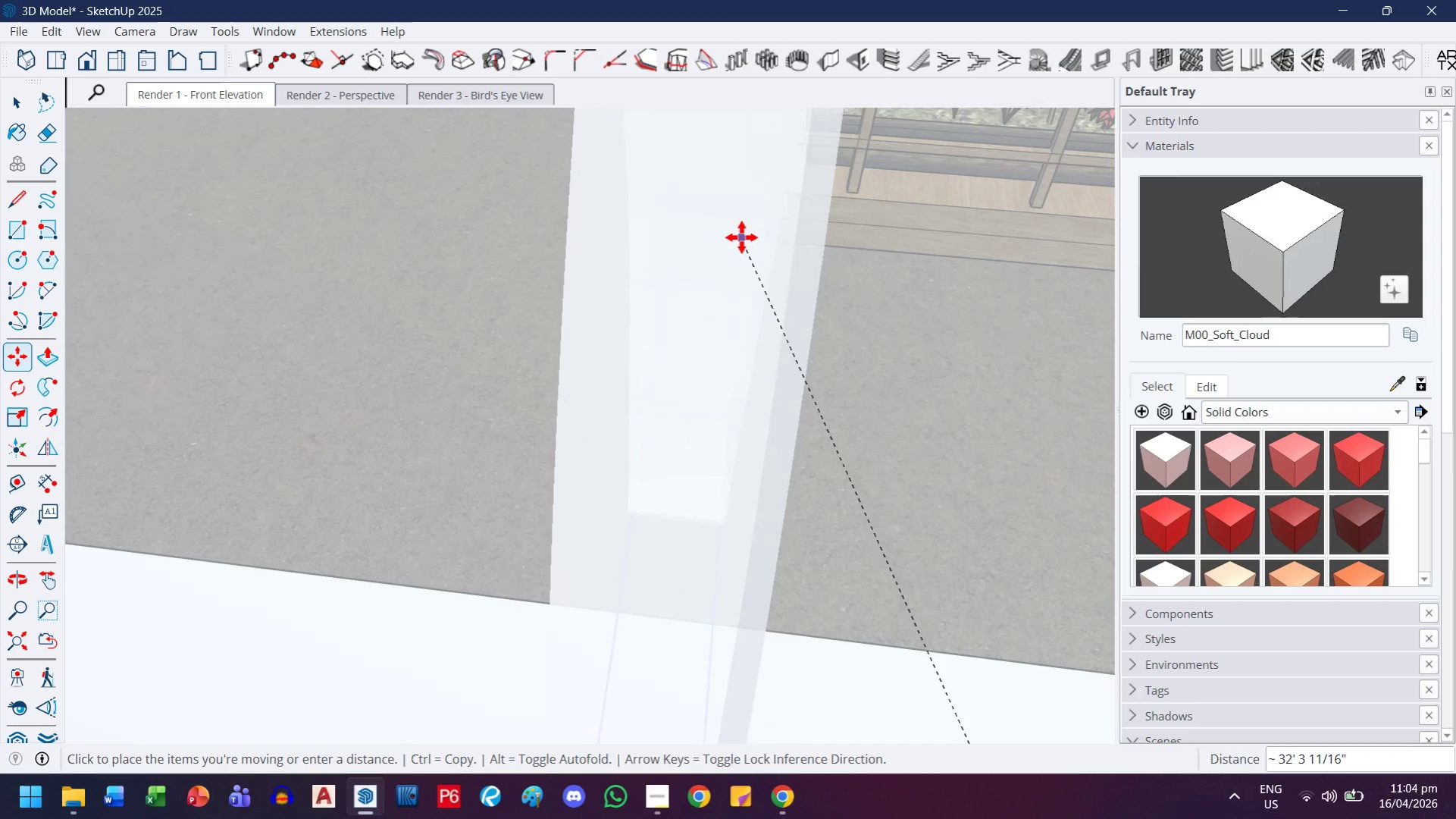 
scroll: coordinate [725, 228], scroll_direction: up, amount: 14.0
 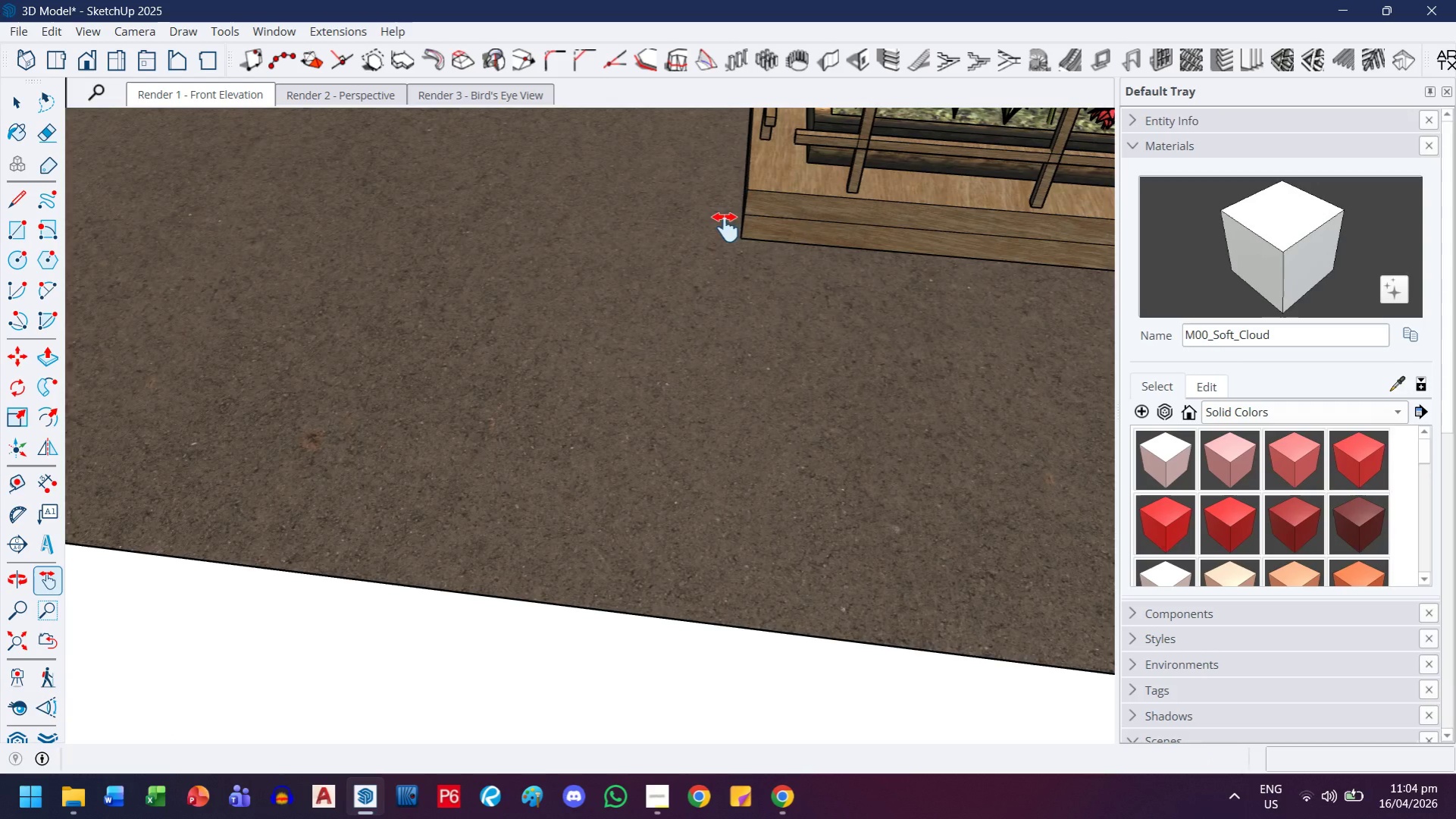 
left_click([741, 237])
 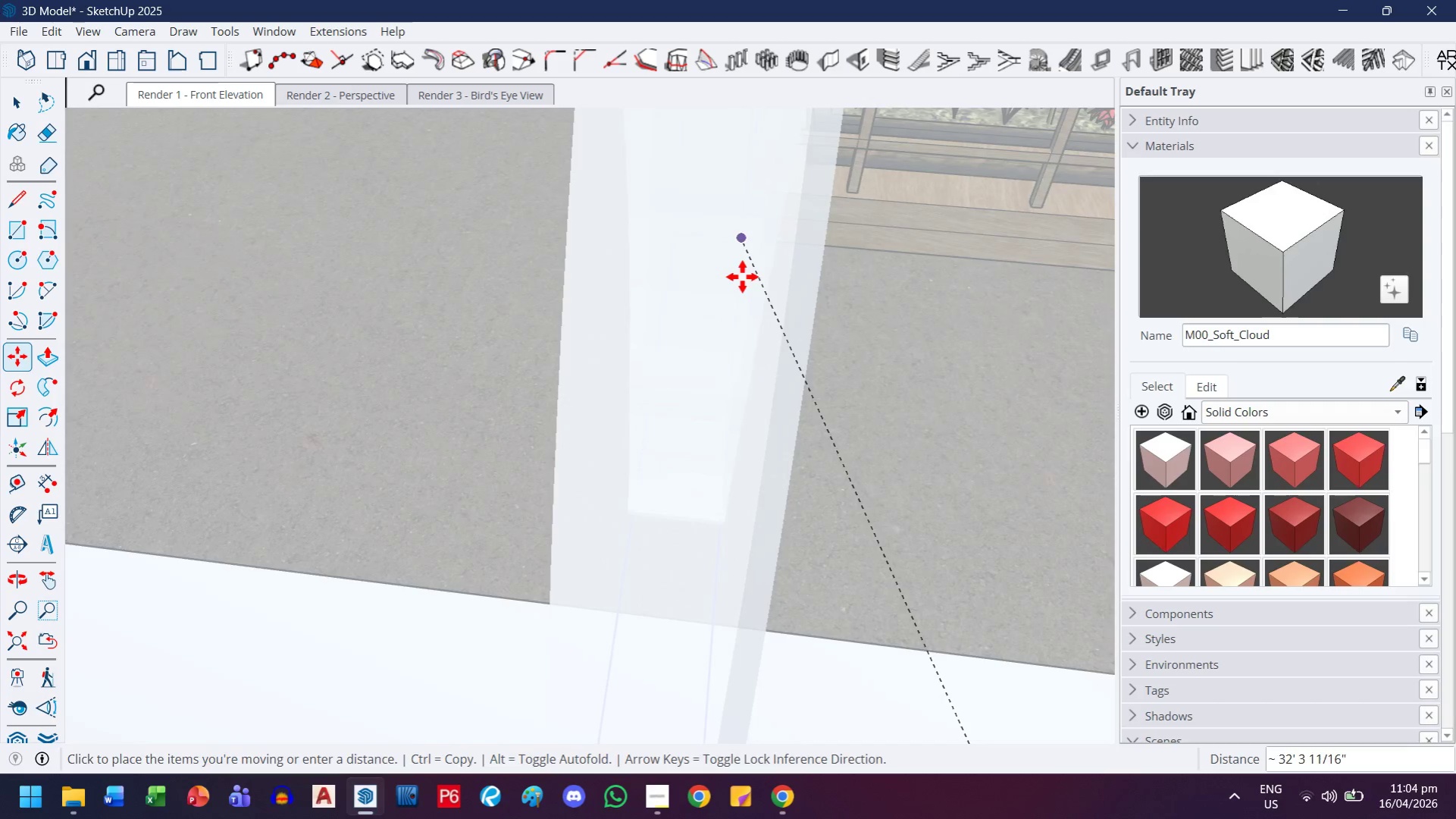 
scroll: coordinate [600, 288], scroll_direction: down, amount: 7.0
 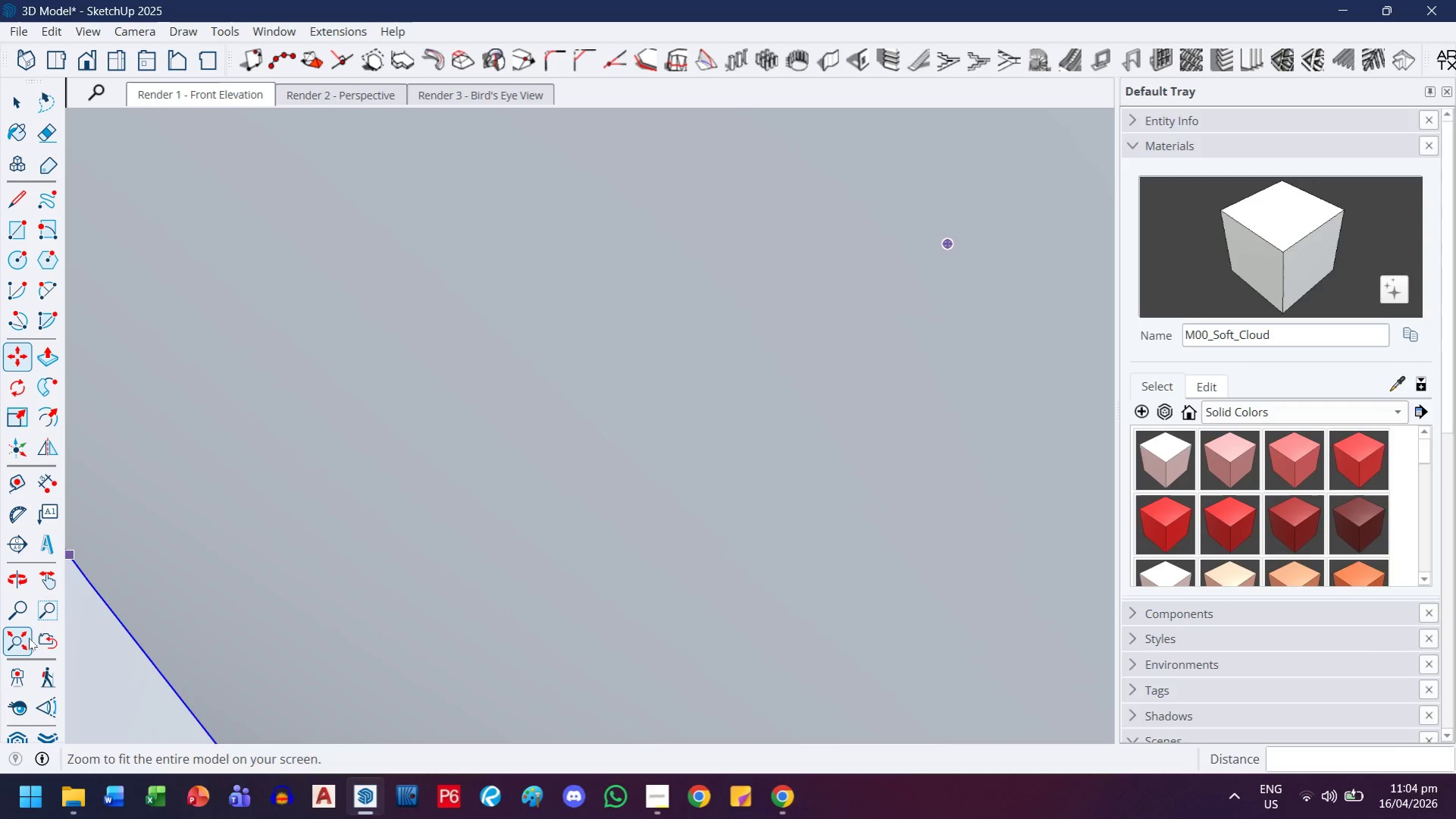 
left_click([29, 633])
 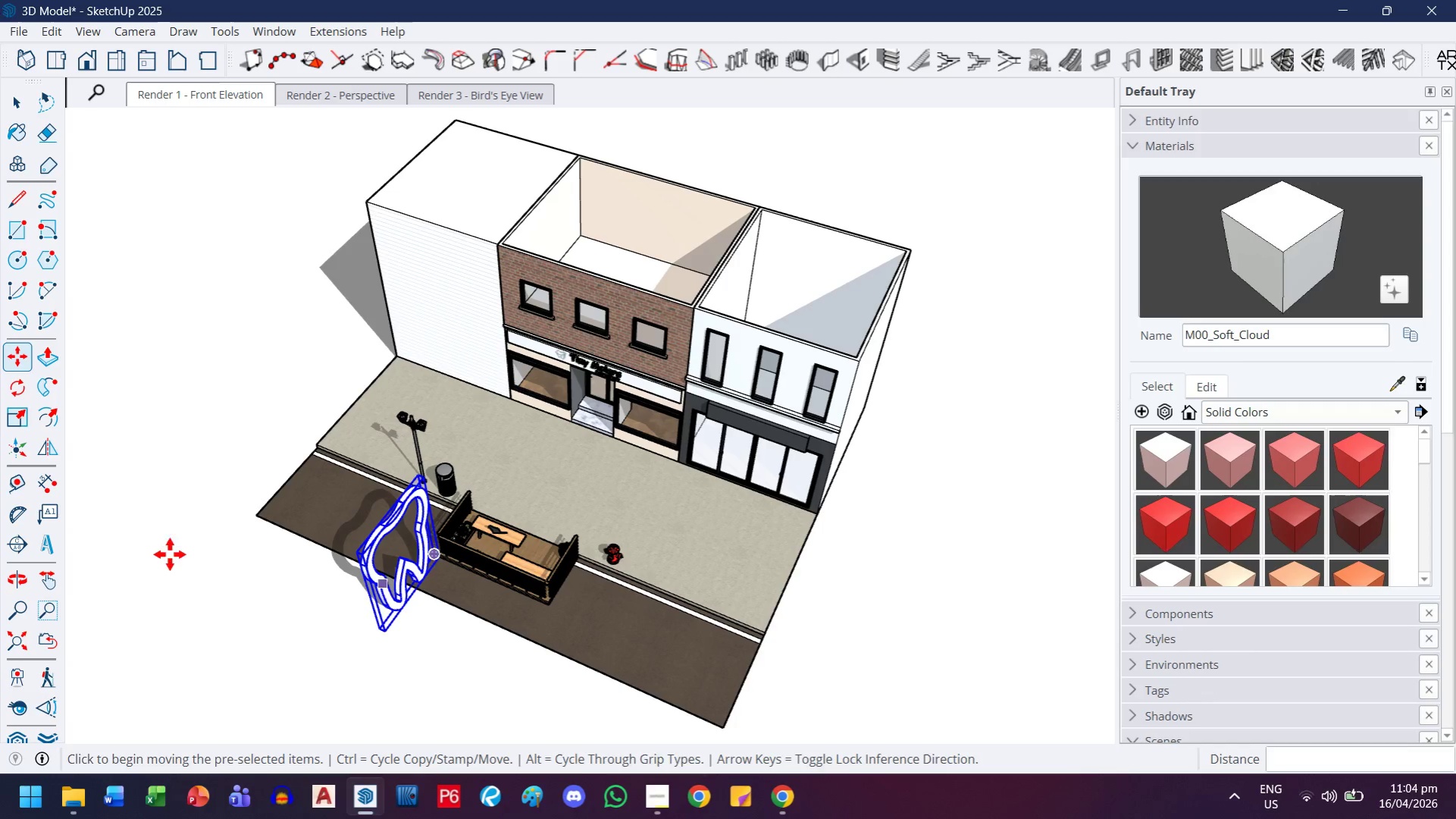 
scroll: coordinate [230, 523], scroll_direction: down, amount: 5.0
 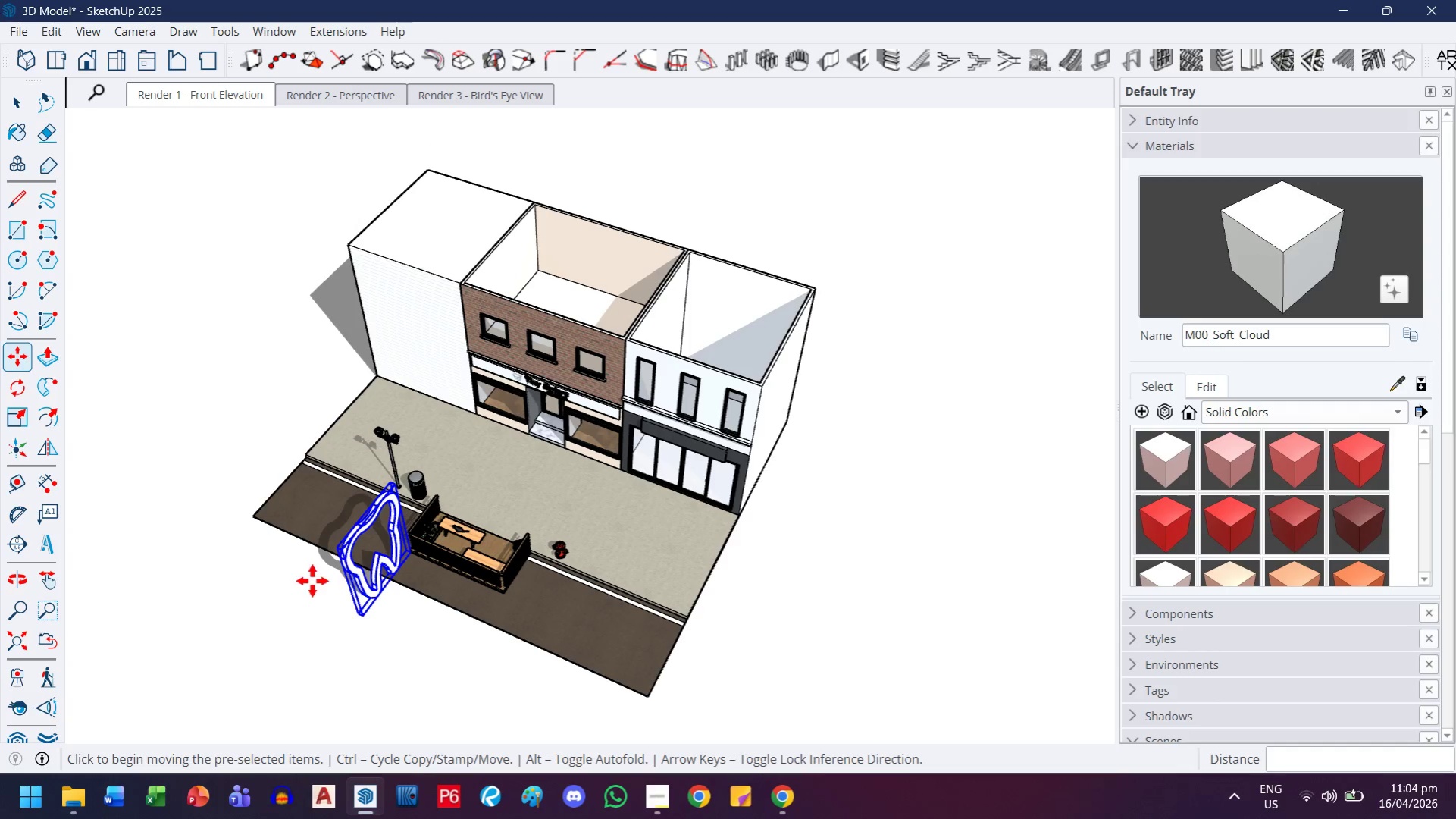 
scroll: coordinate [379, 607], scroll_direction: up, amount: 9.0
 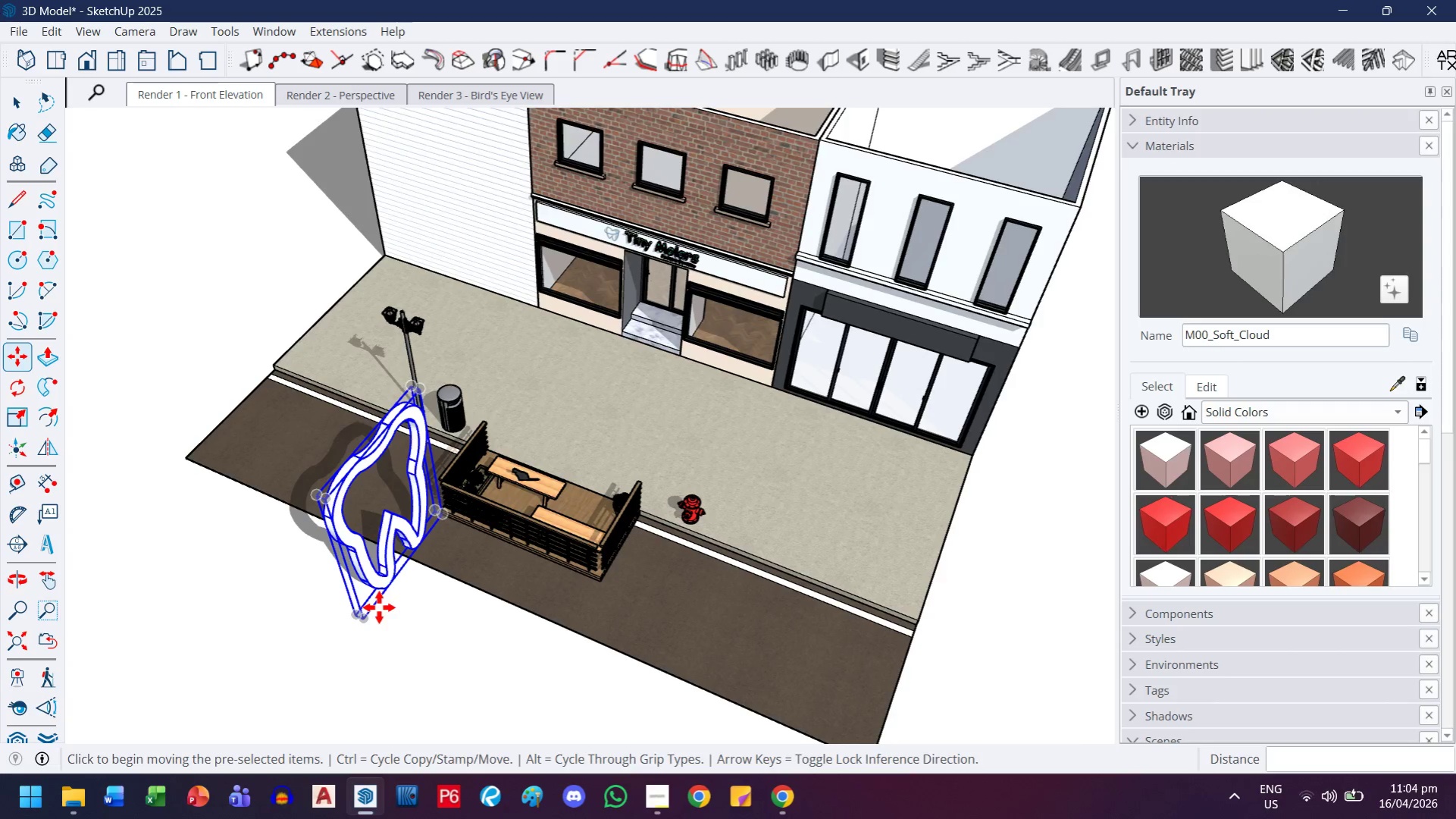 
key(S)
 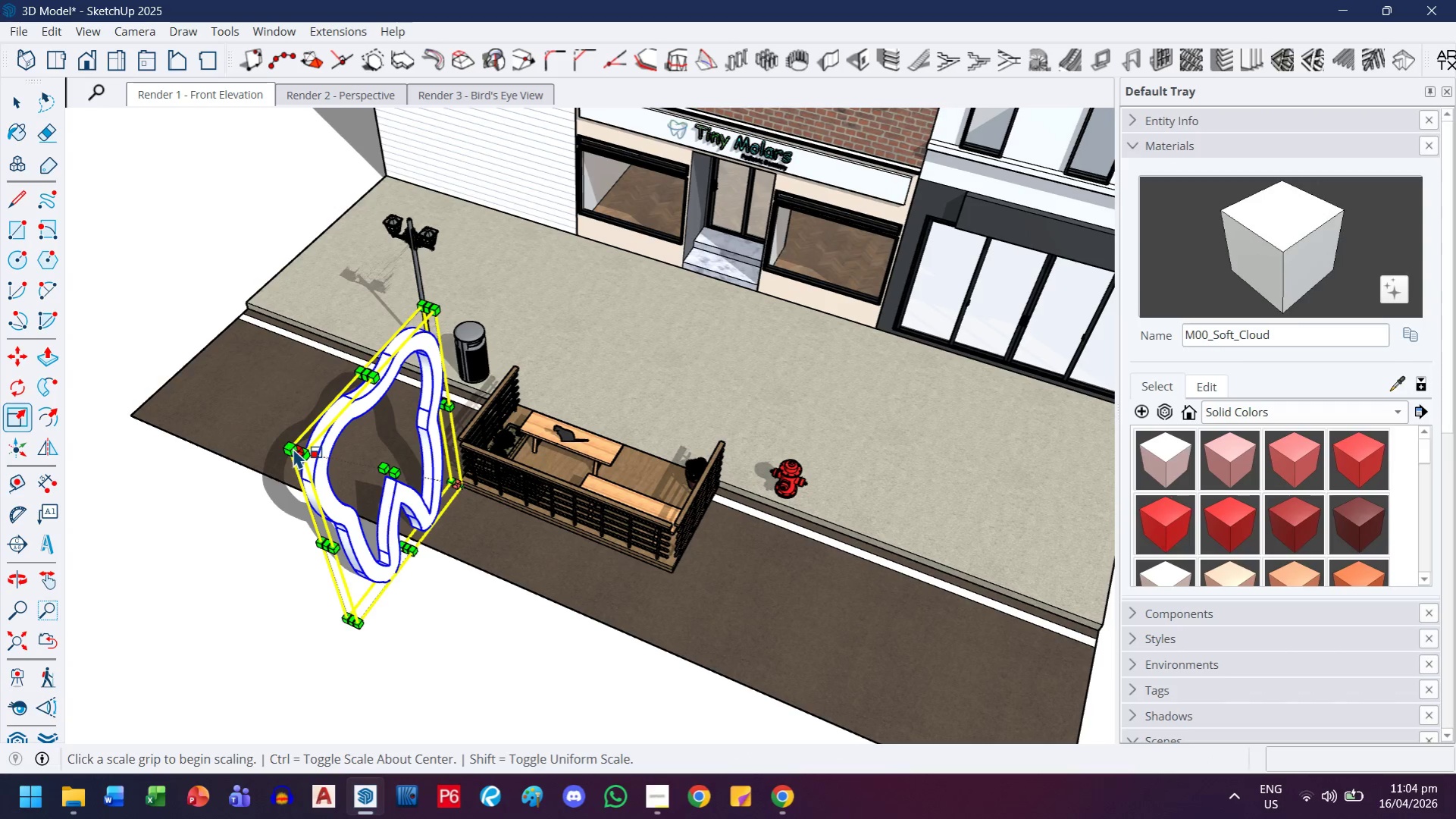 
left_click([293, 447])
 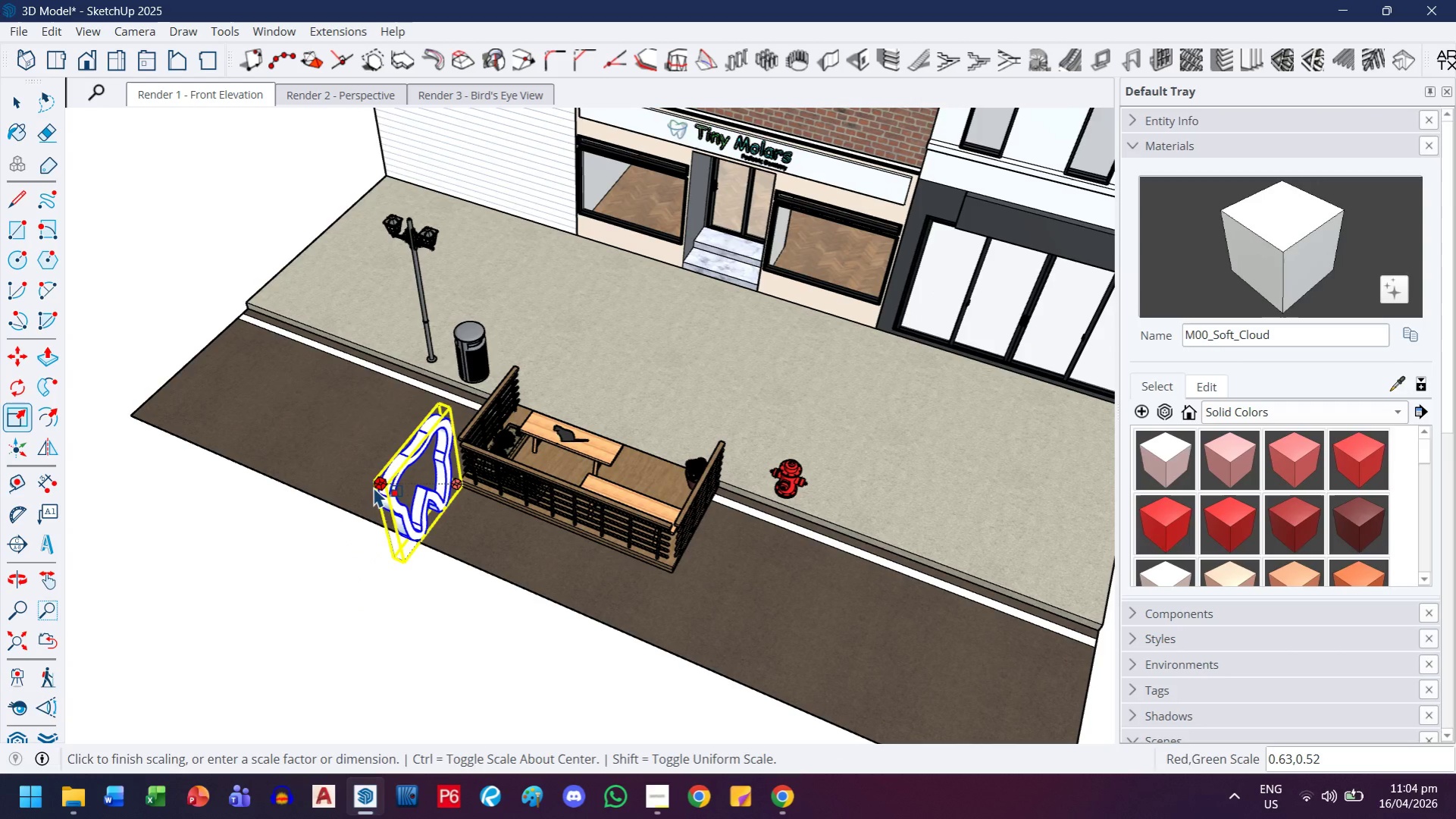 
scroll: coordinate [396, 485], scroll_direction: up, amount: 7.0
 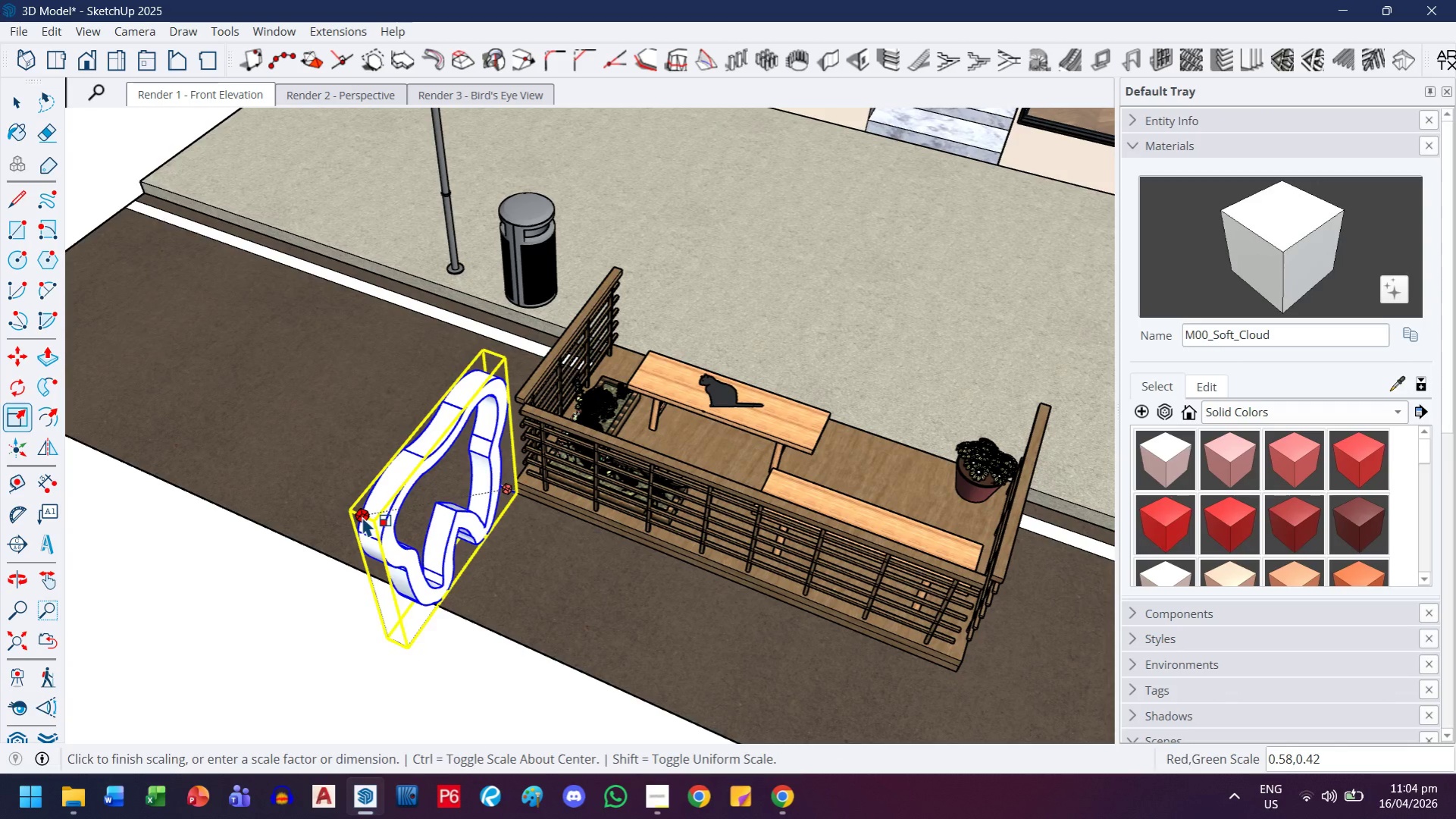 
key(Escape)
 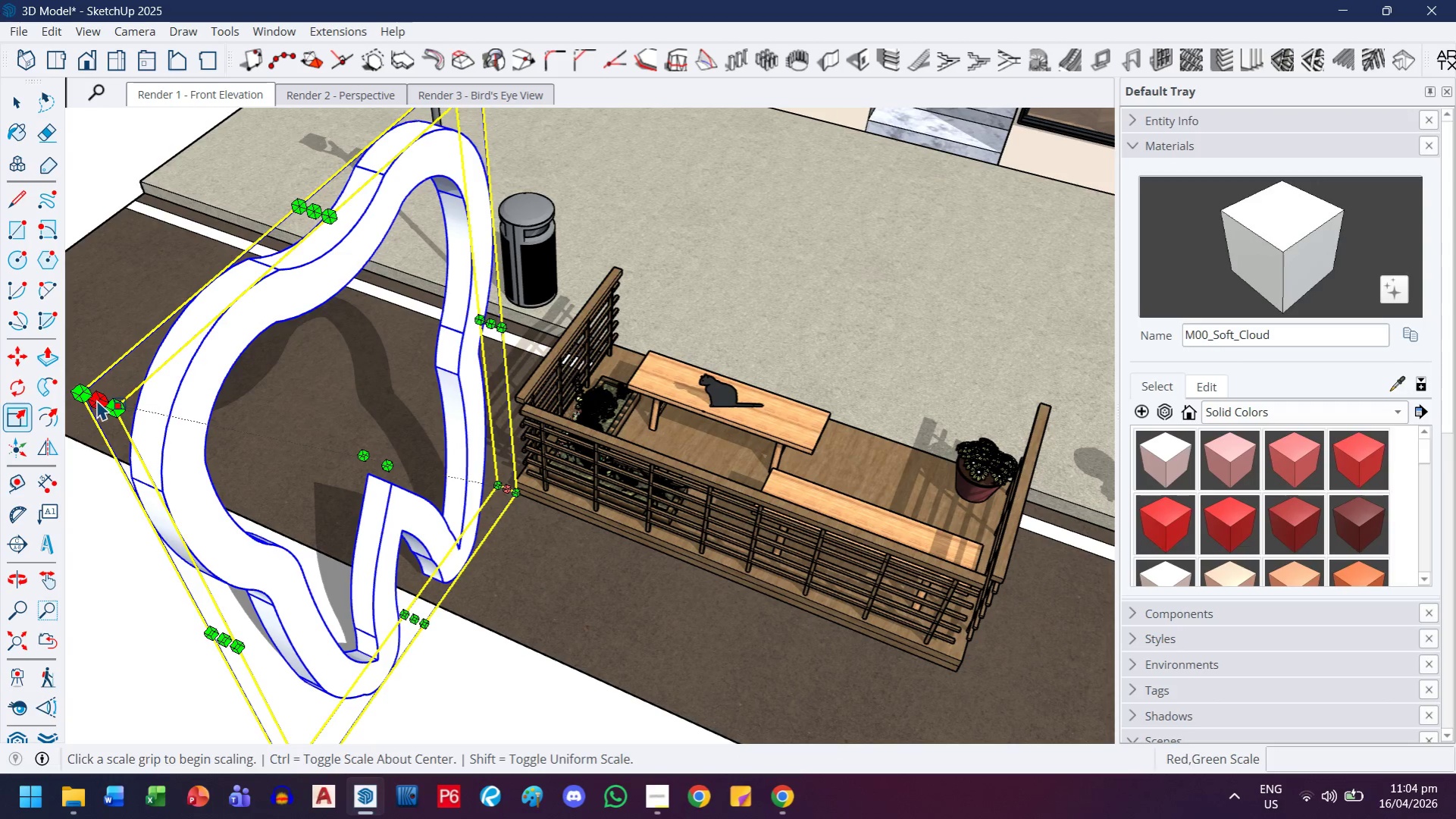 
left_click([83, 393])
 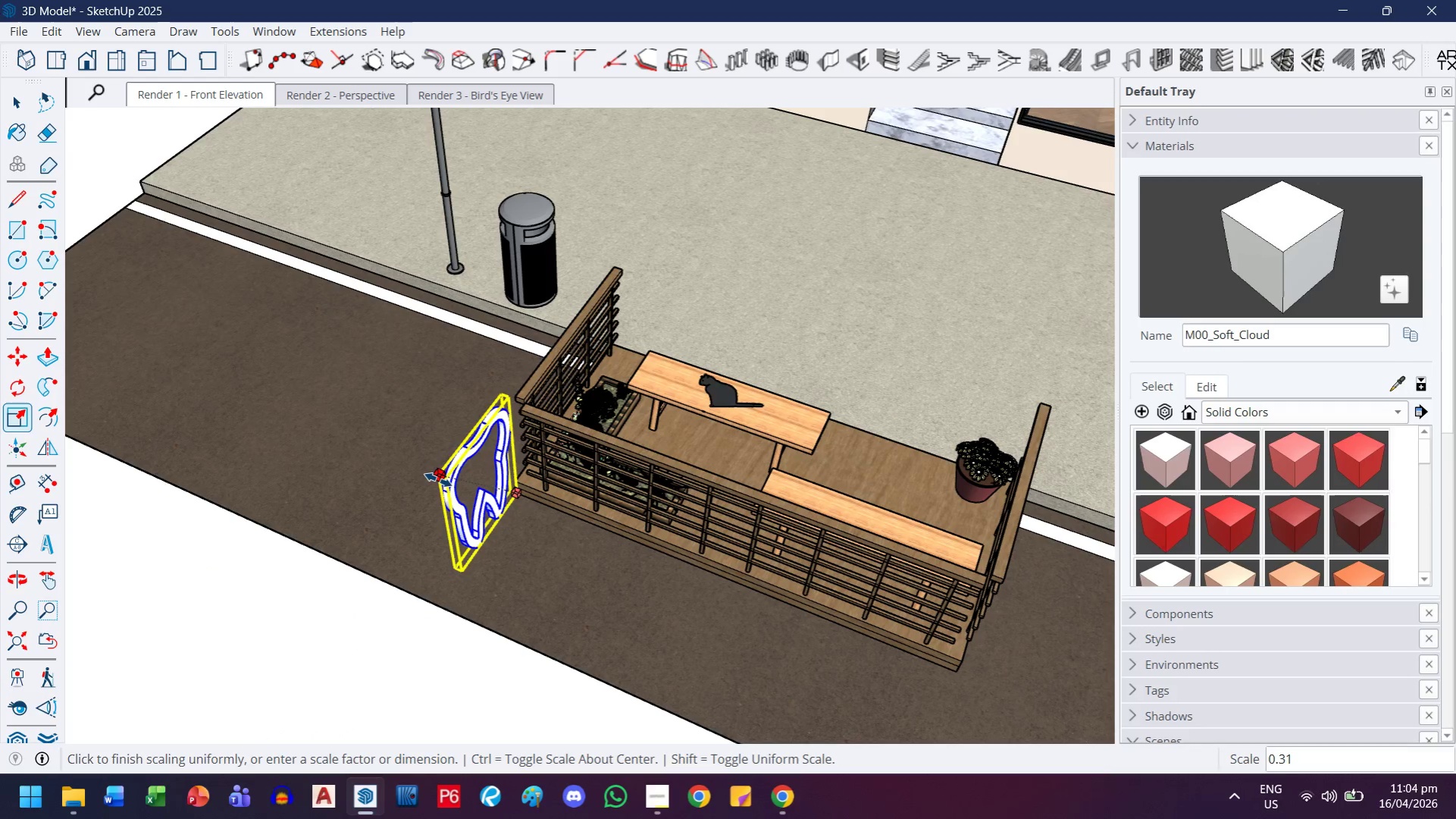 
scroll: coordinate [471, 403], scroll_direction: up, amount: 8.0
 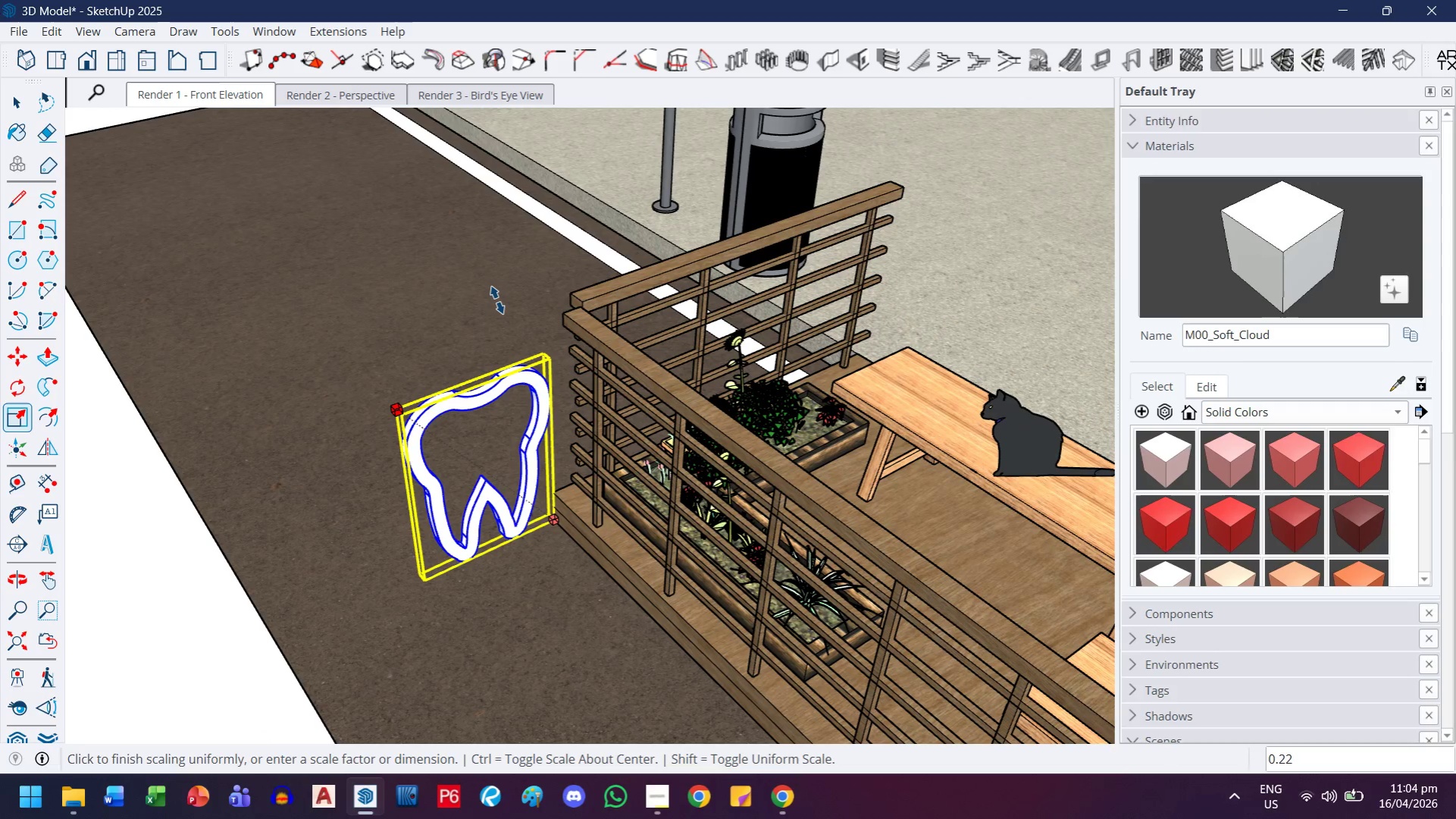 
key(Period)
 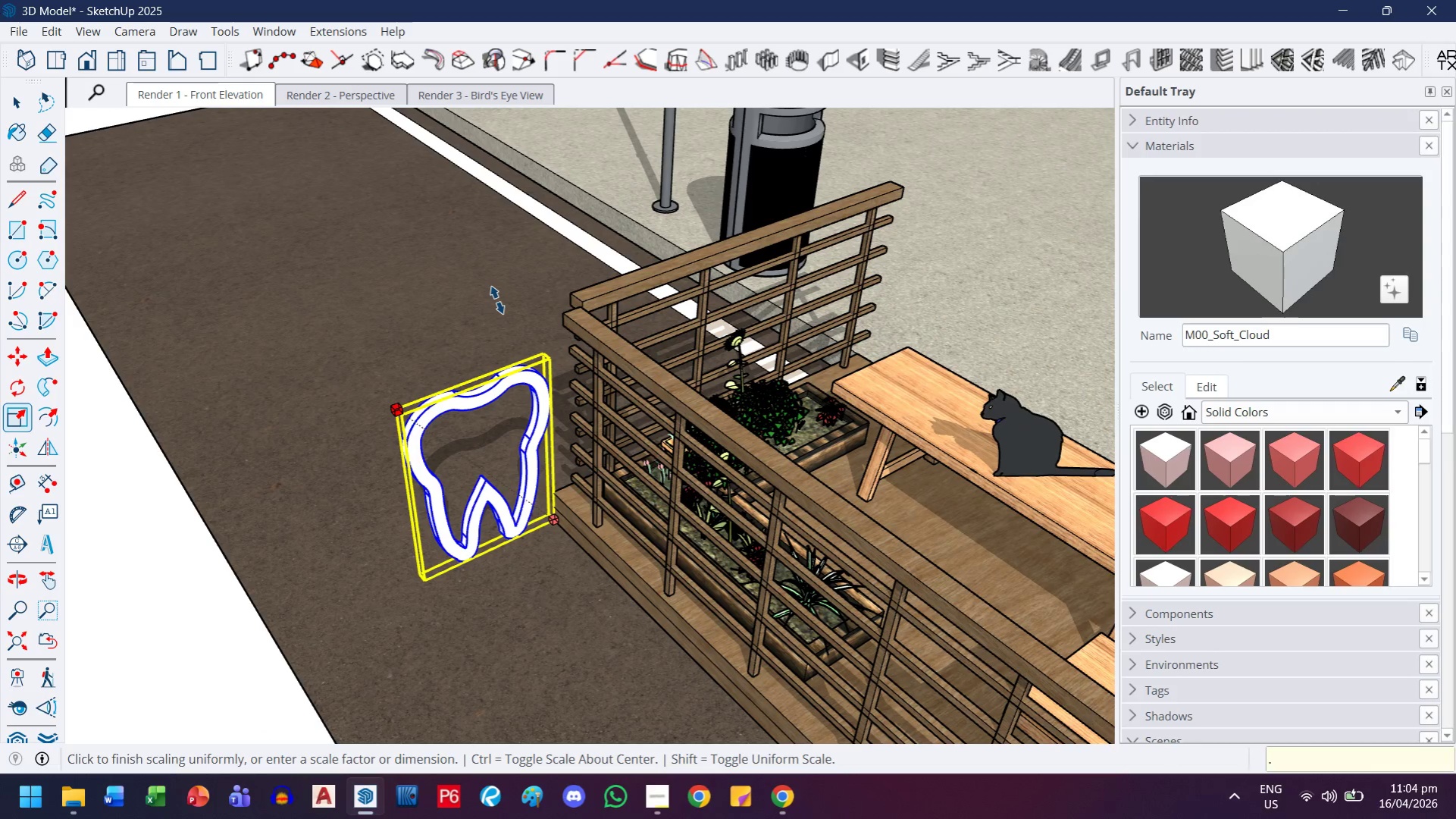 
key(3)
 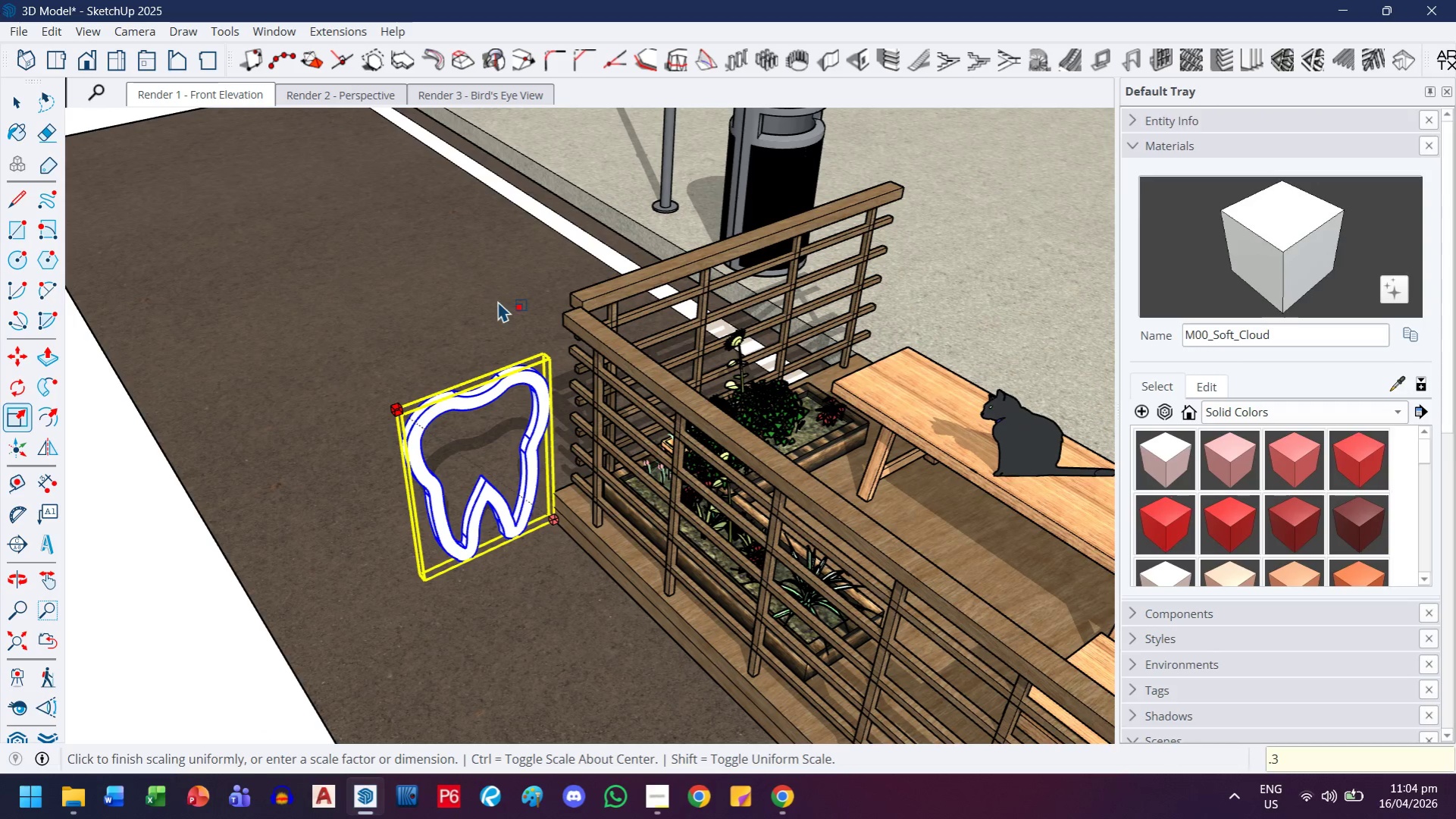 
key(Enter)
 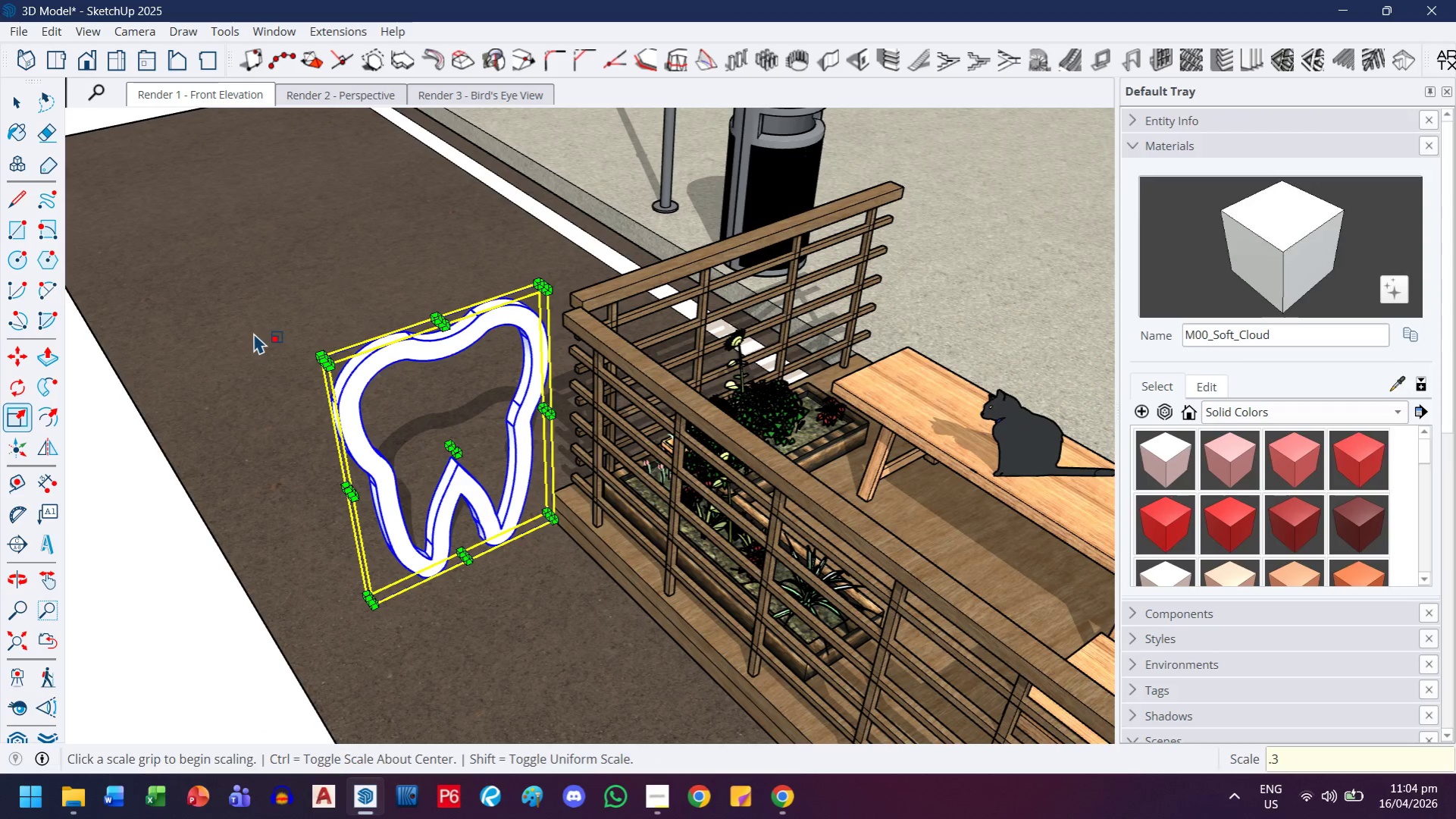 
key(Control+ControlLeft)
 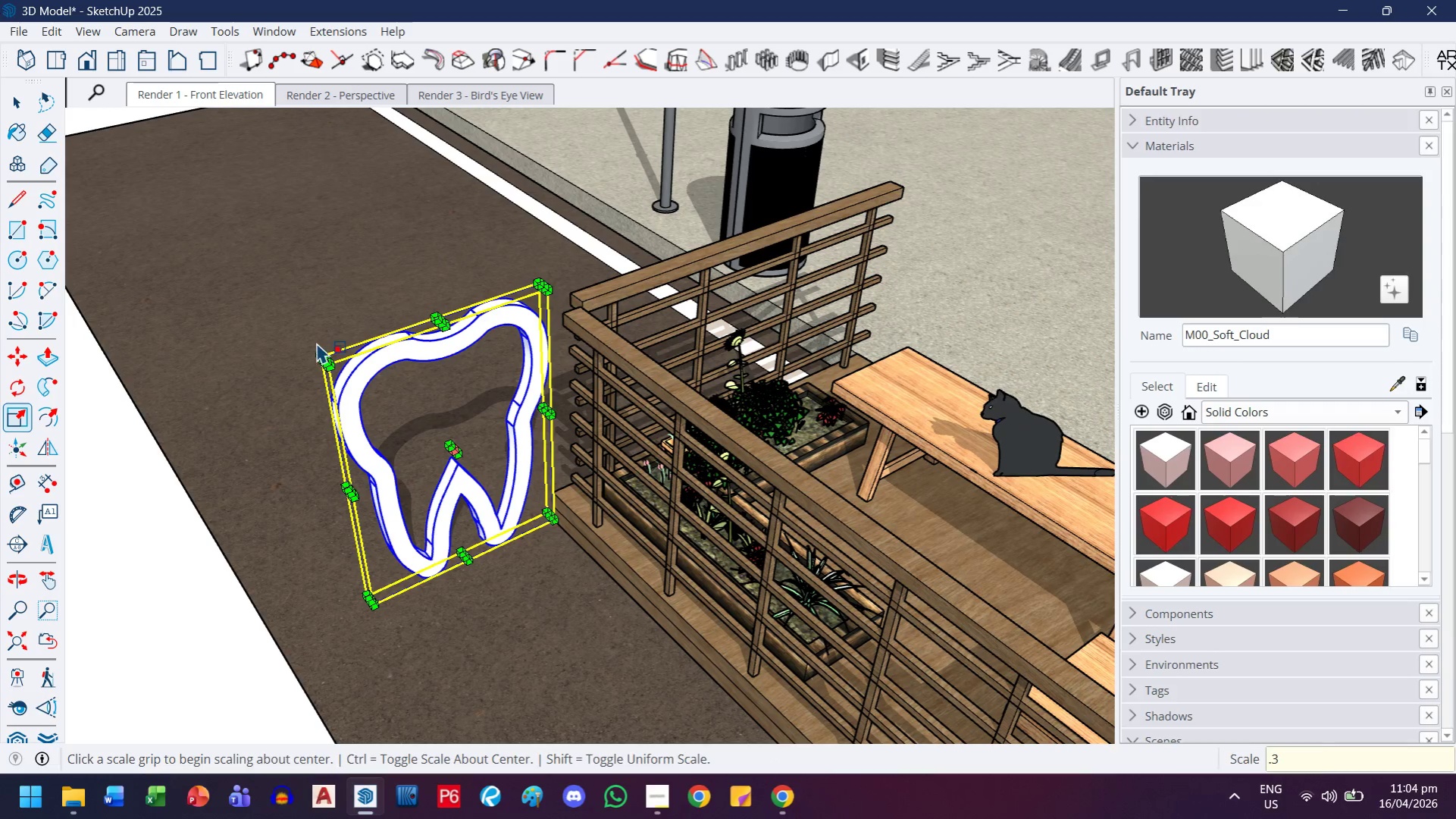 
key(Control+Z)
 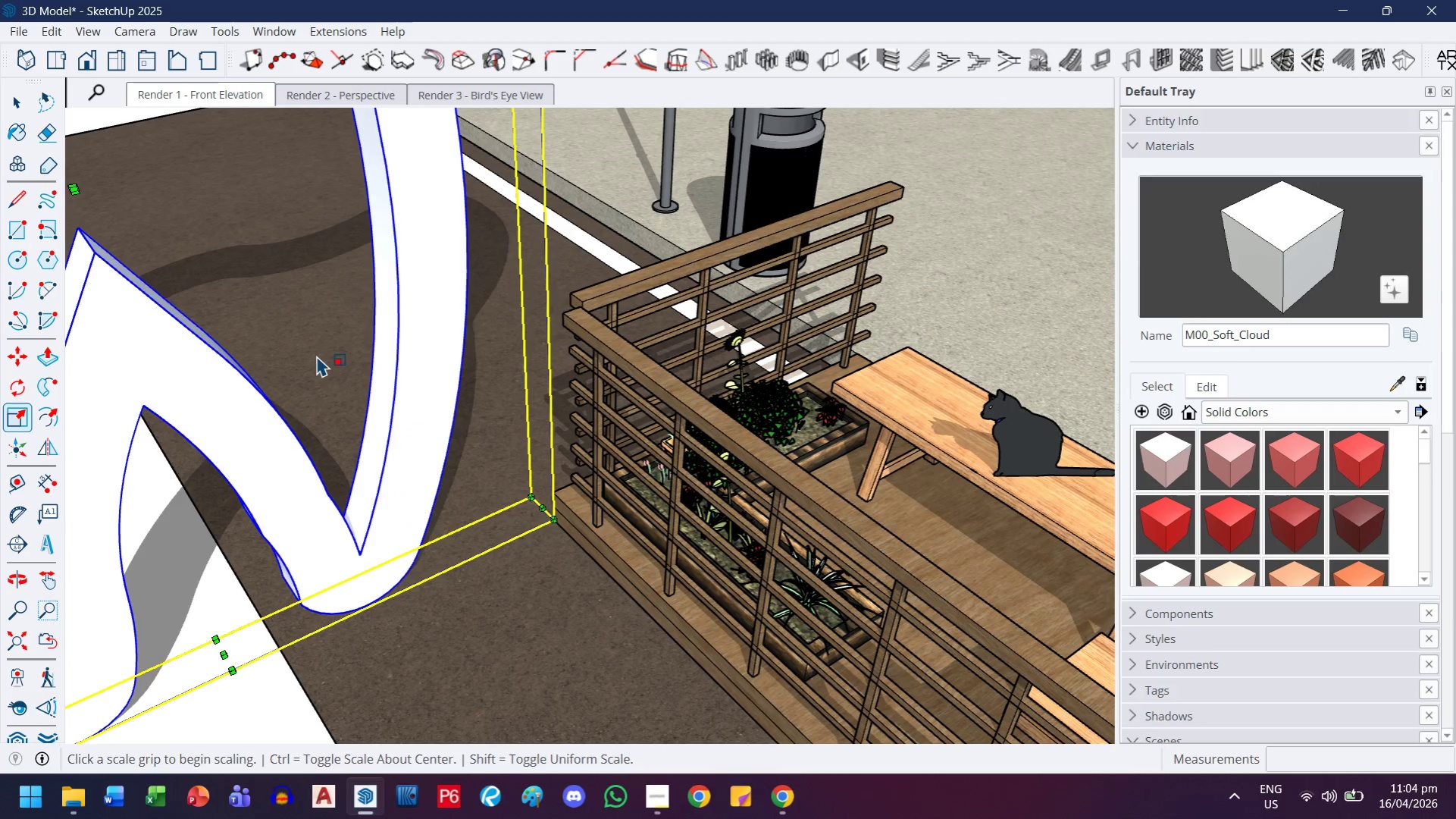 
key(H)
 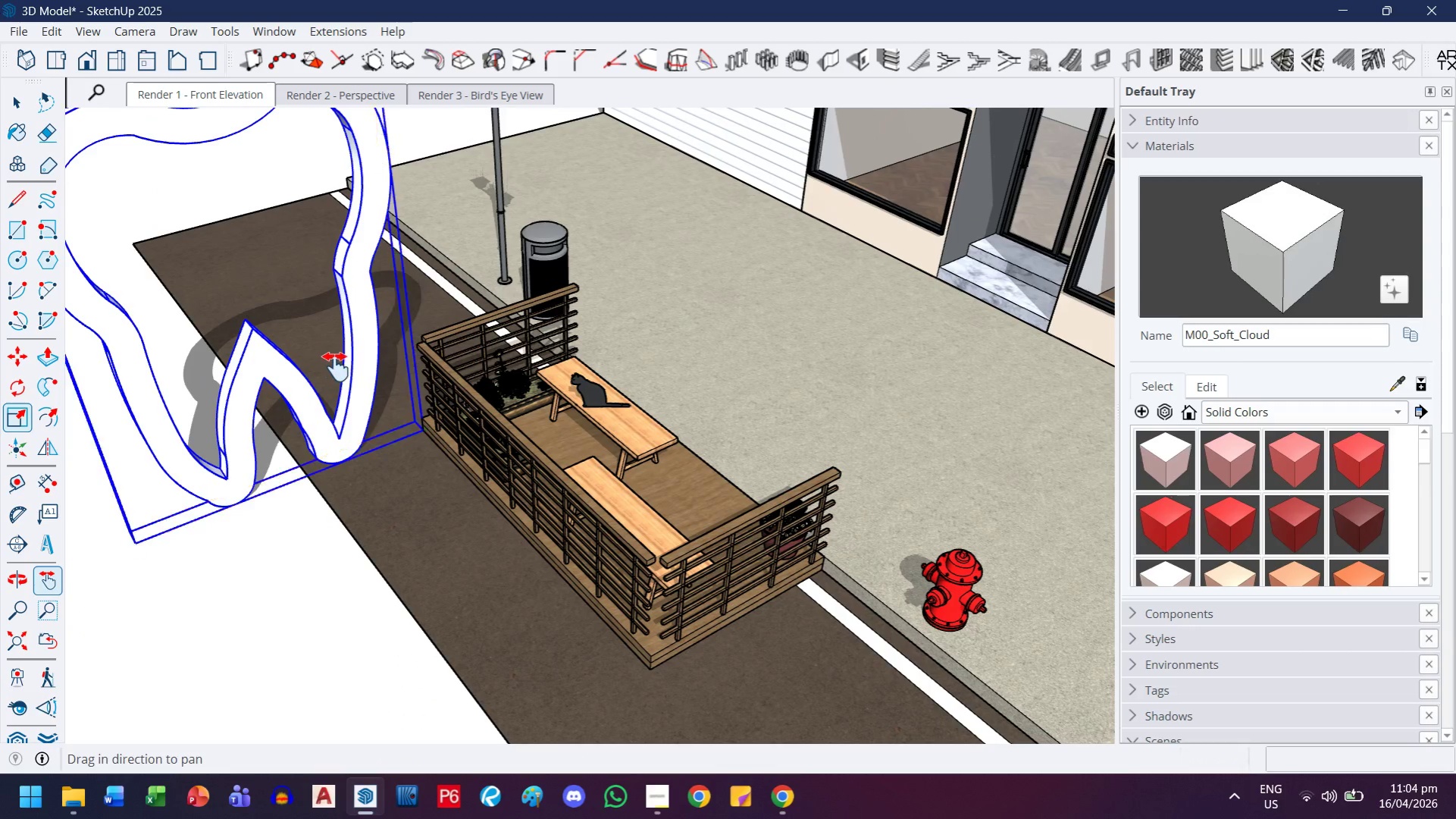 
left_click_drag(start_coordinate=[331, 364], to_coordinate=[362, 394])
 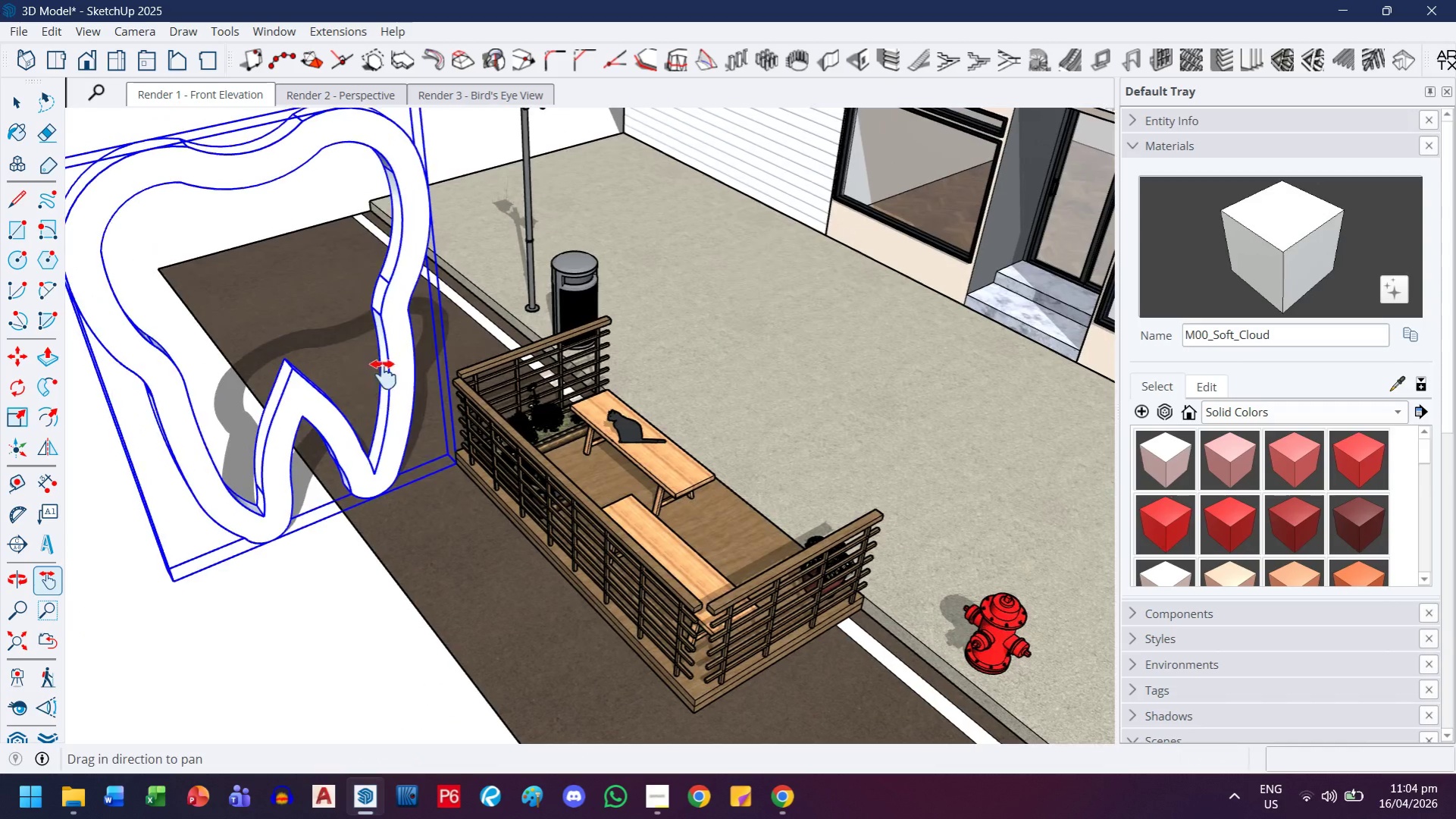 
scroll: coordinate [327, 365], scroll_direction: down, amount: 12.0
 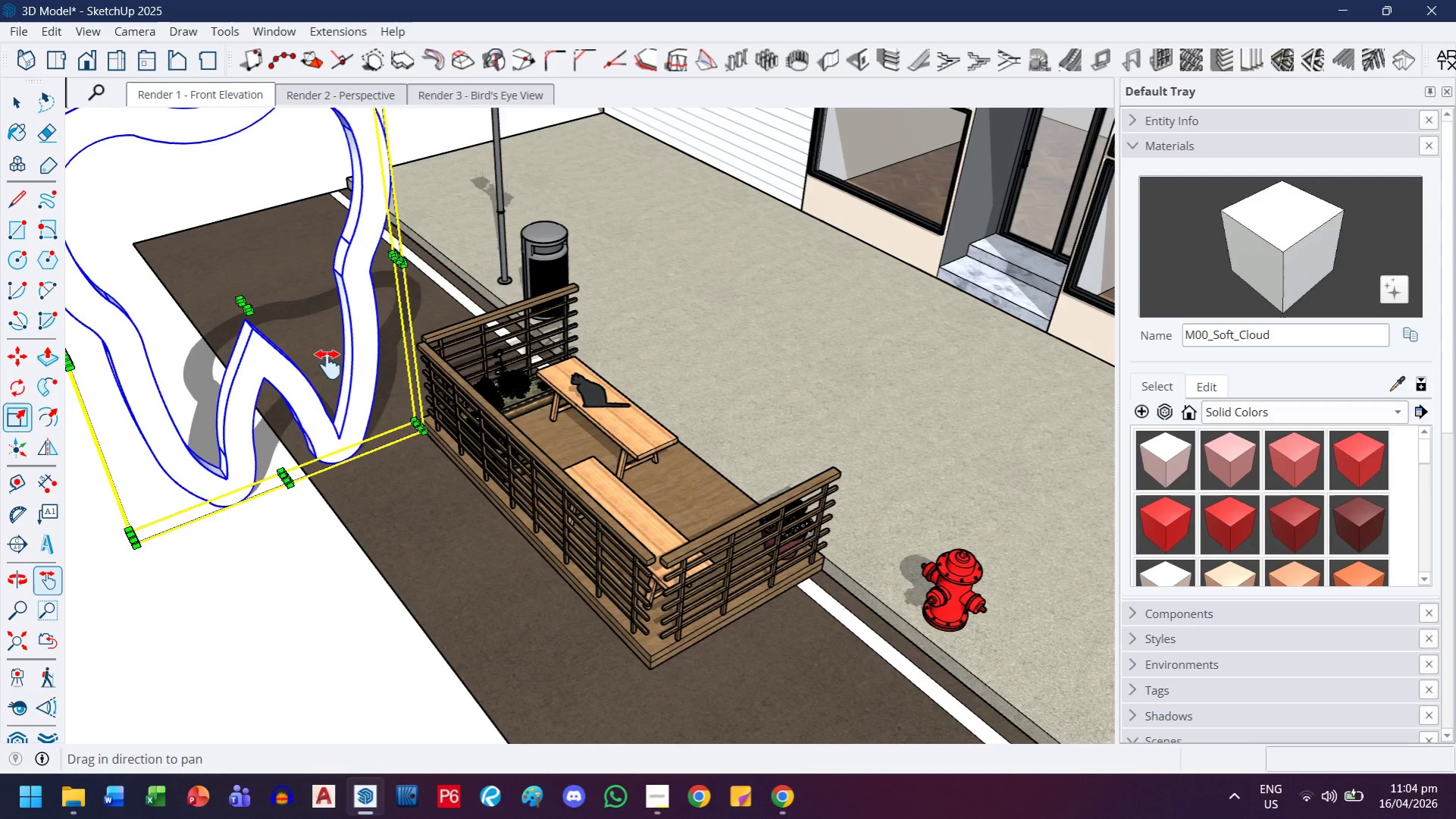 
left_click_drag(start_coordinate=[384, 375], to_coordinate=[533, 426])
 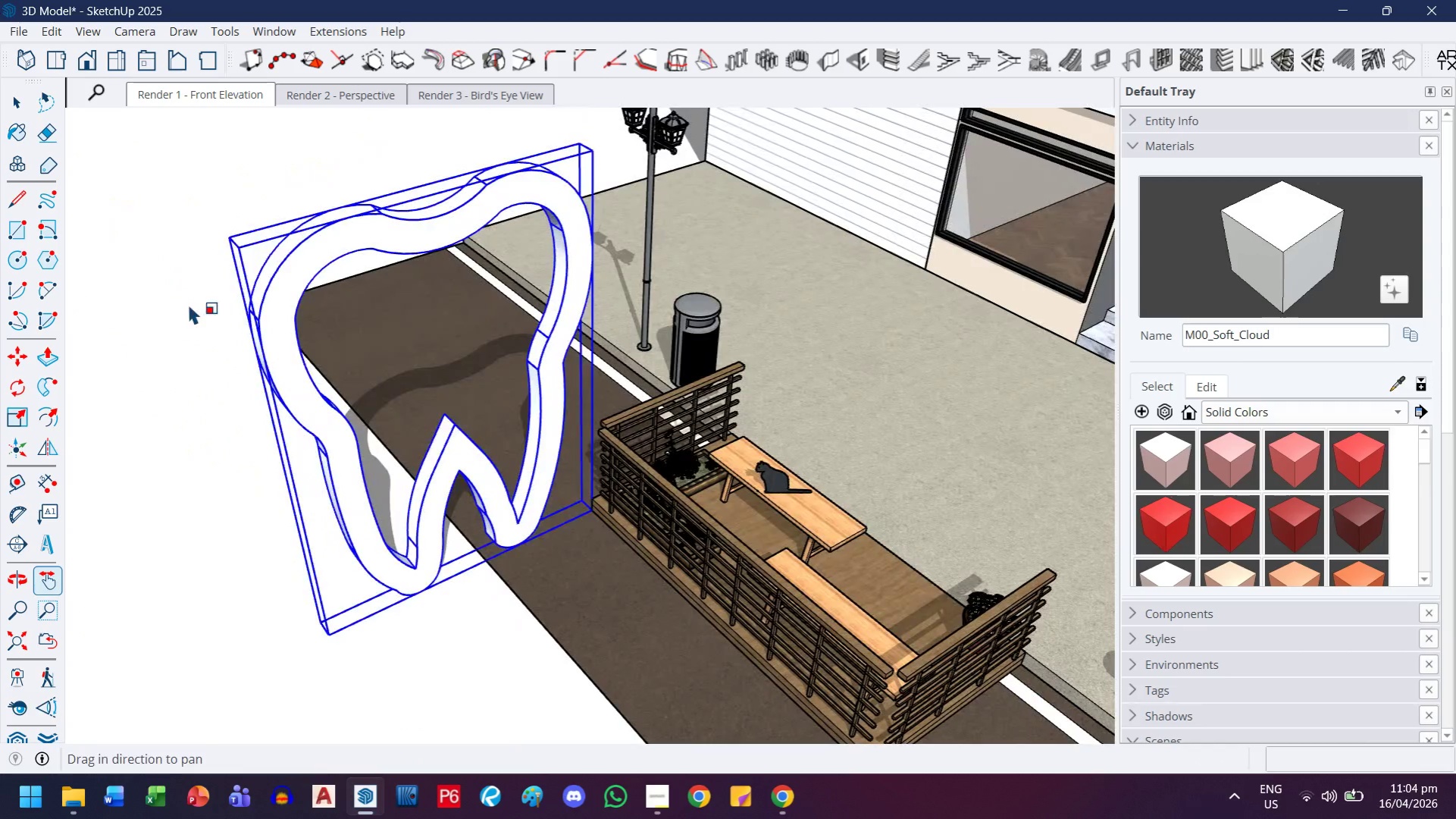 
key(Escape)
 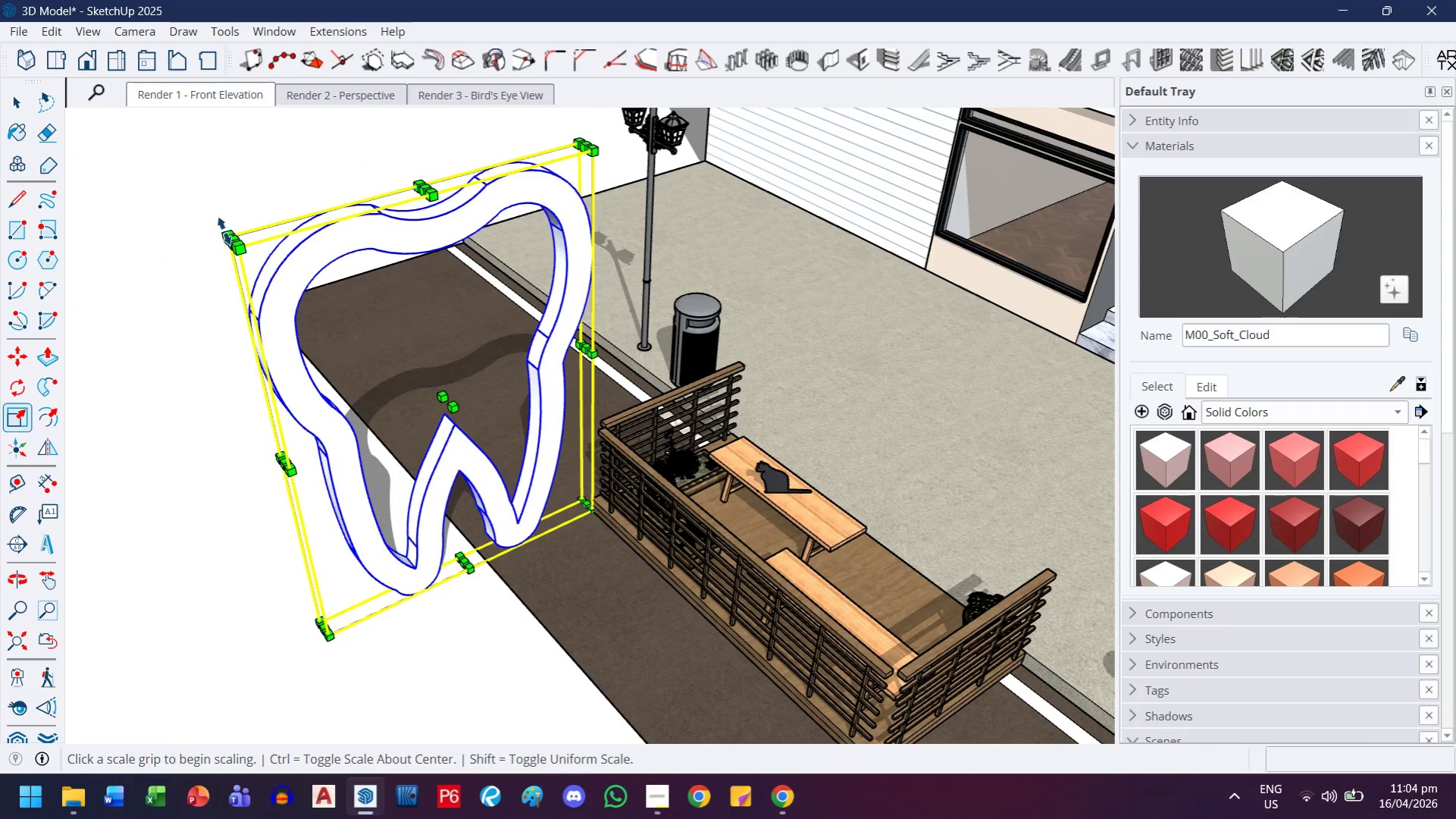 
left_click([224, 231])
 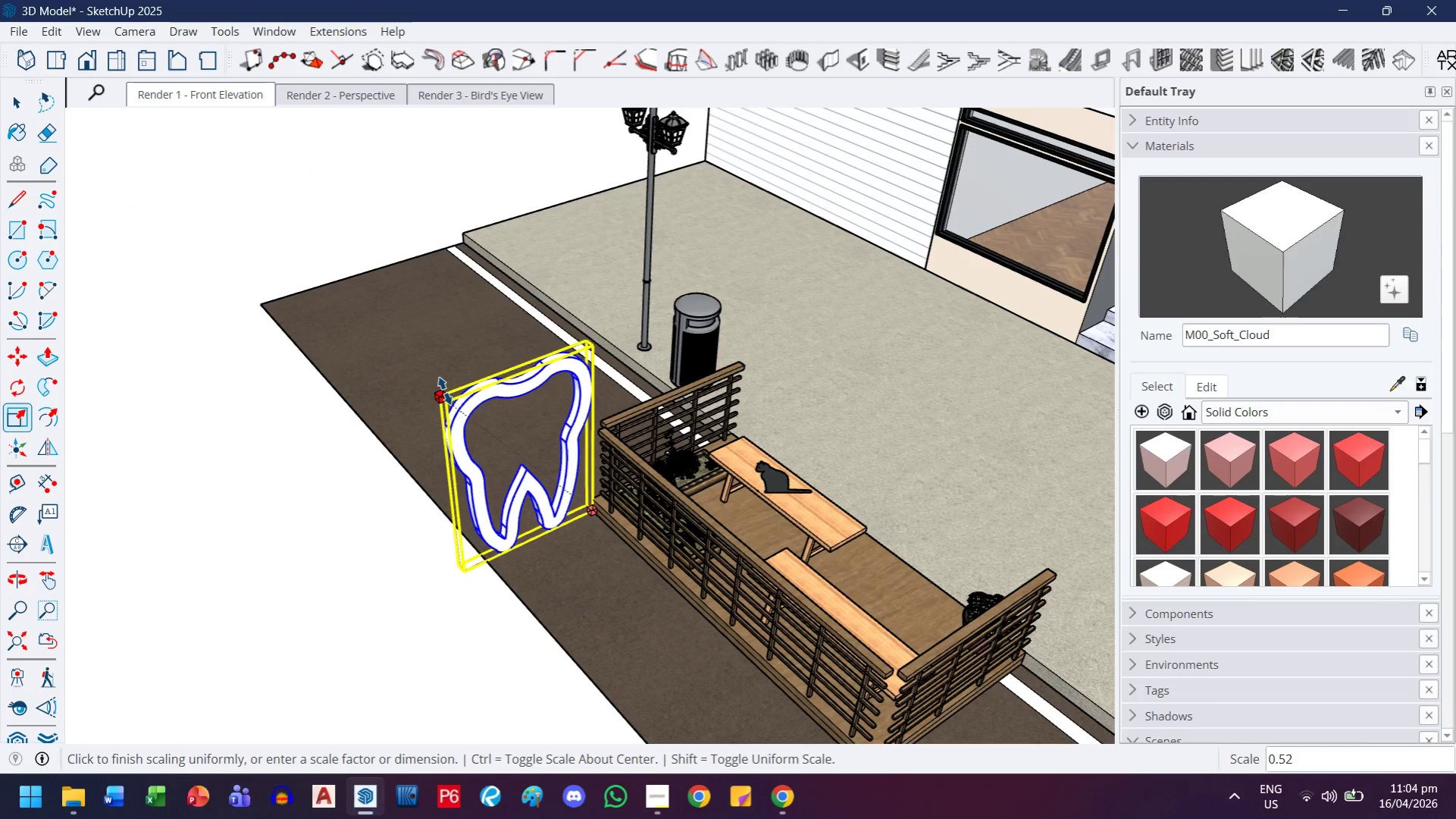 
type(.25)
 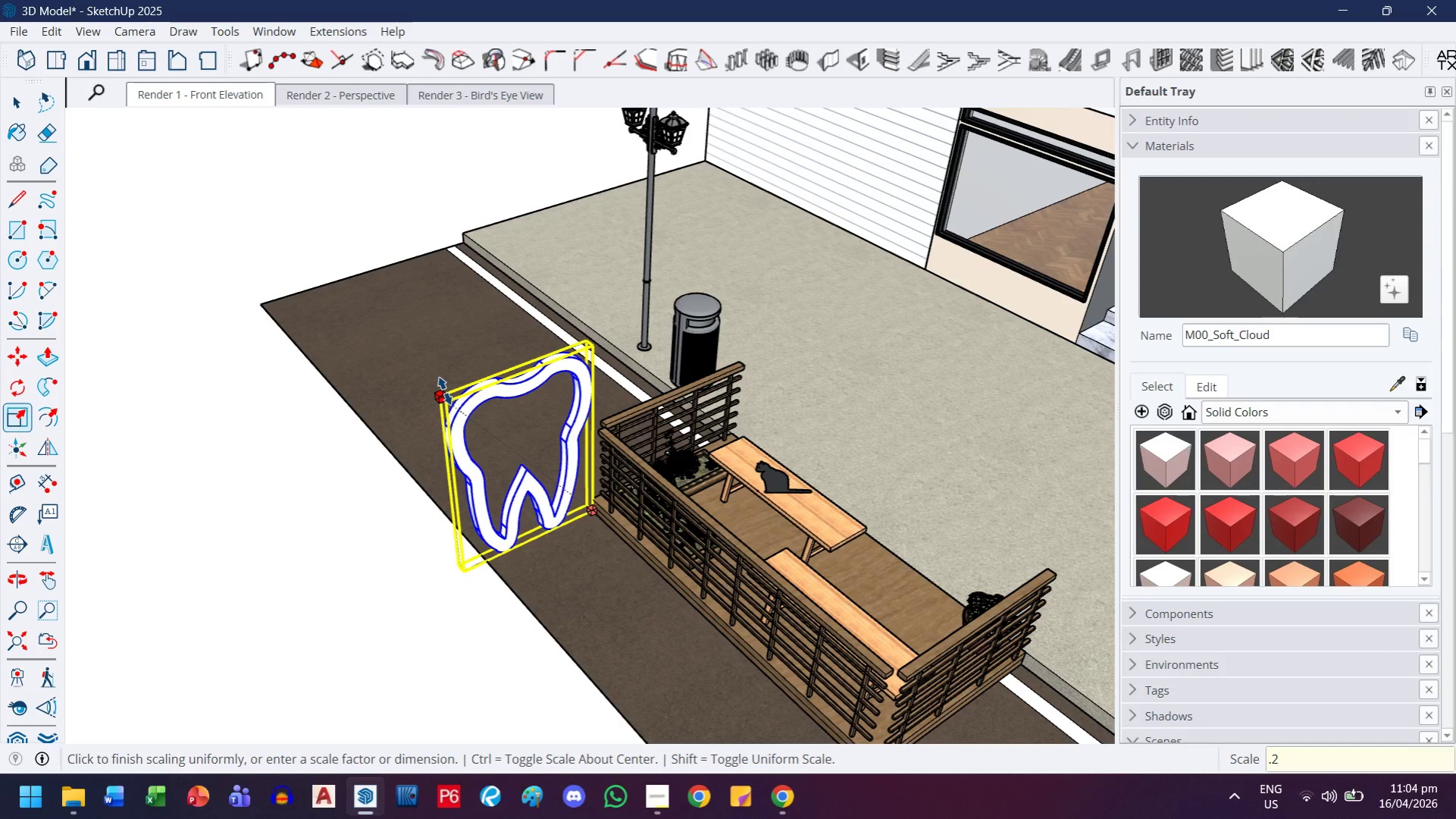 
key(Enter)
 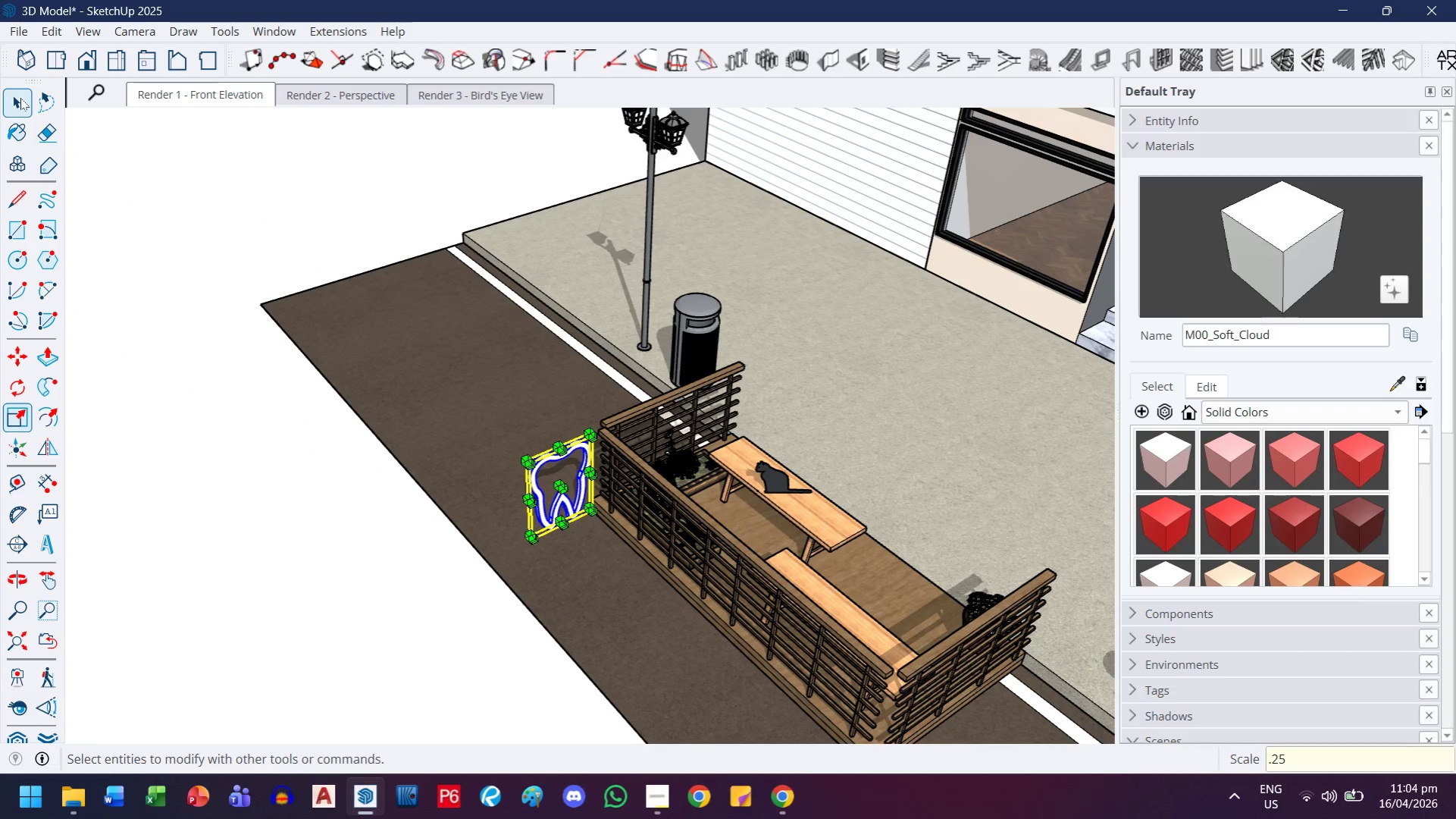 
scroll: coordinate [697, 526], scroll_direction: up, amount: 11.0
 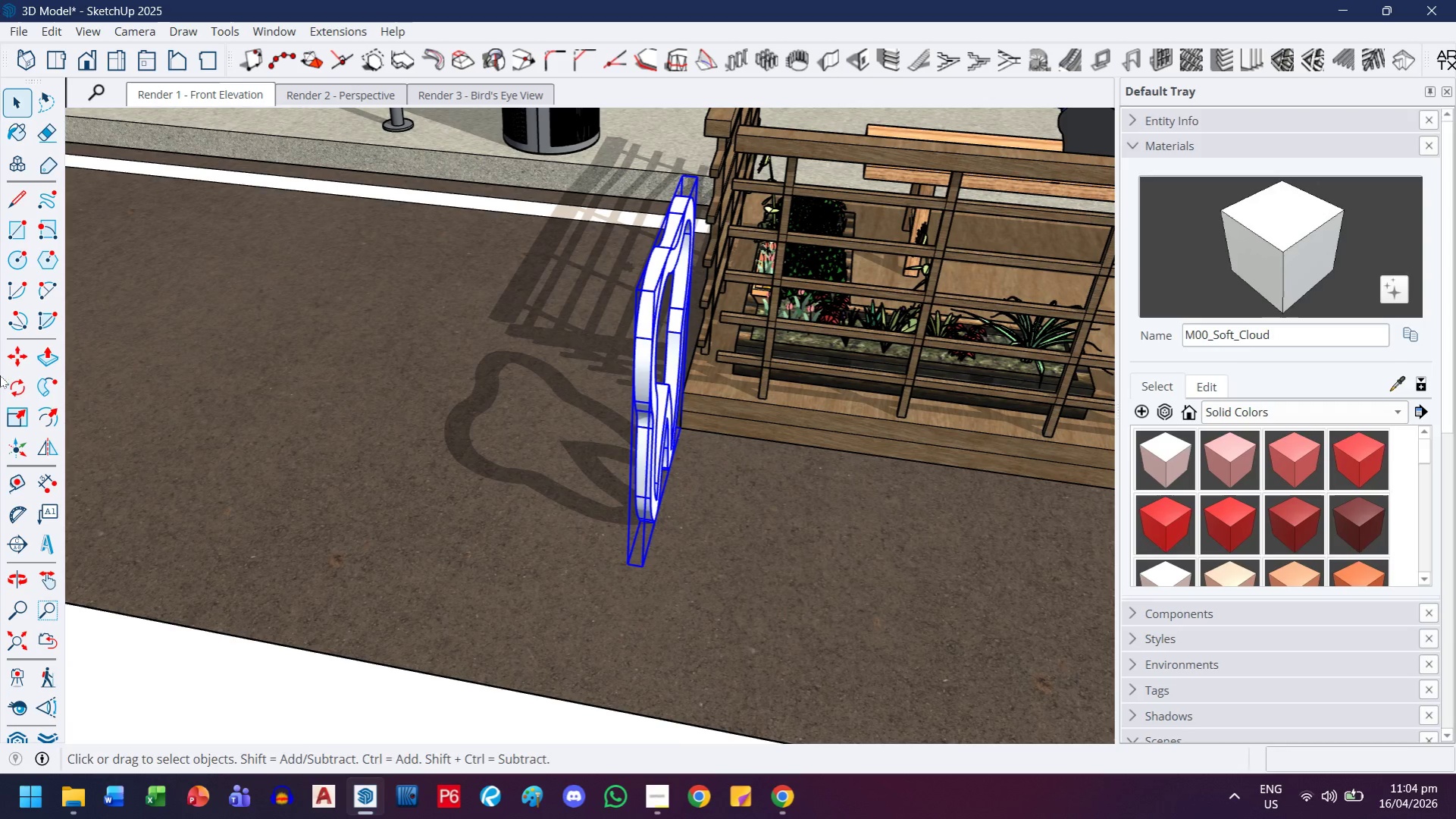 
left_click([14, 388])
 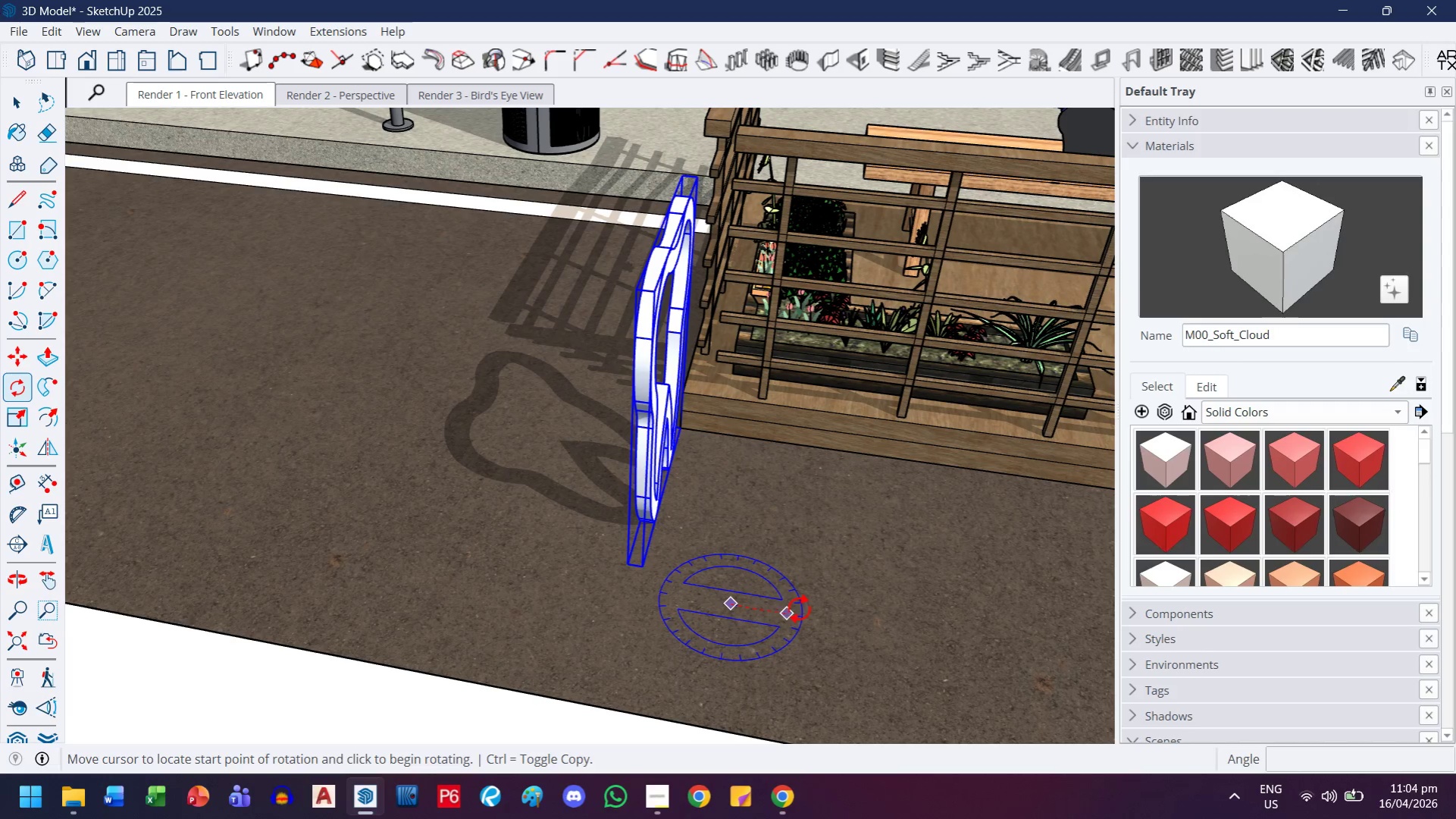 
left_click([799, 609])
 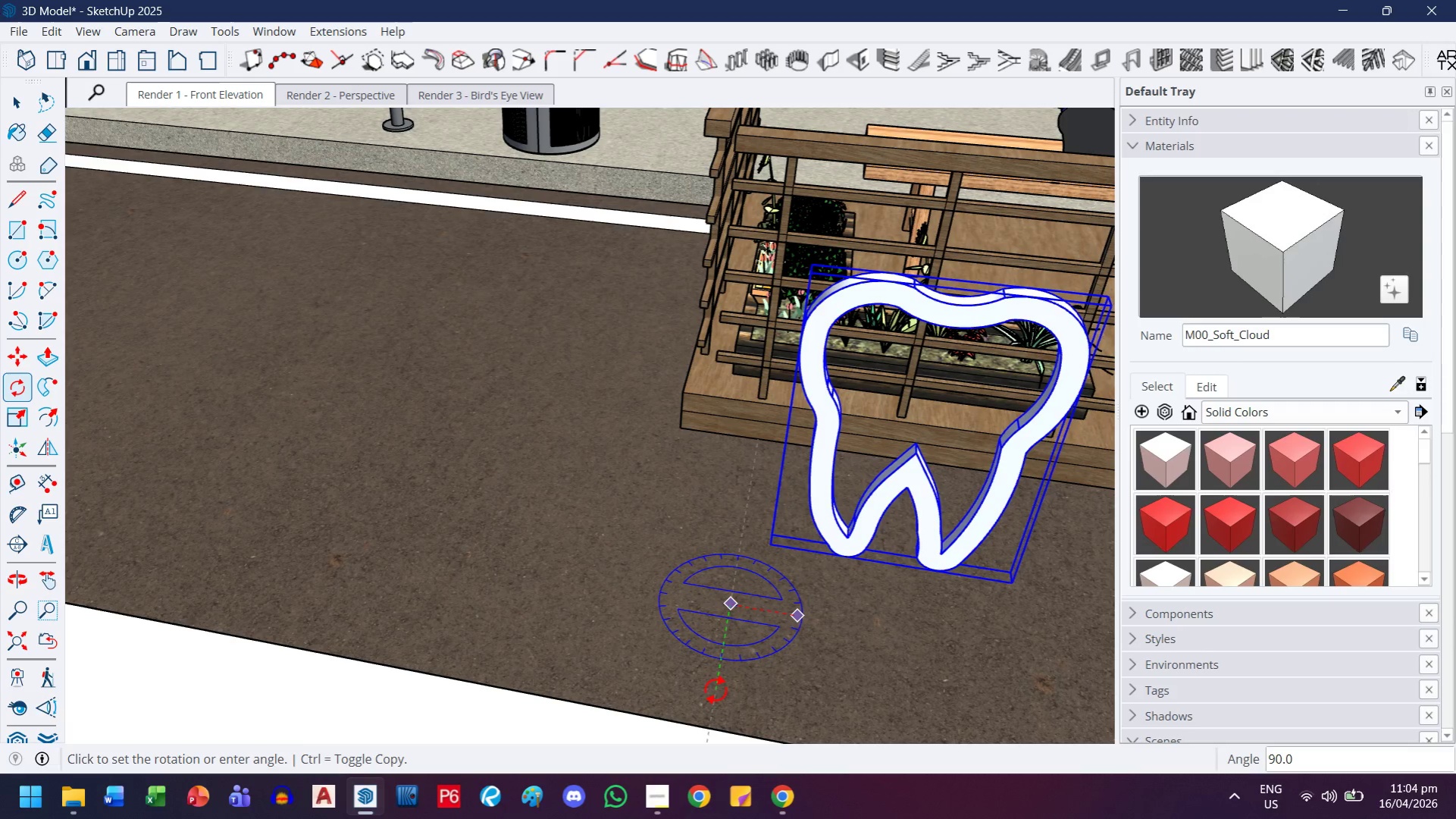 
left_click([715, 690])
 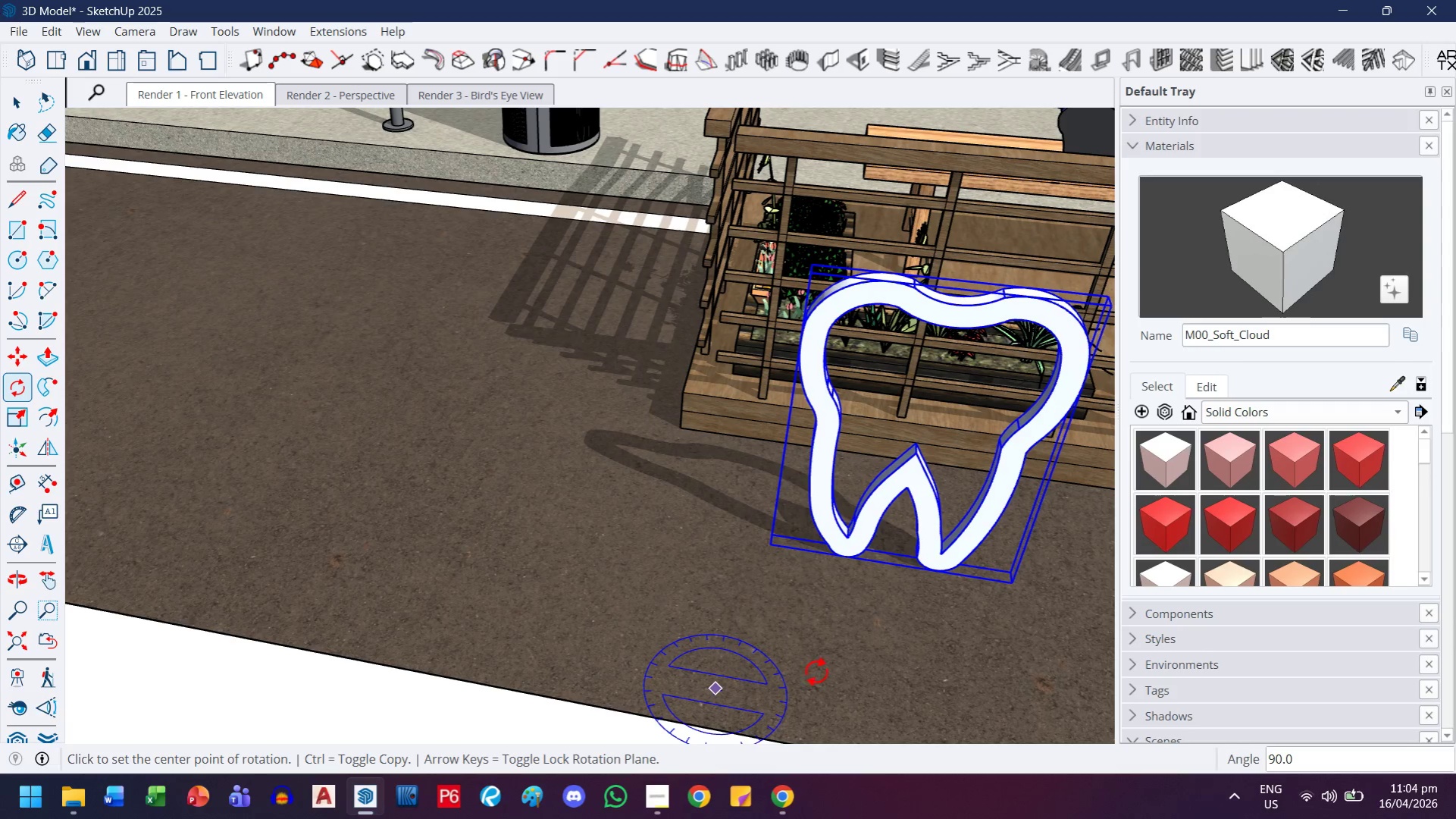 
key(M)
 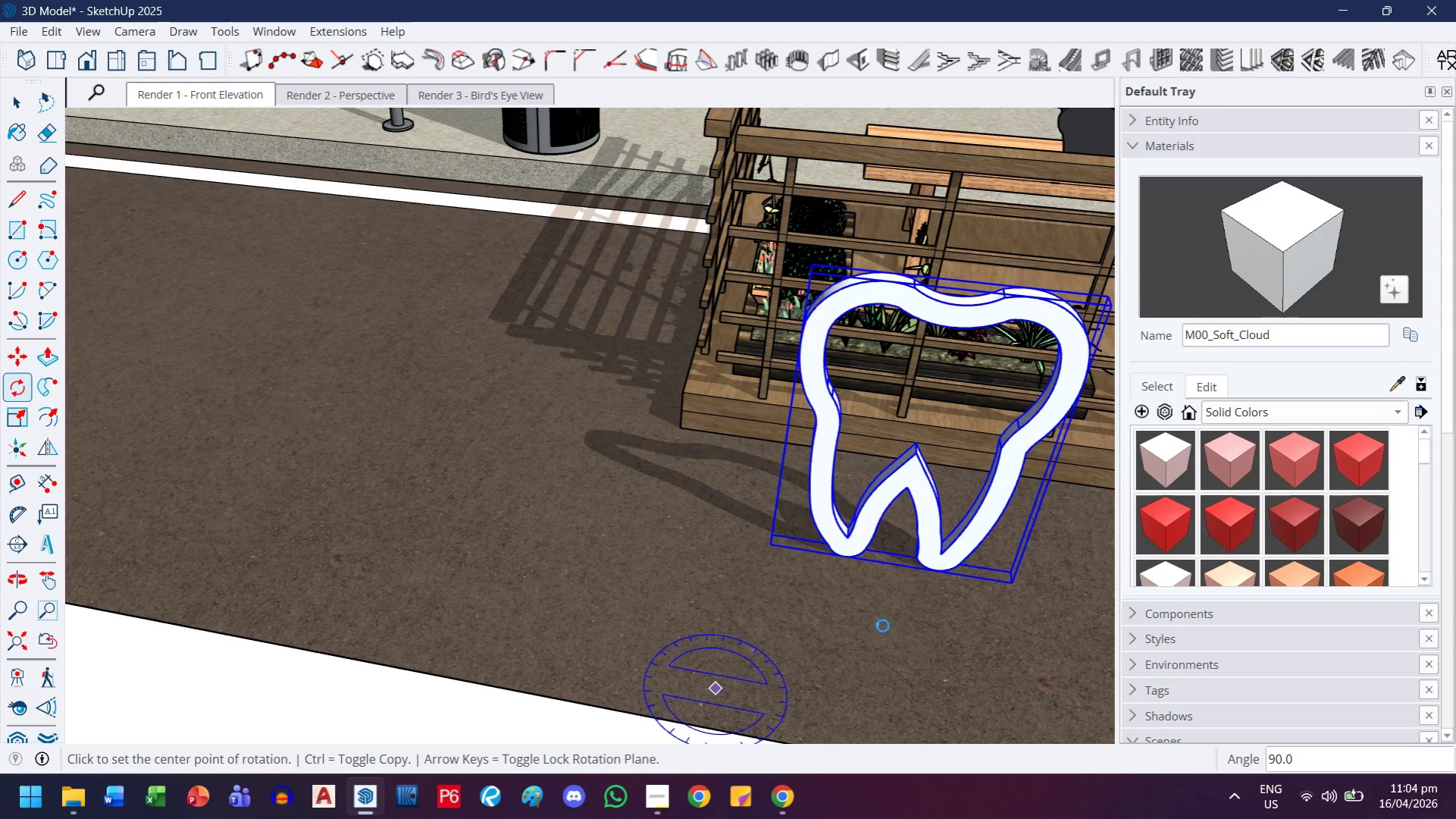 
scroll: coordinate [935, 612], scroll_direction: up, amount: 4.0
 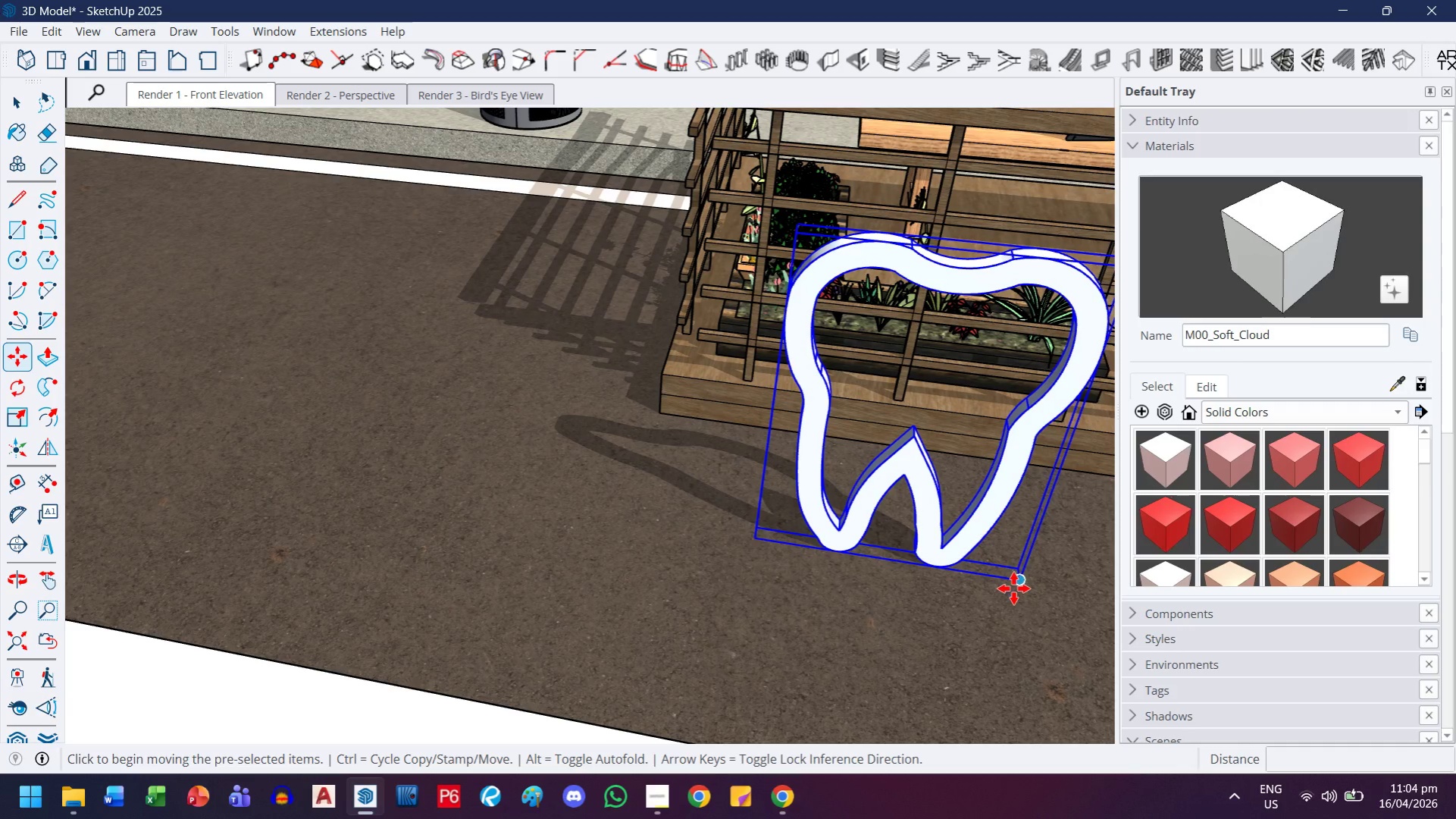 
left_click([1013, 588])
 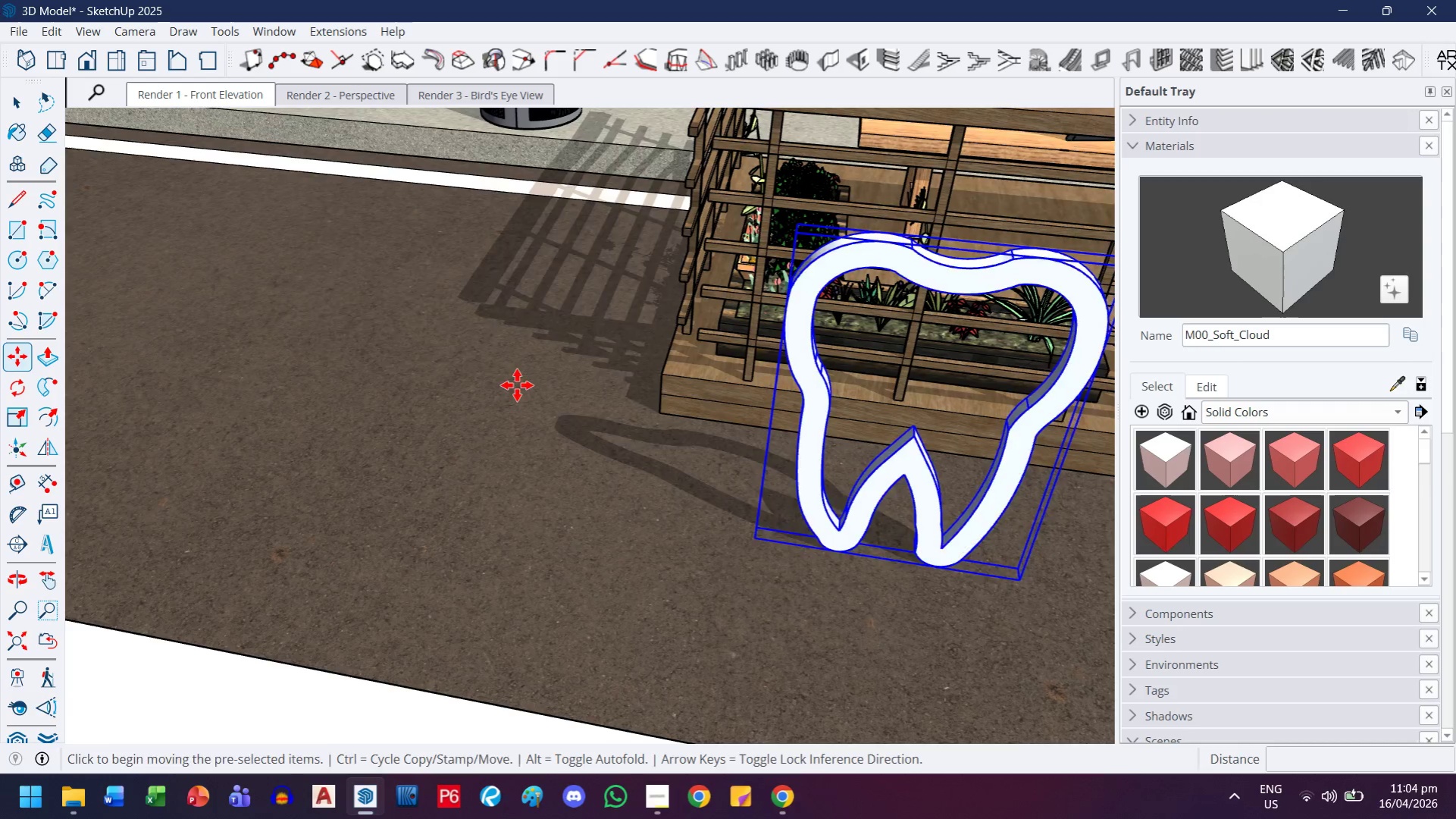 
scroll: coordinate [657, 408], scroll_direction: up, amount: 6.0
 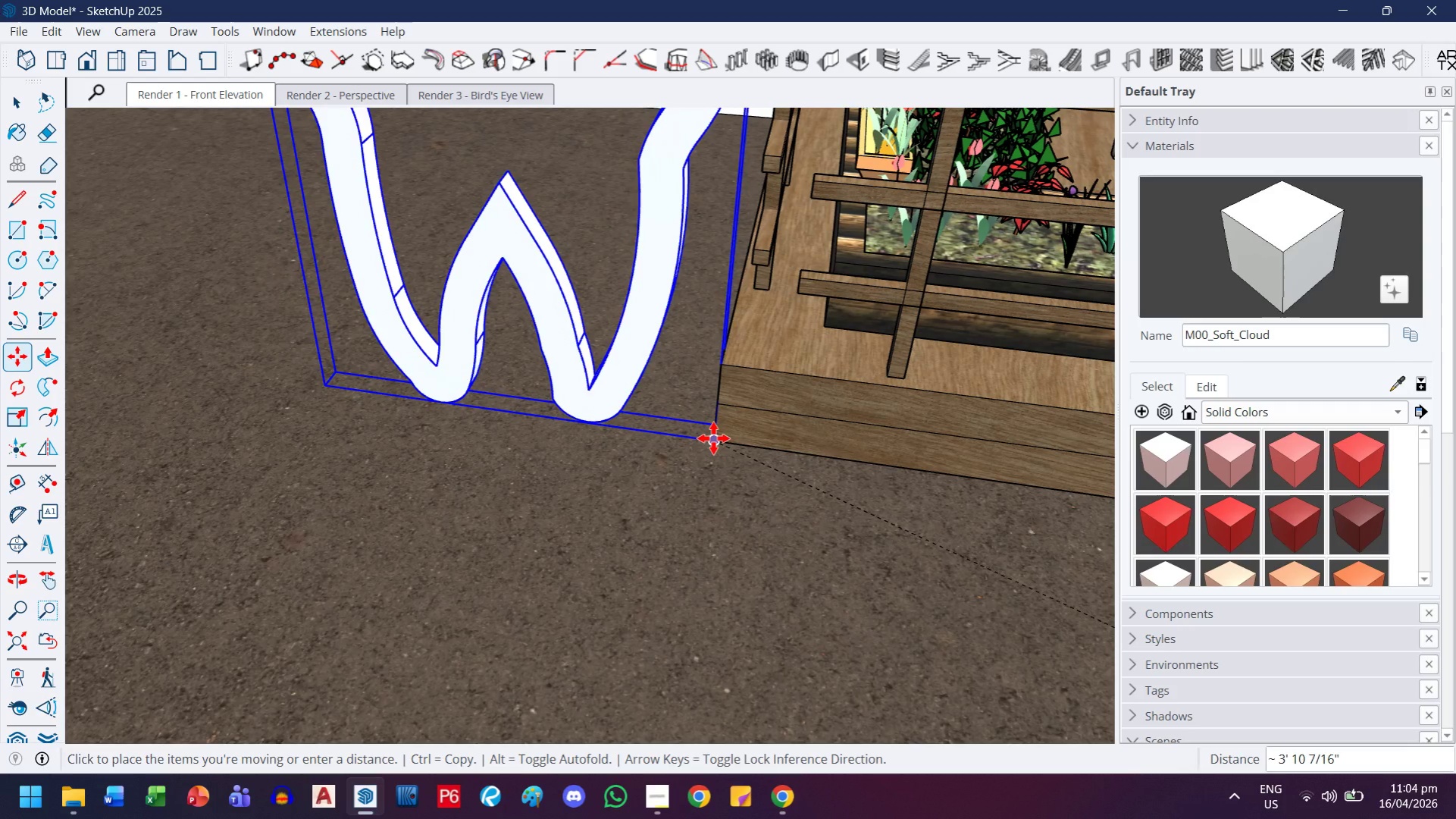 
left_click([713, 438])
 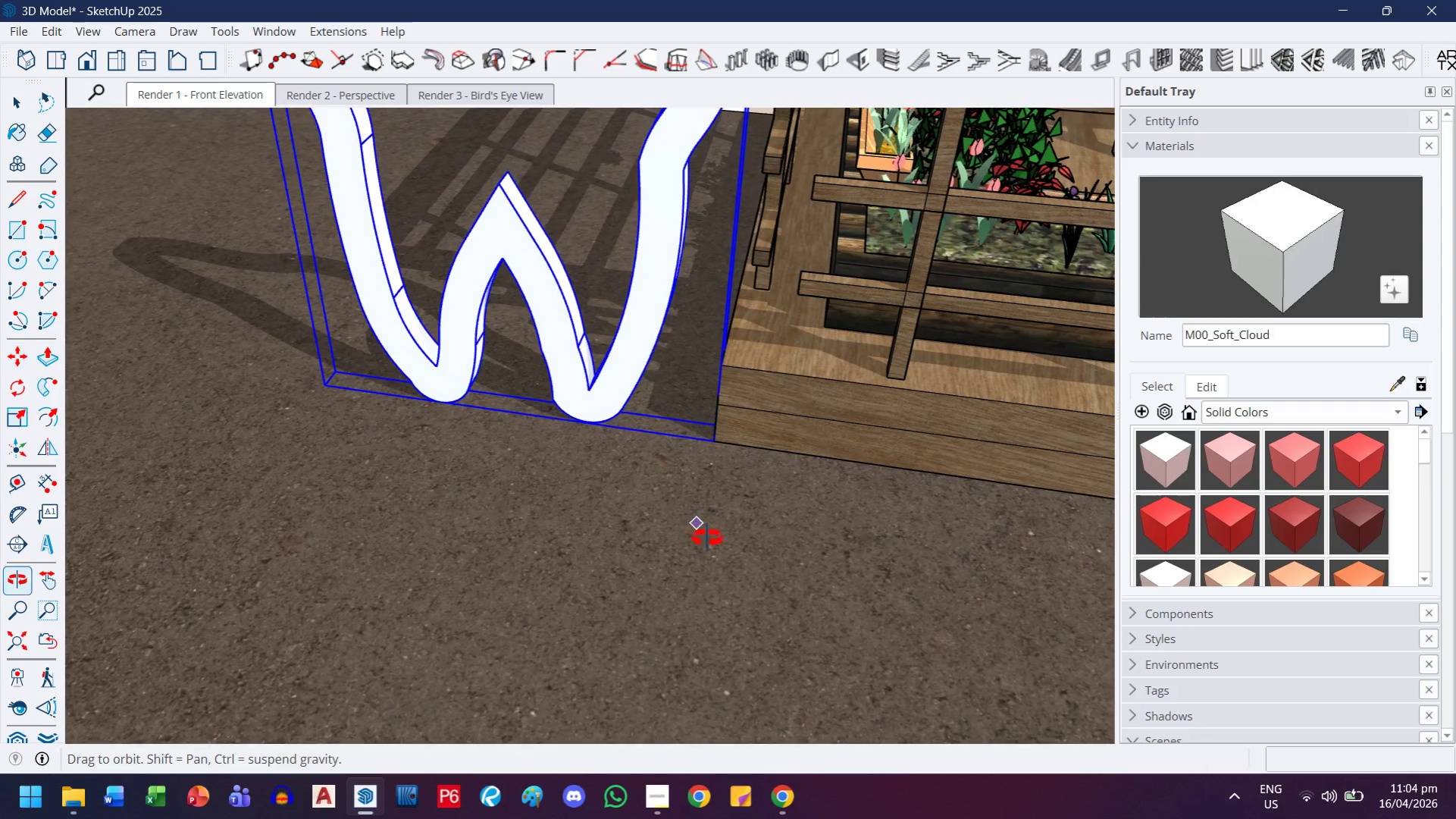 
scroll: coordinate [704, 524], scroll_direction: down, amount: 6.0
 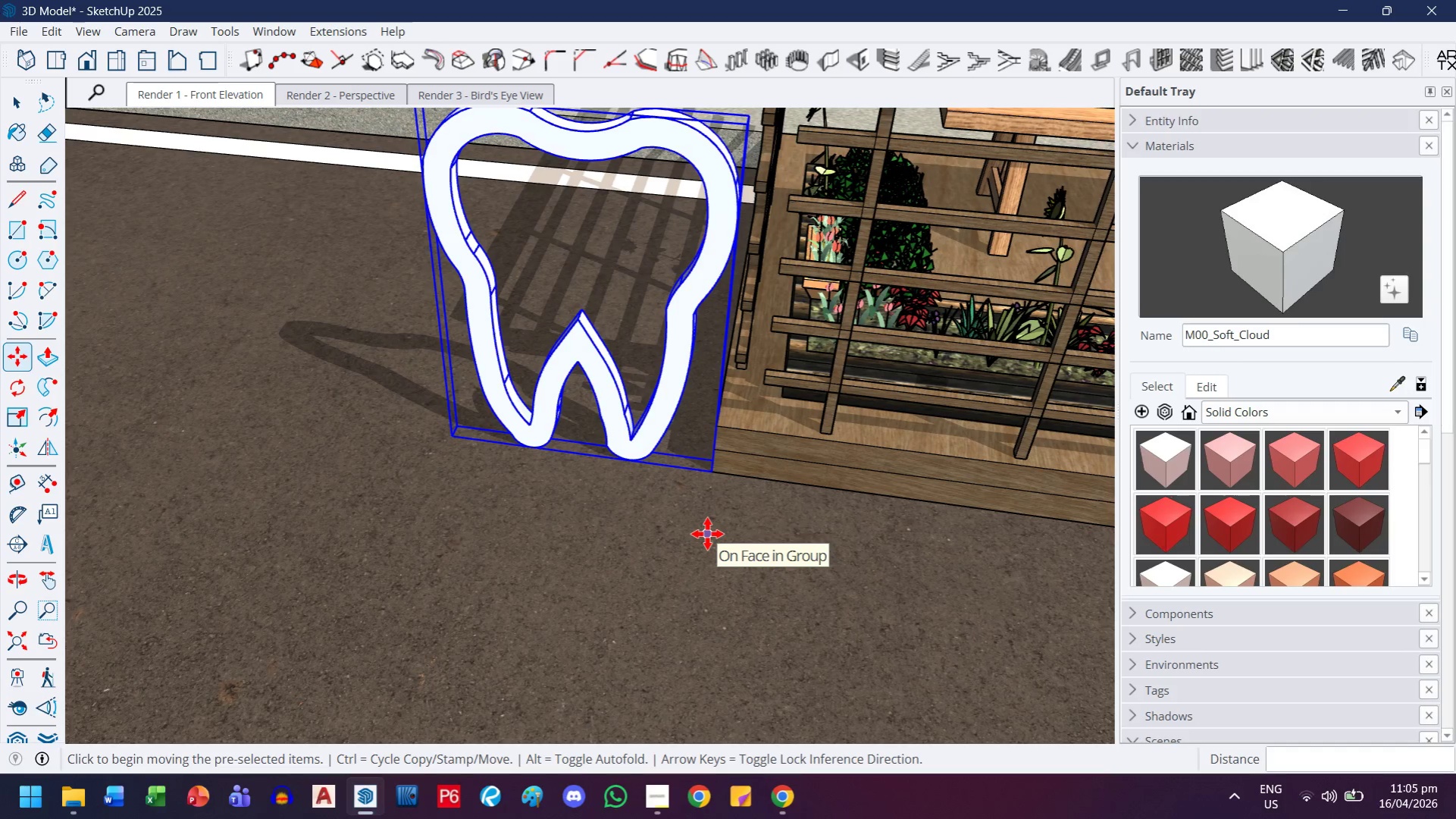 
wait(8.84)
 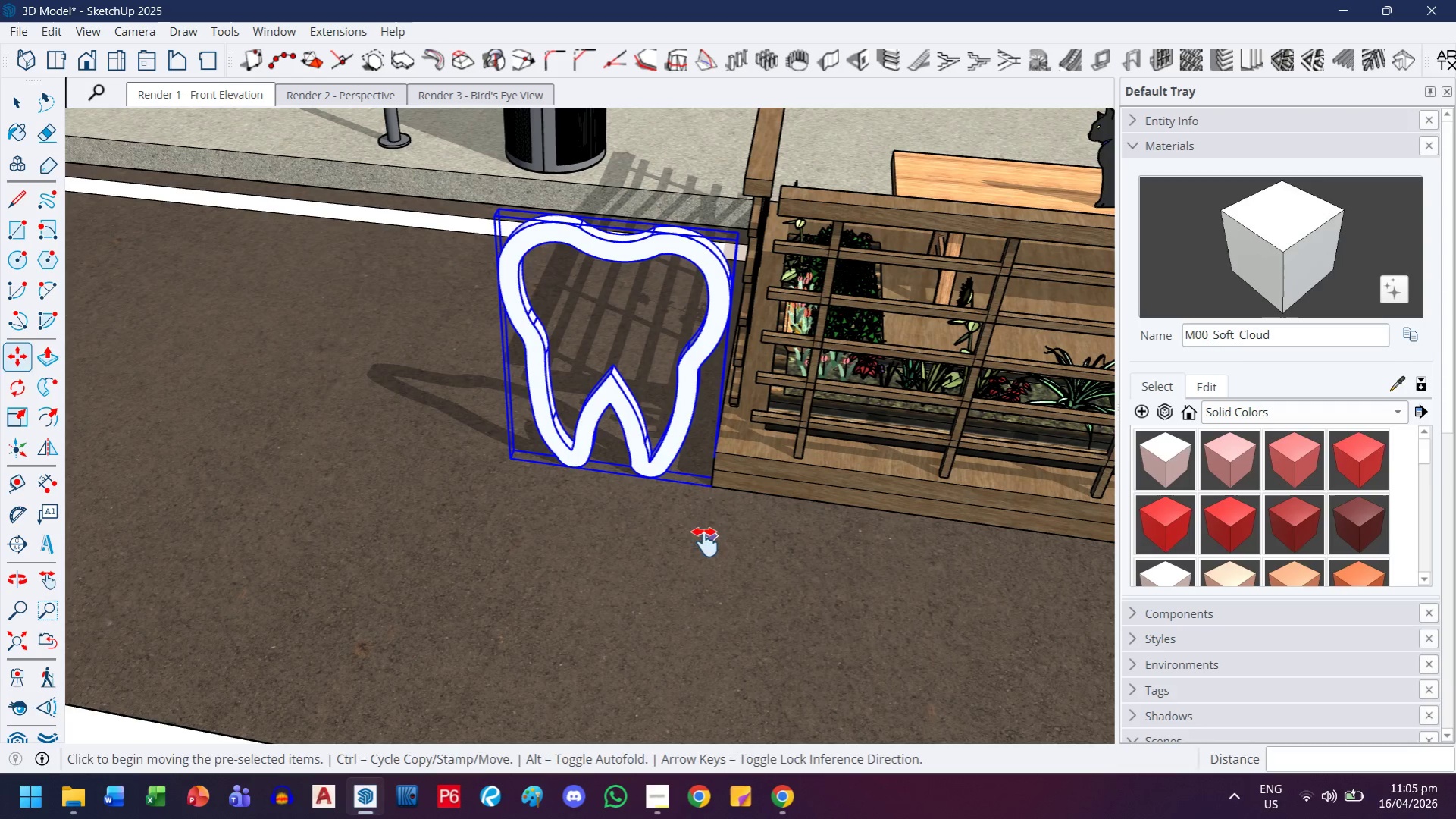 
key(H)
 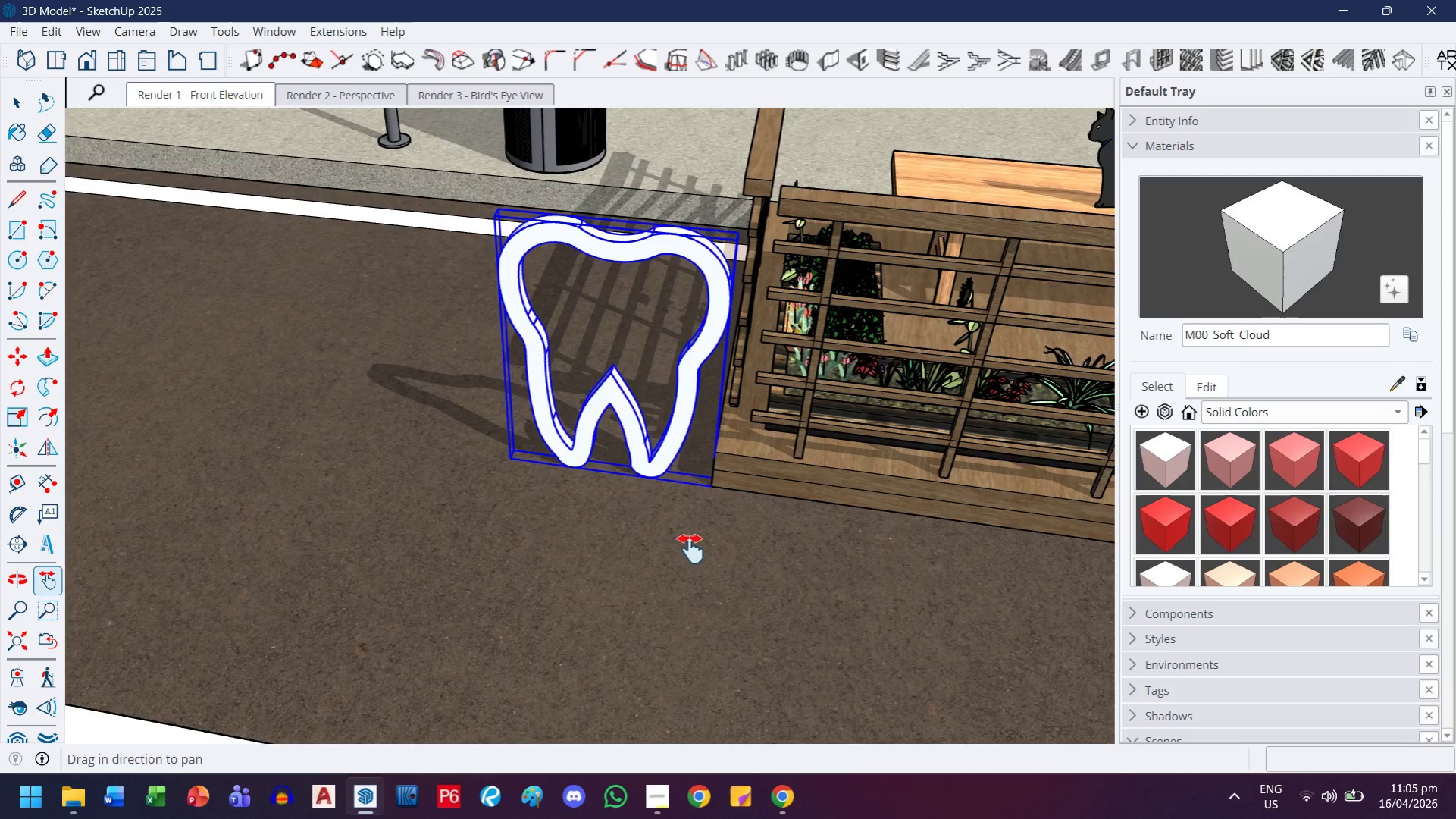 
left_click_drag(start_coordinate=[689, 546], to_coordinate=[694, 661])
 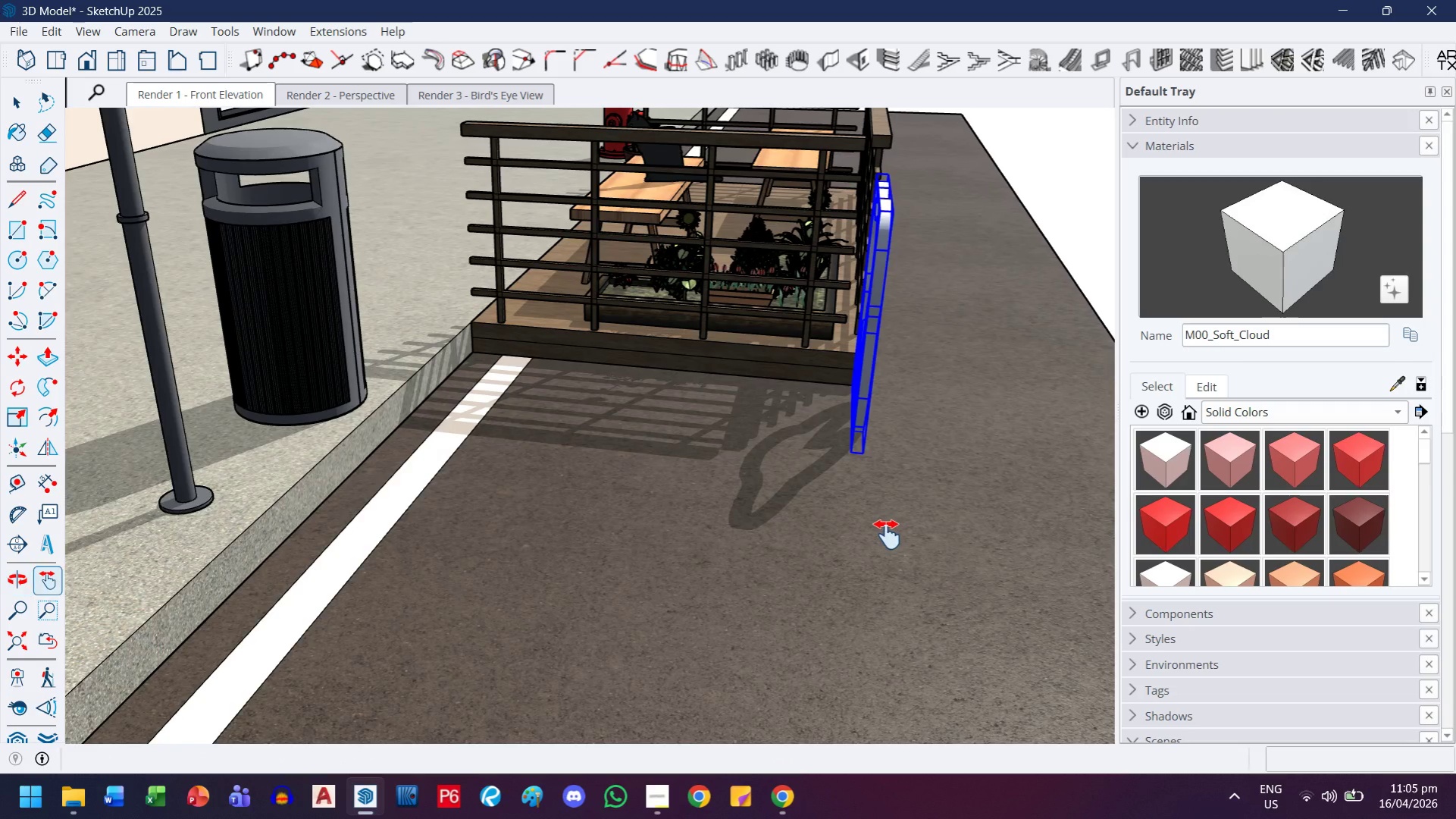 
scroll: coordinate [712, 537], scroll_direction: down, amount: 3.0
 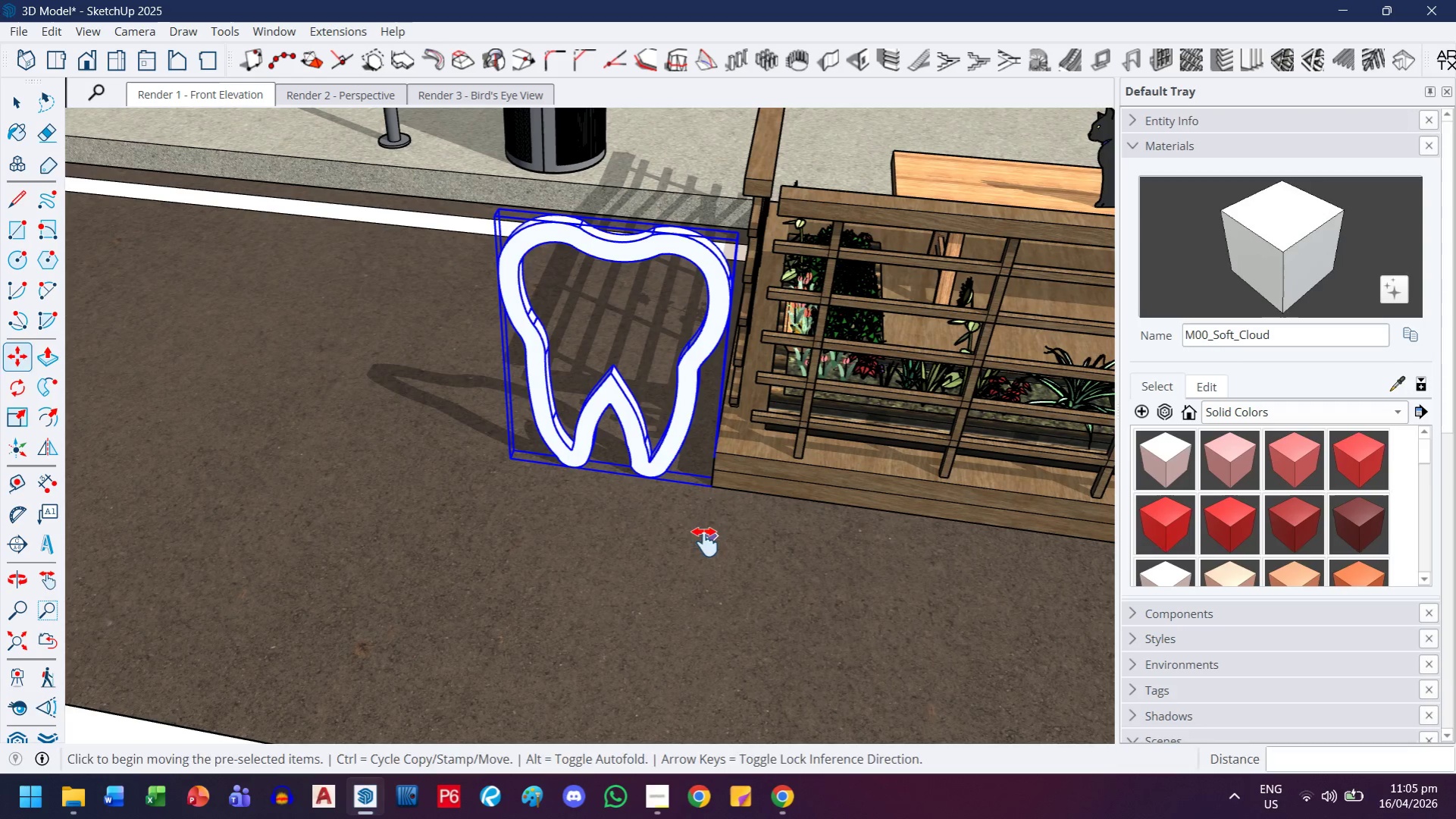 
type(tm)
 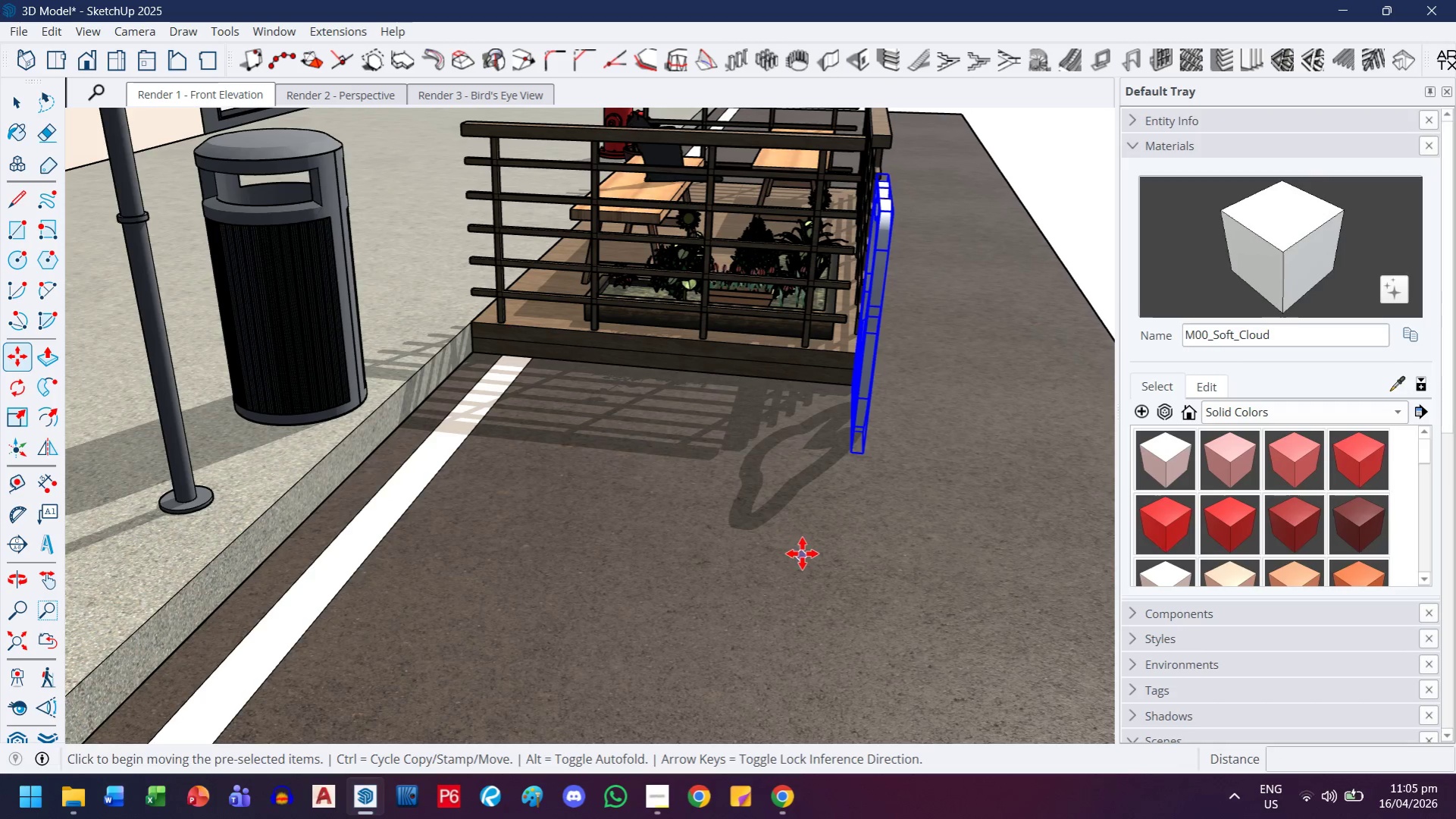 
key(Control+ControlLeft)
 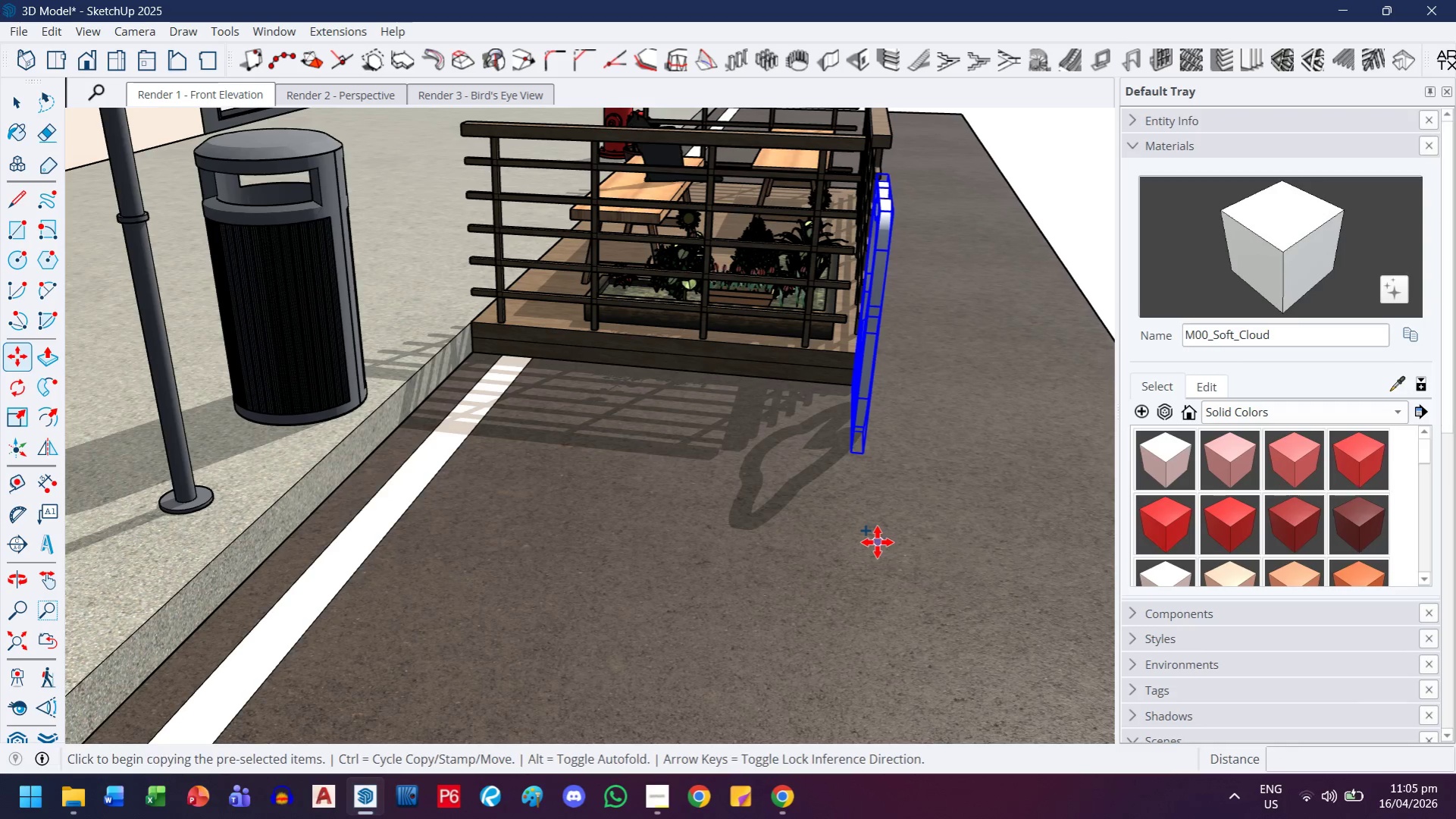 
left_click([877, 541])
 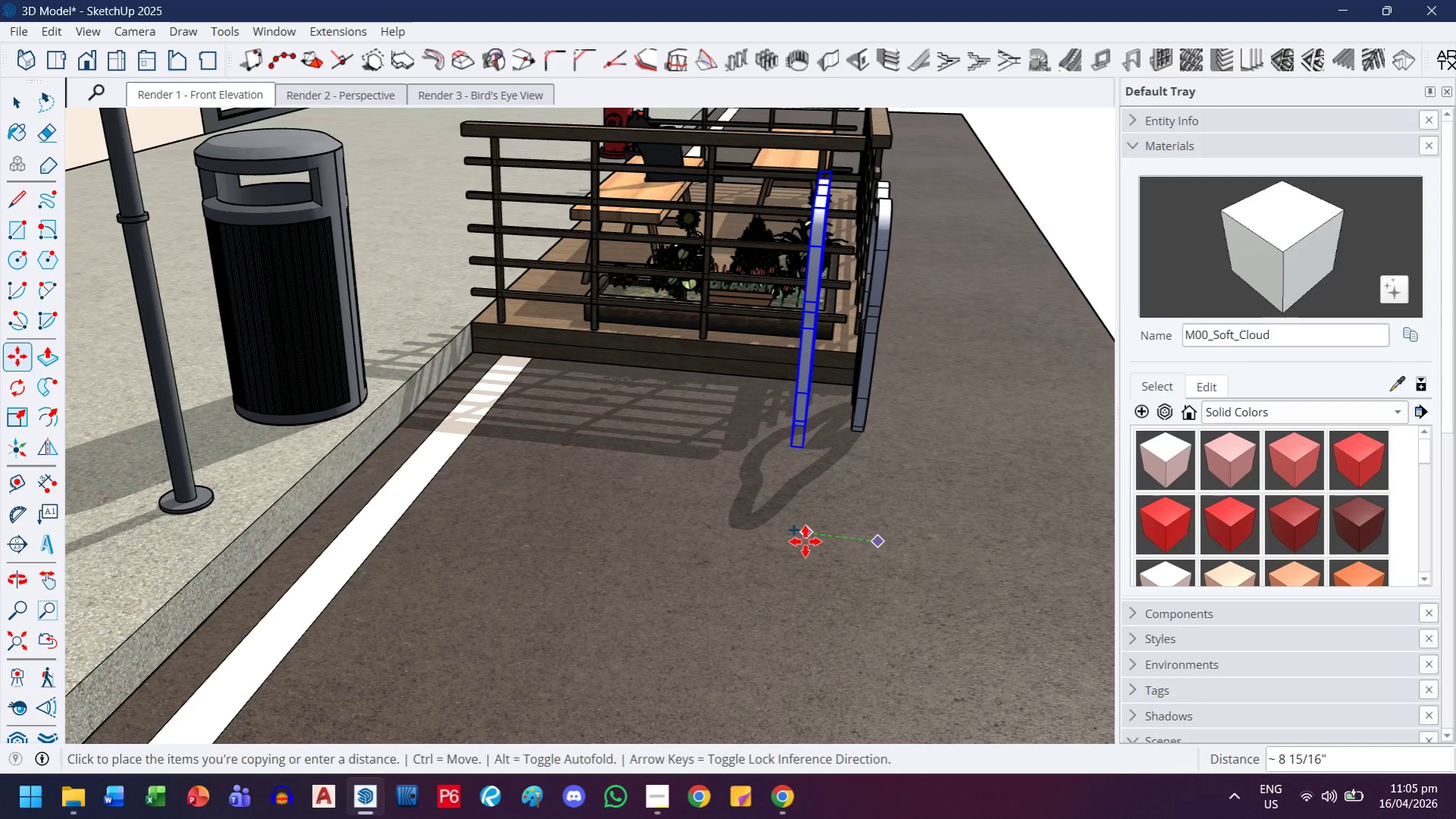 
wait(15.06)
 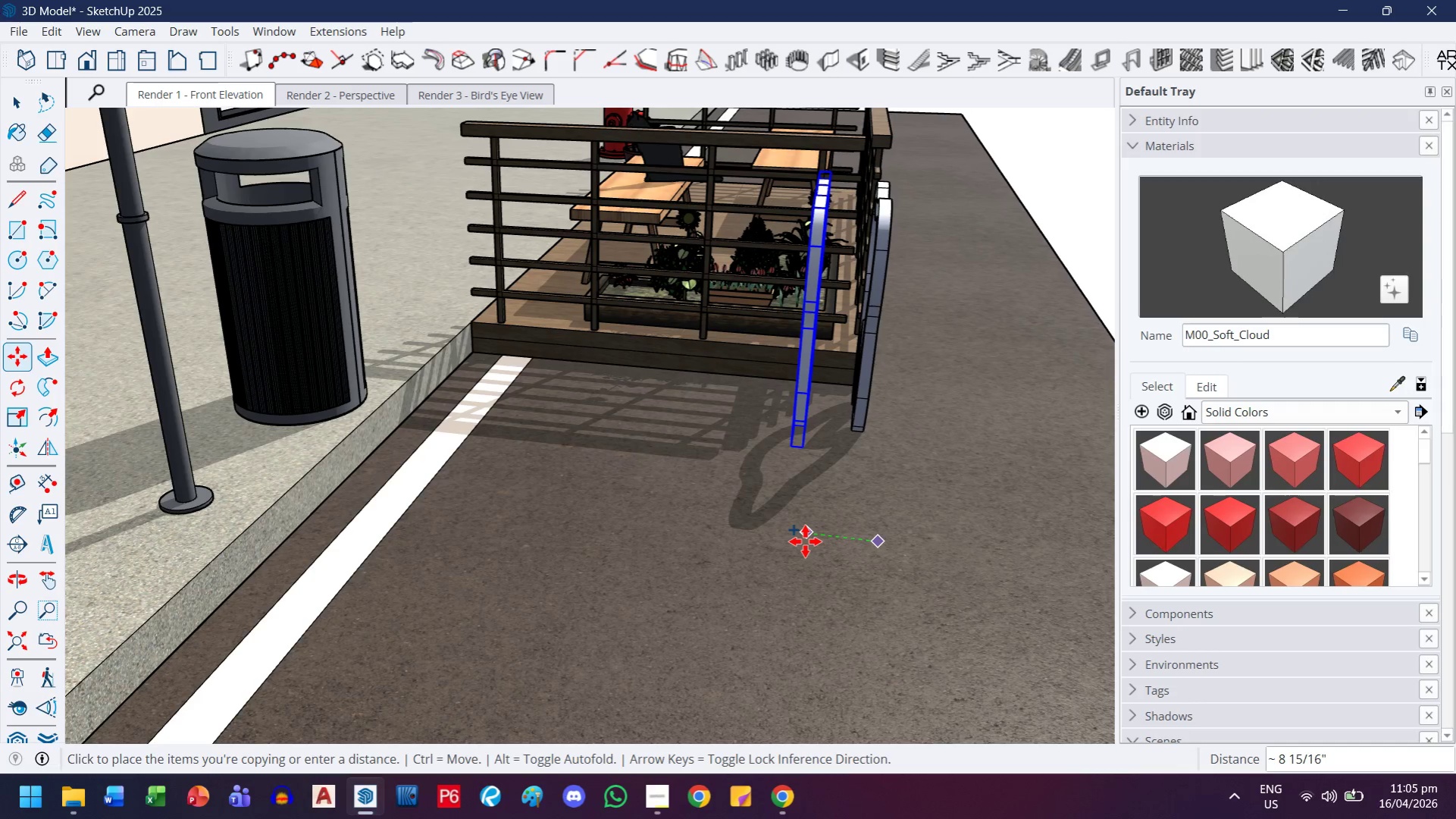 
key(4)
 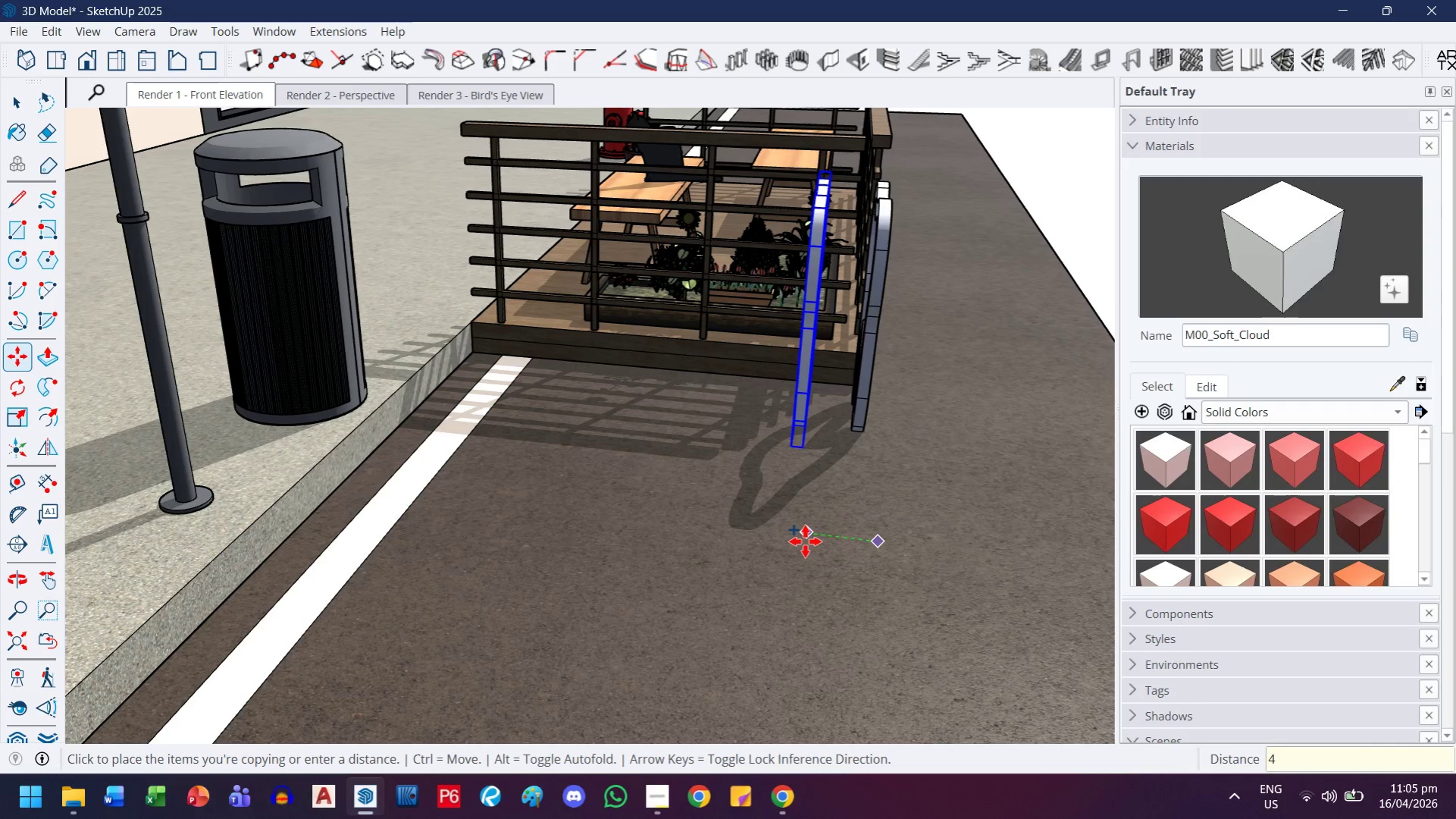 
key(Quote)
 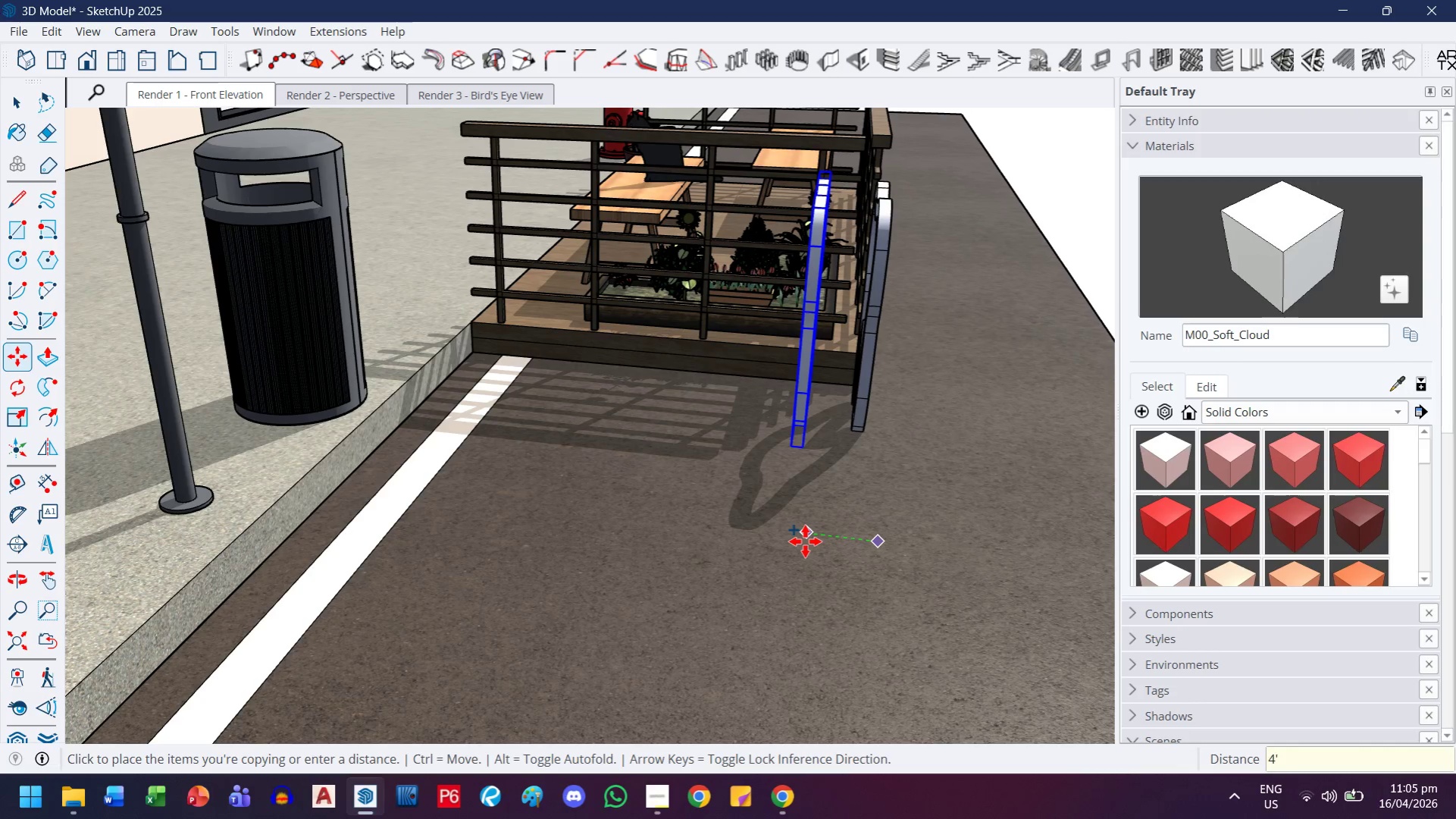 
key(Enter)
 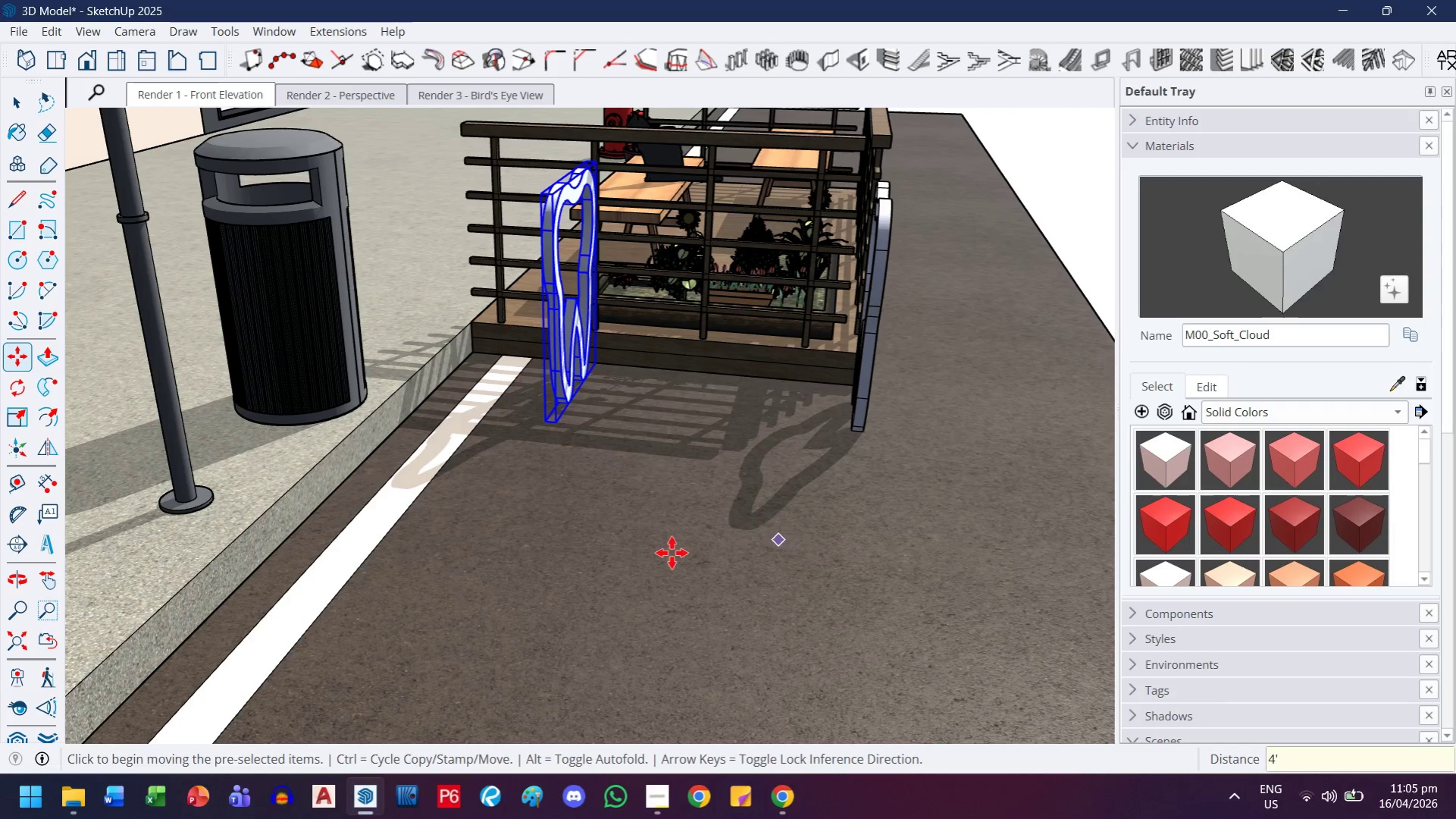 
mouse_move([583, 629])
 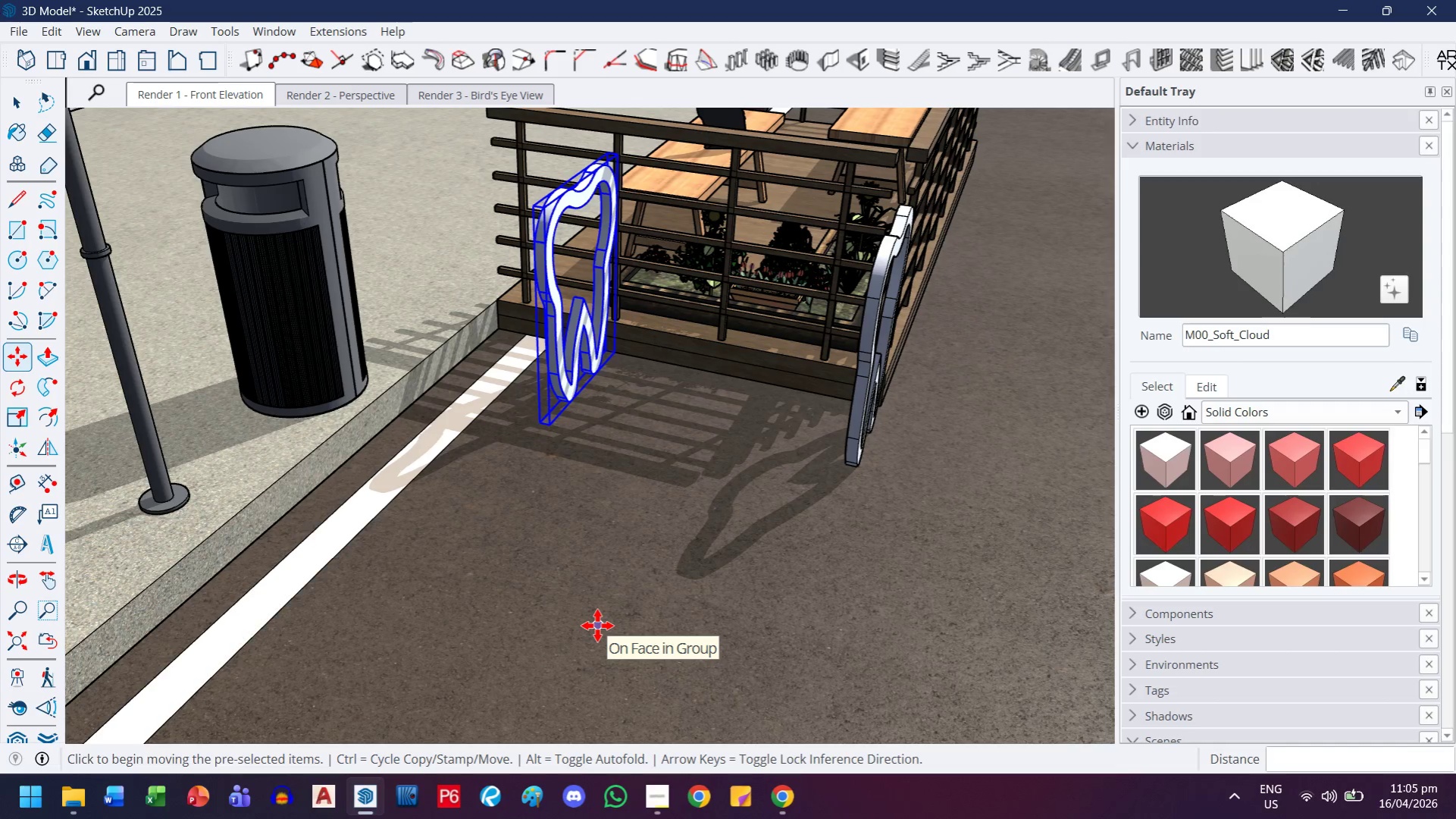 
key(Control+Z)
 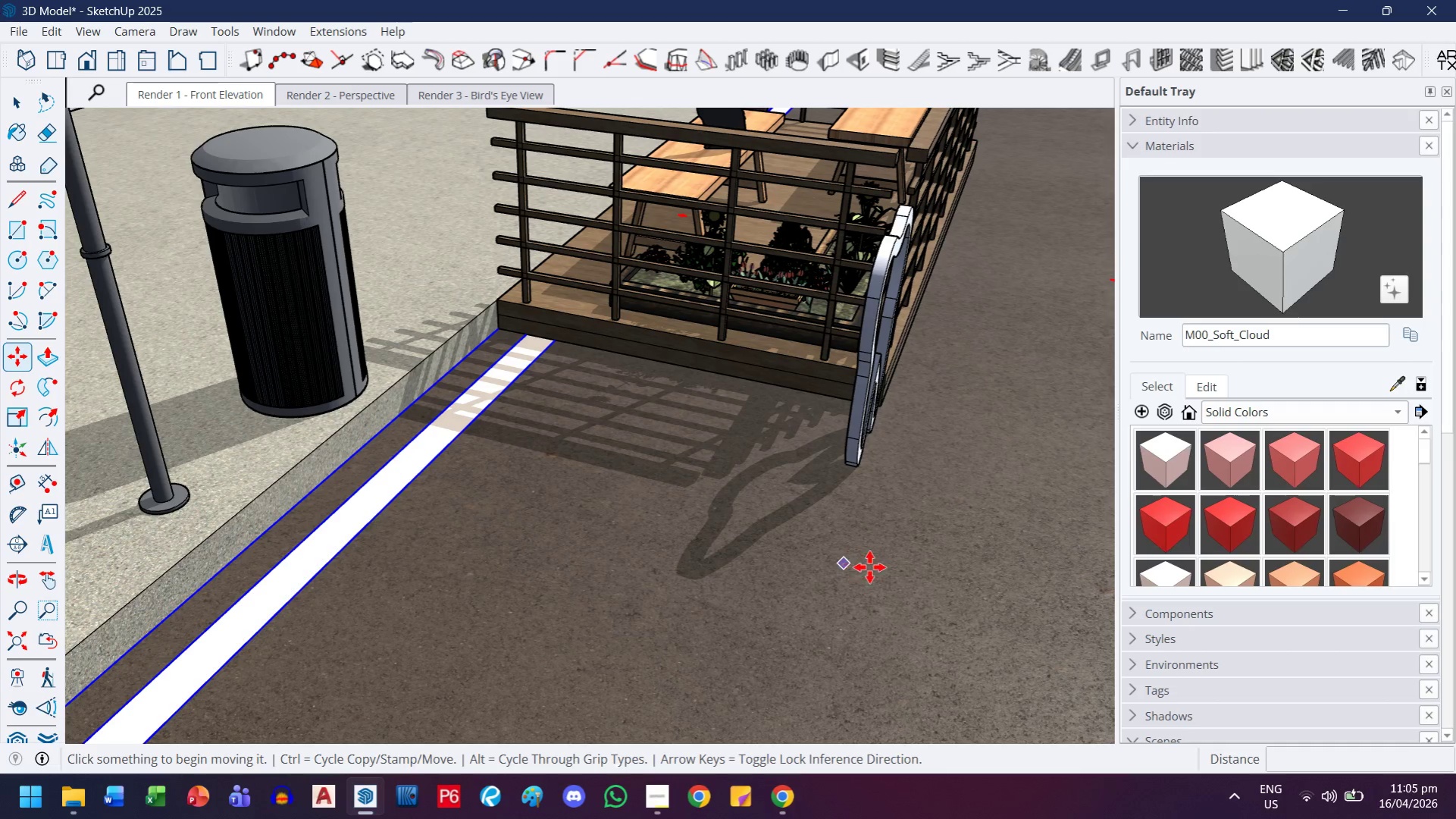 
left_click([847, 577])
 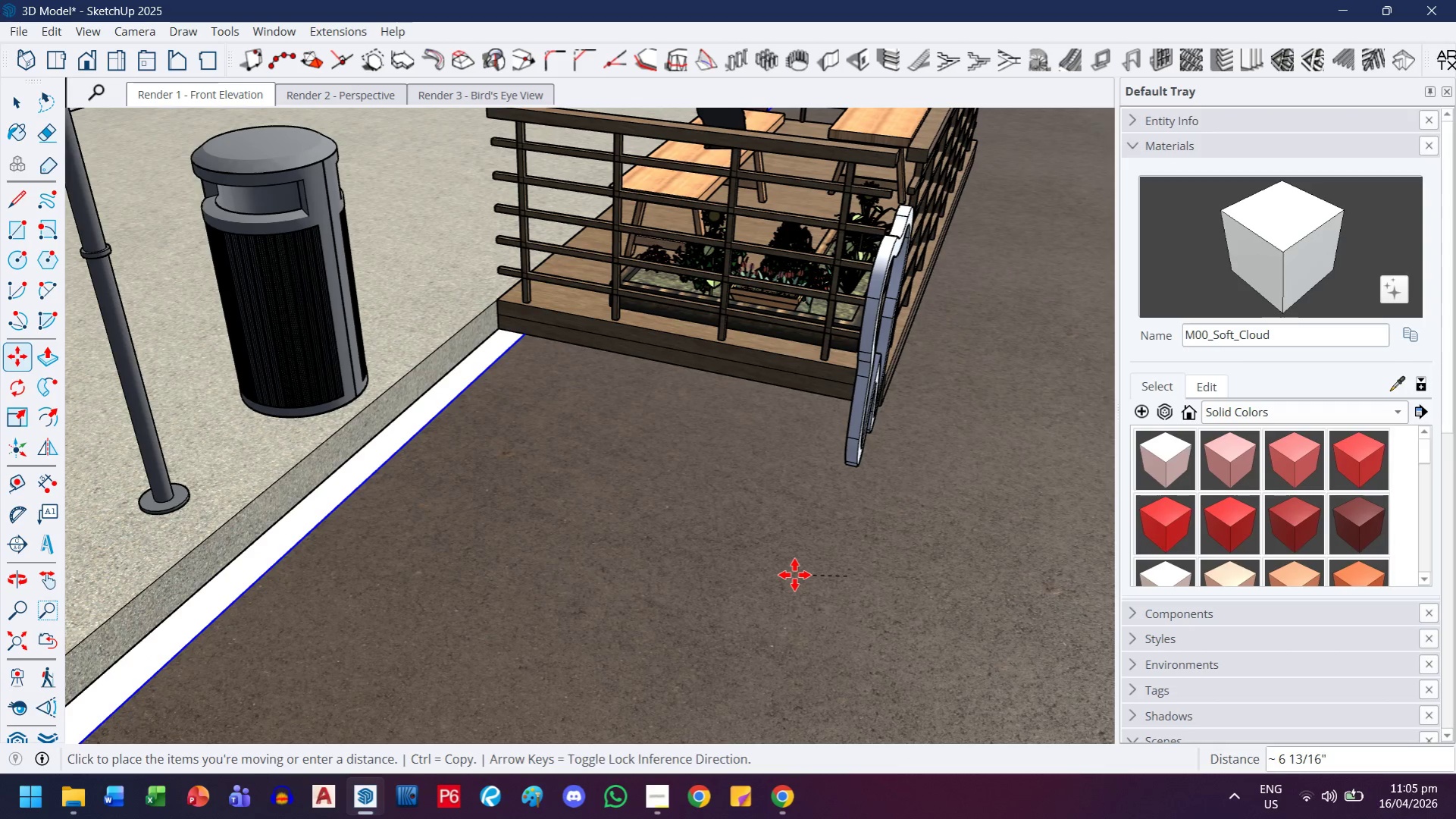 
key(Escape)
 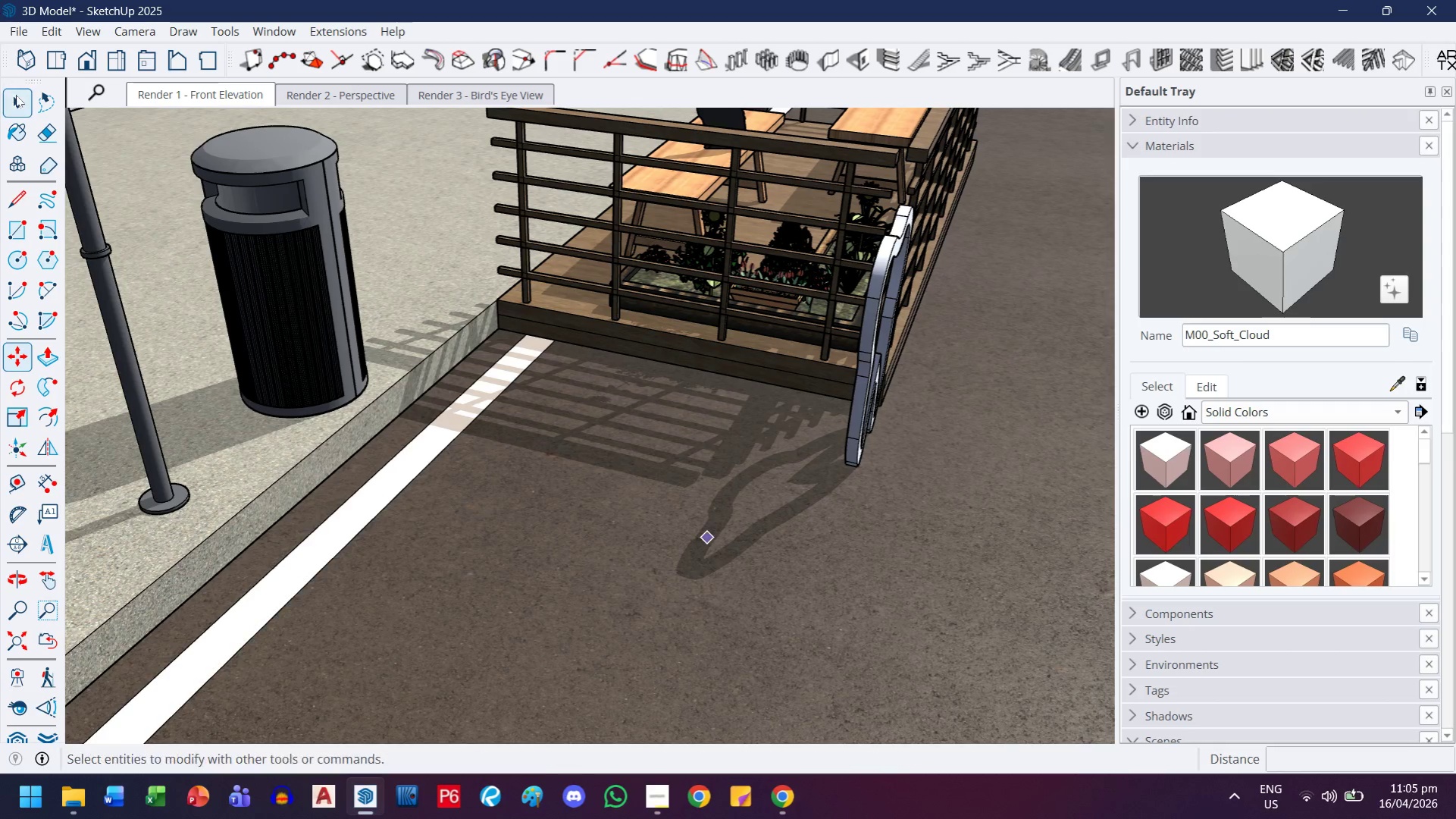 
left_click([16, 96])
 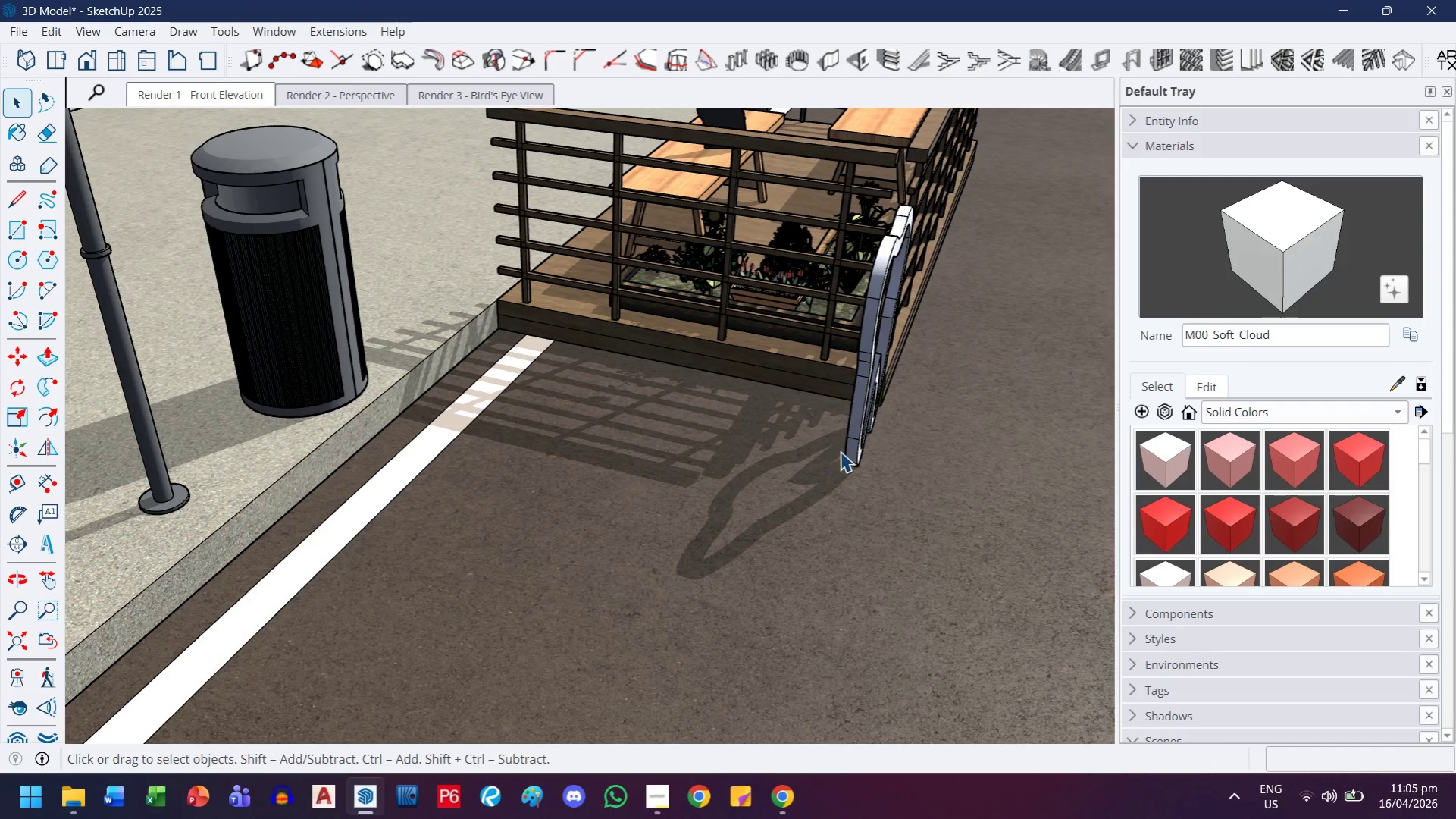 
left_click([846, 444])
 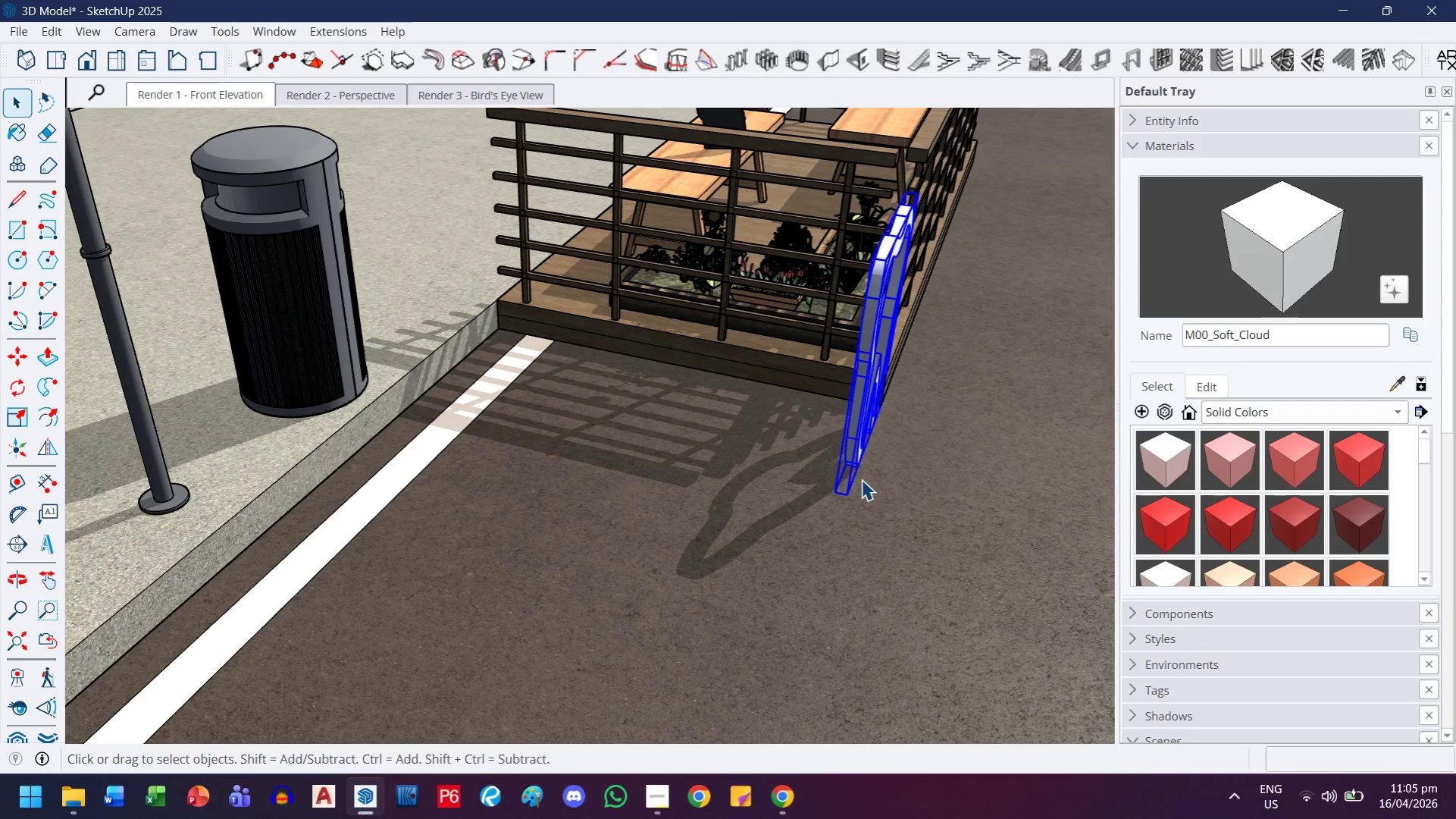 
key(M)
 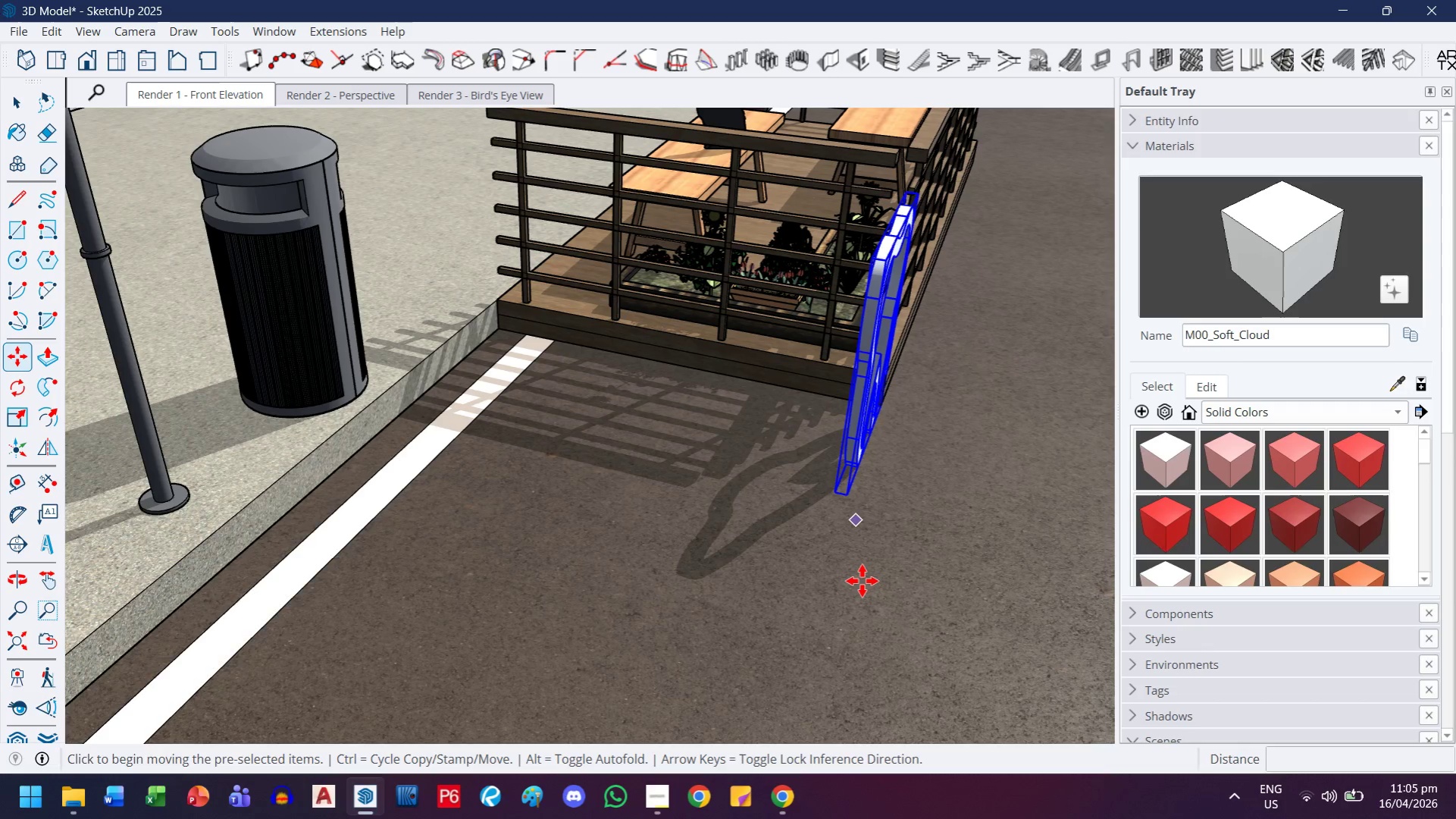 
key(Control+ControlLeft)
 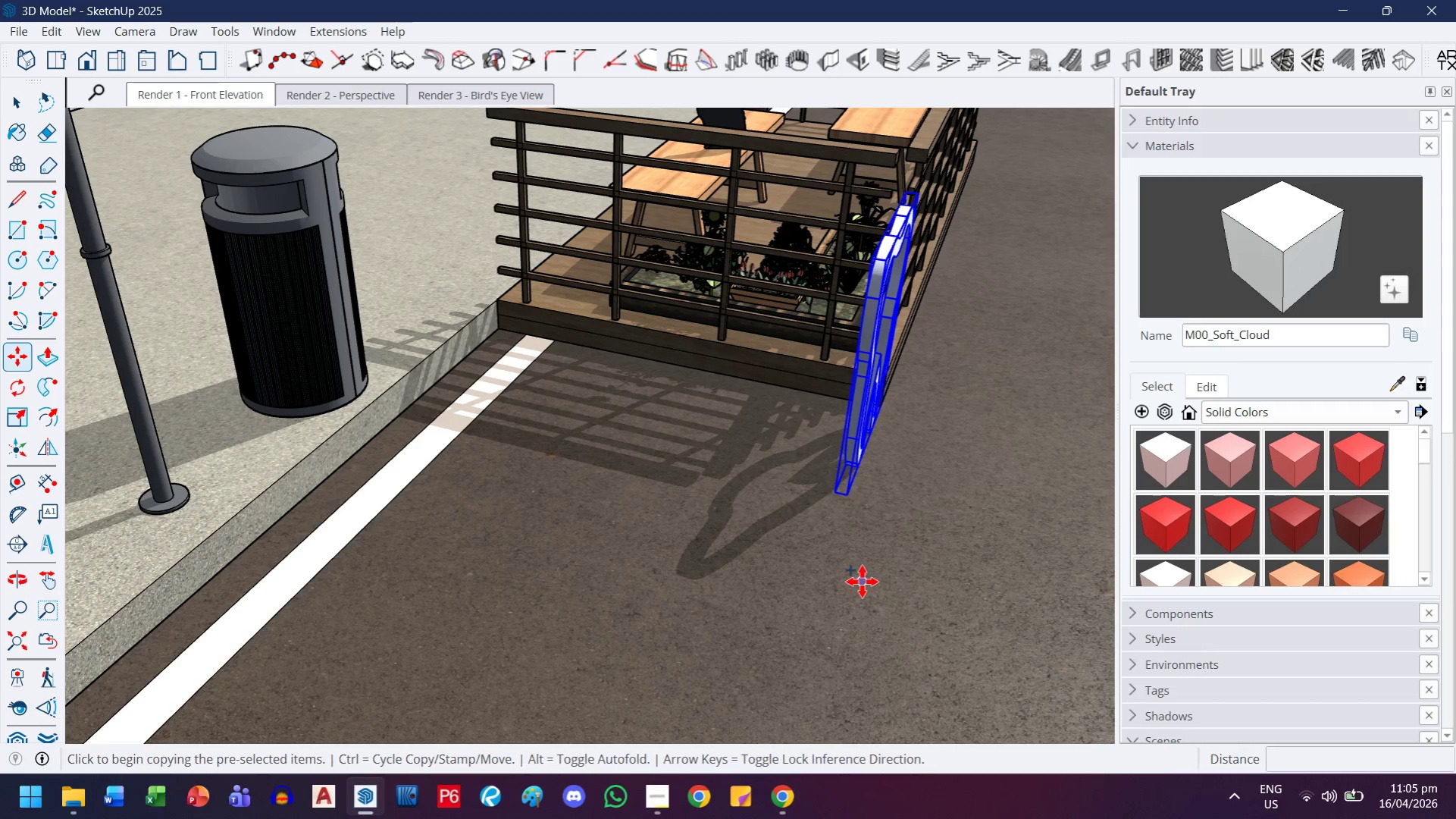 
left_click([862, 582])
 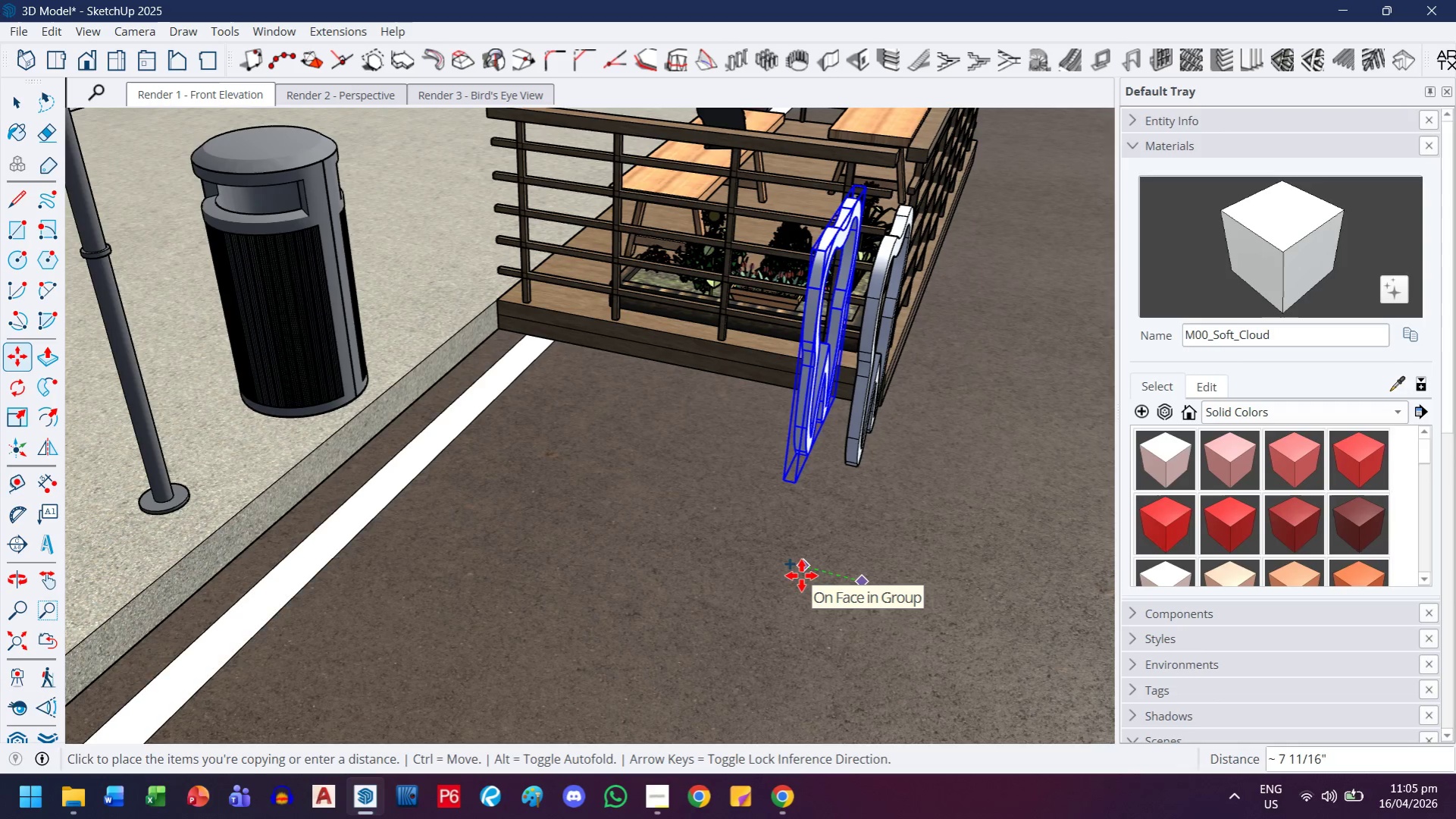 
key(ArrowLeft)
 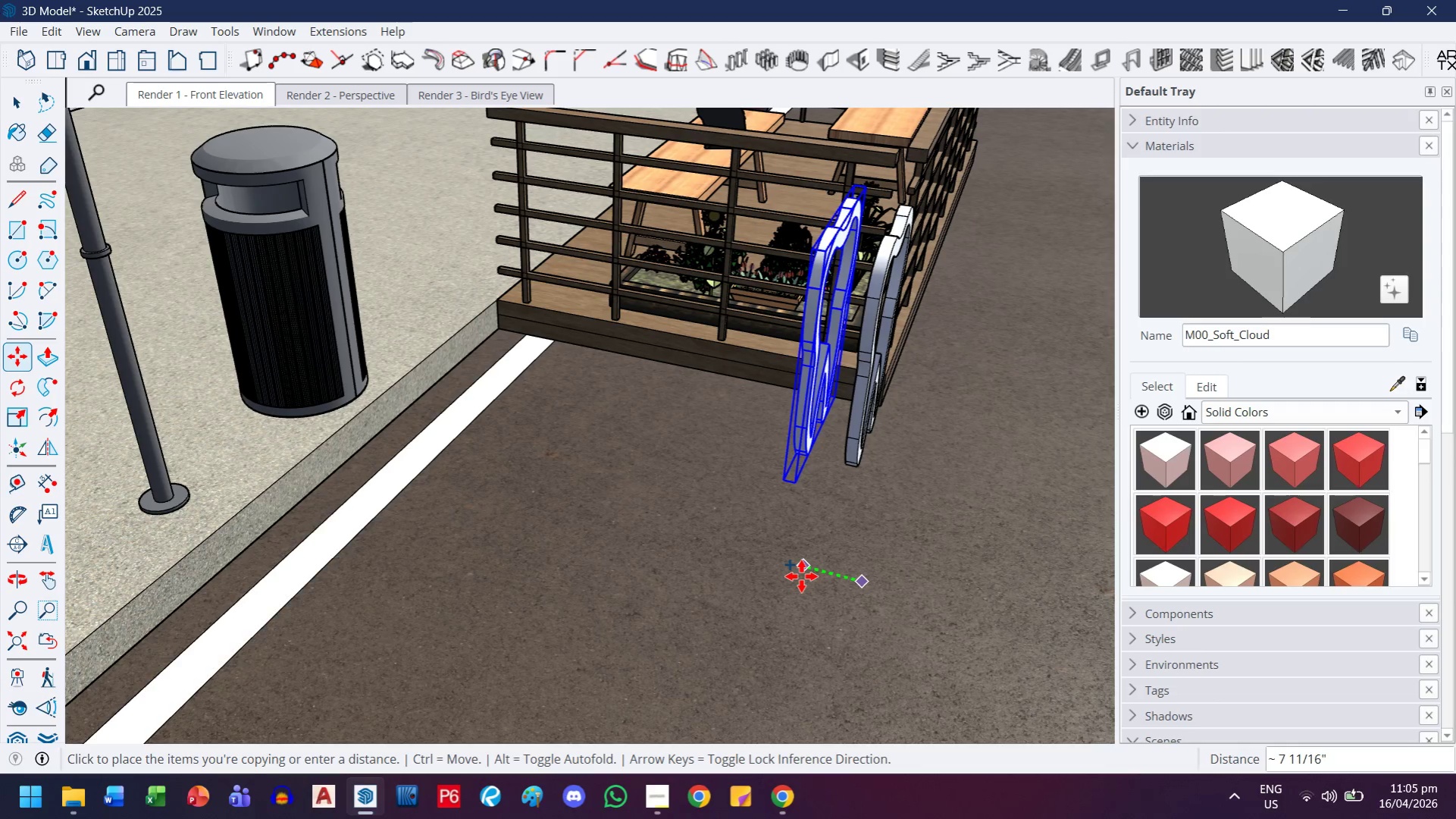 
type(32)
 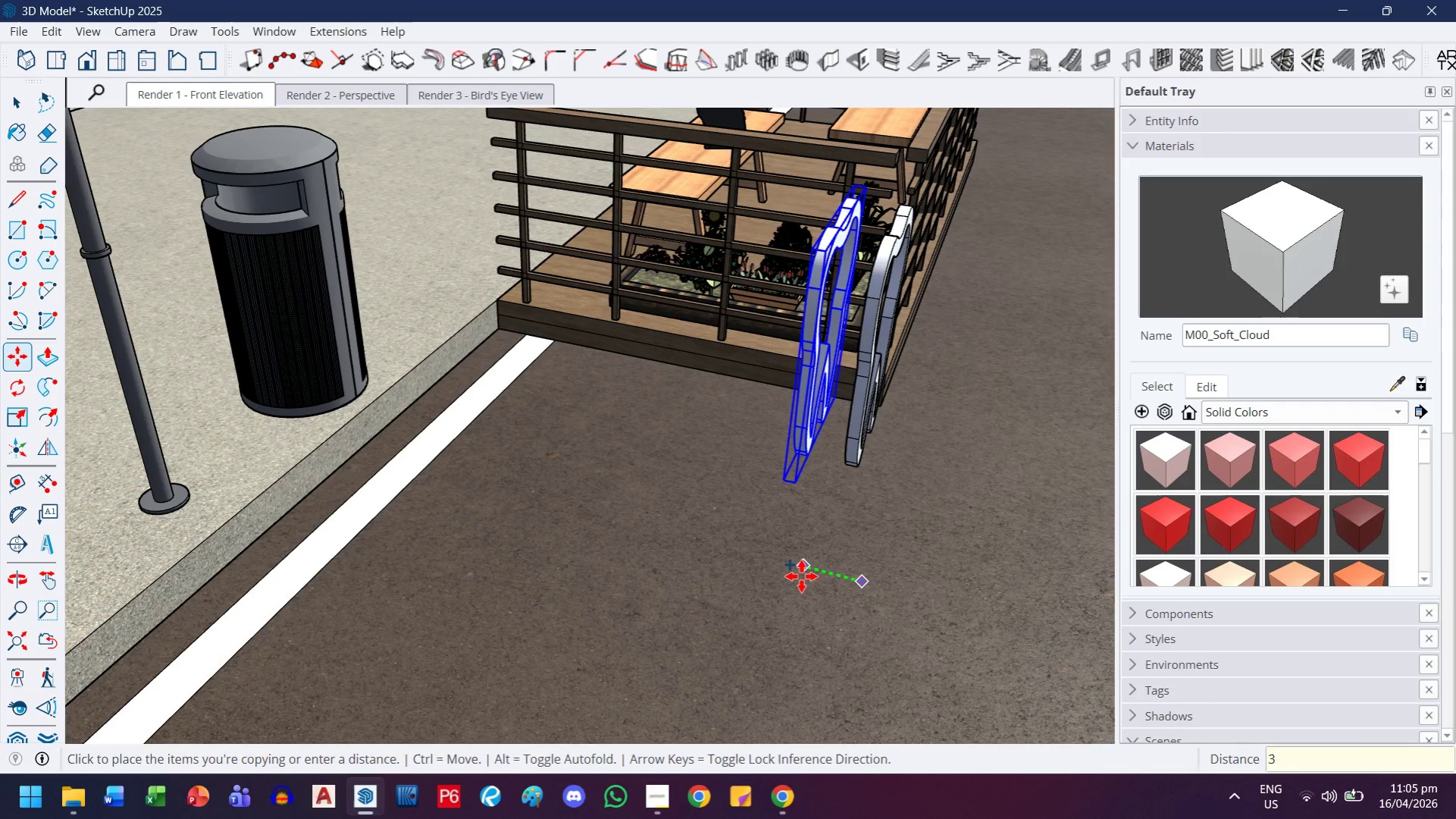 
key(Enter)
 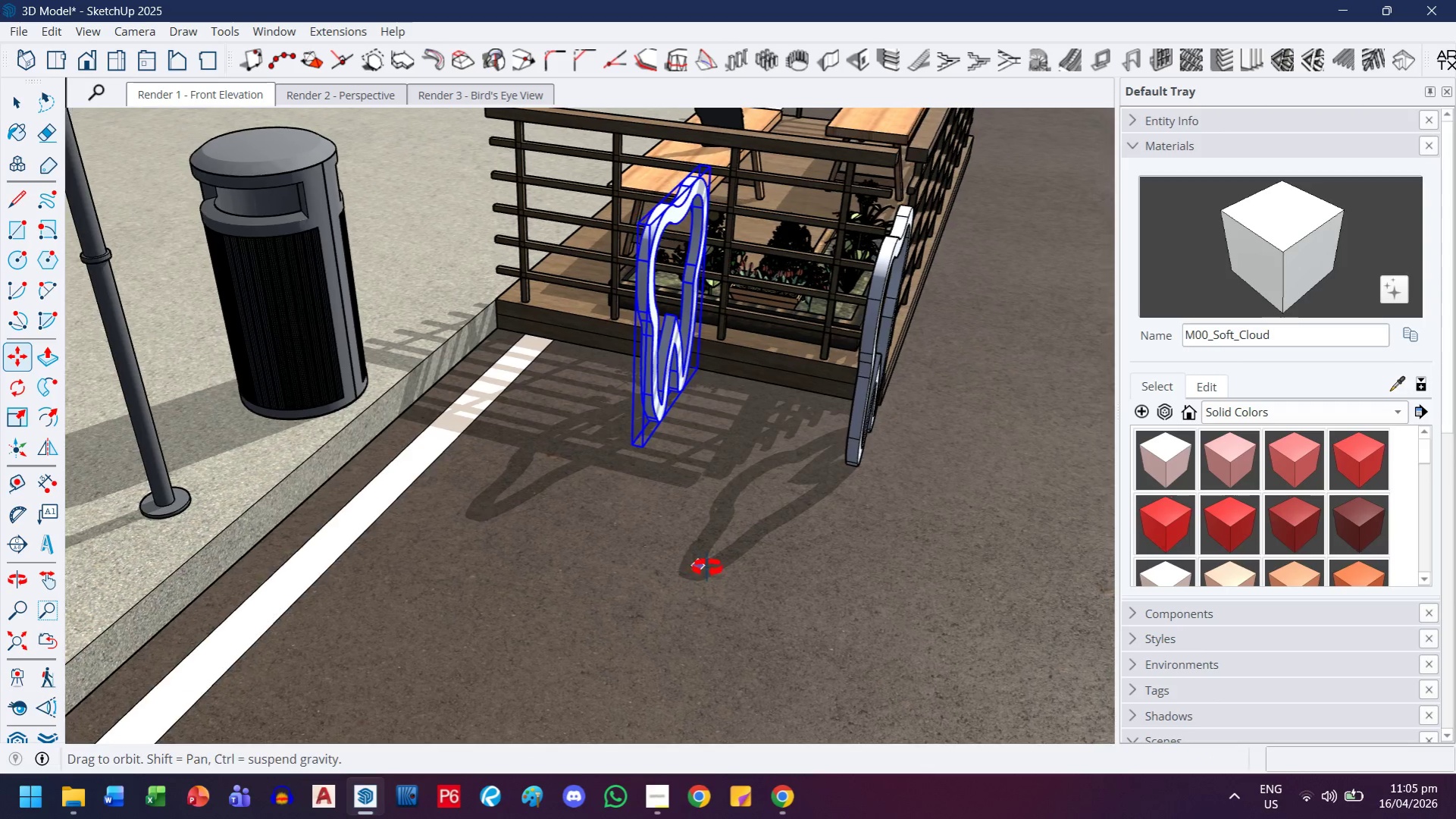 
left_click([728, 598])
 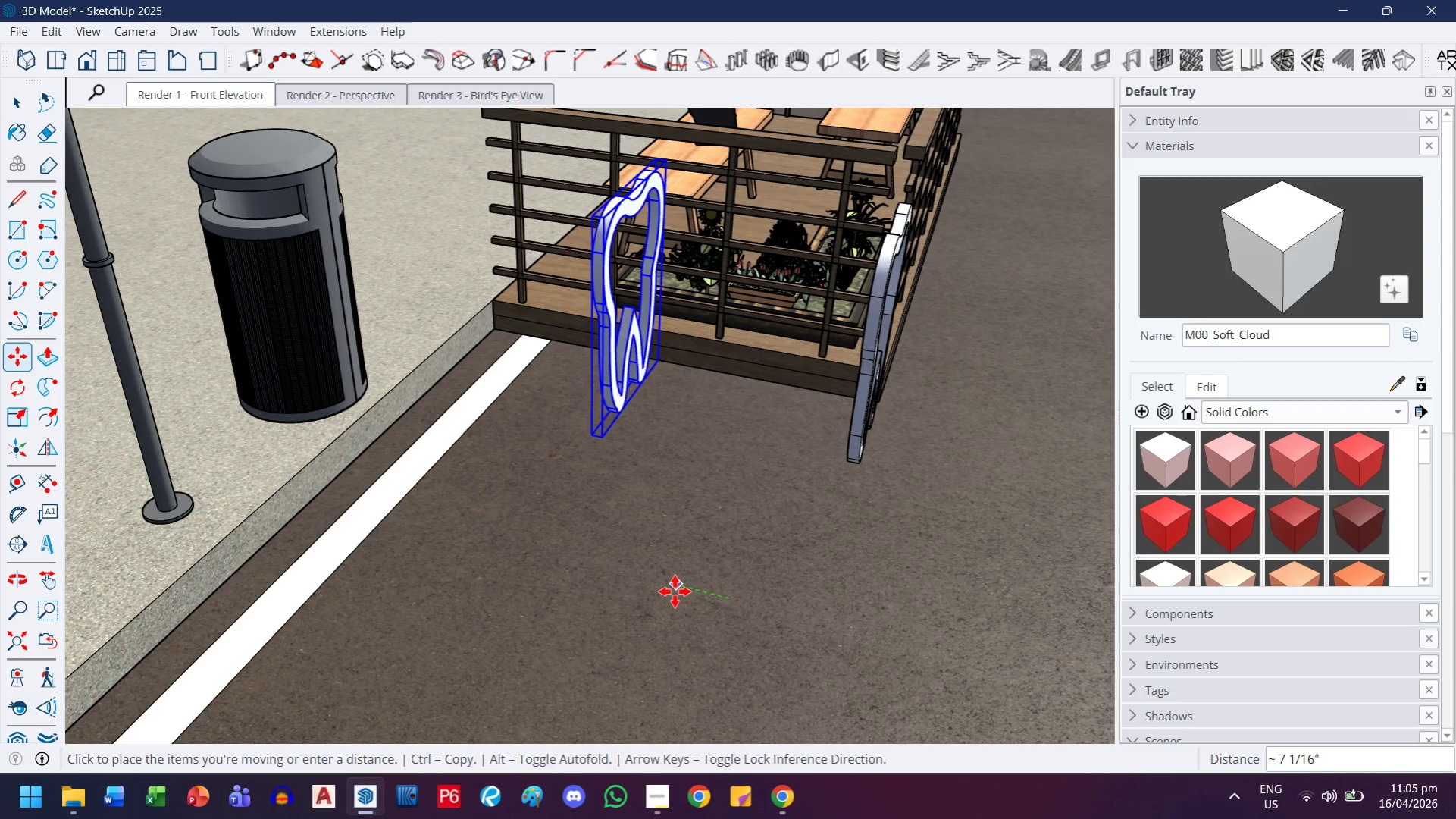 
key(Control+ControlLeft)
 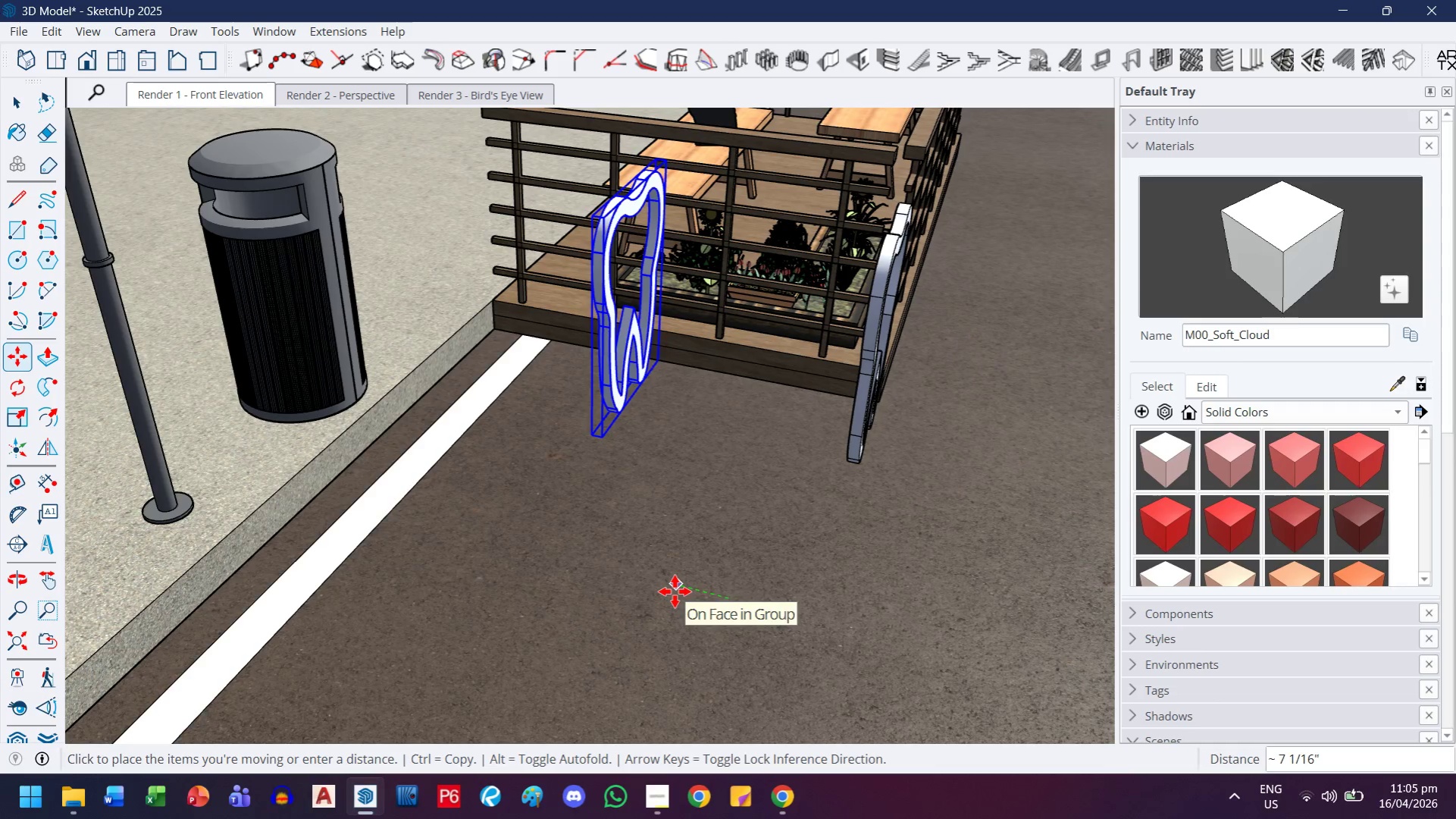 
key(Control+Z)
 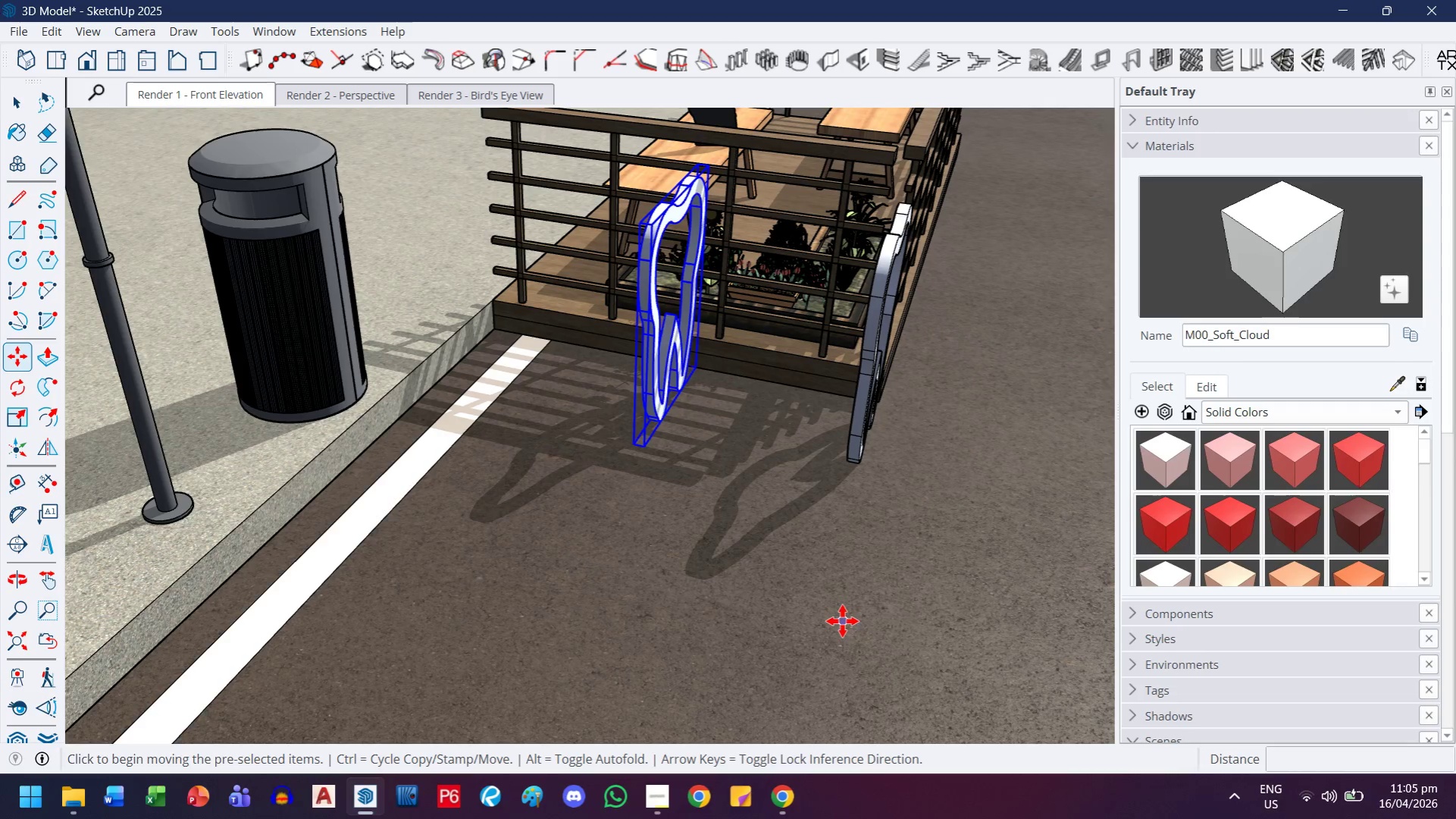 
key(Control+ControlLeft)
 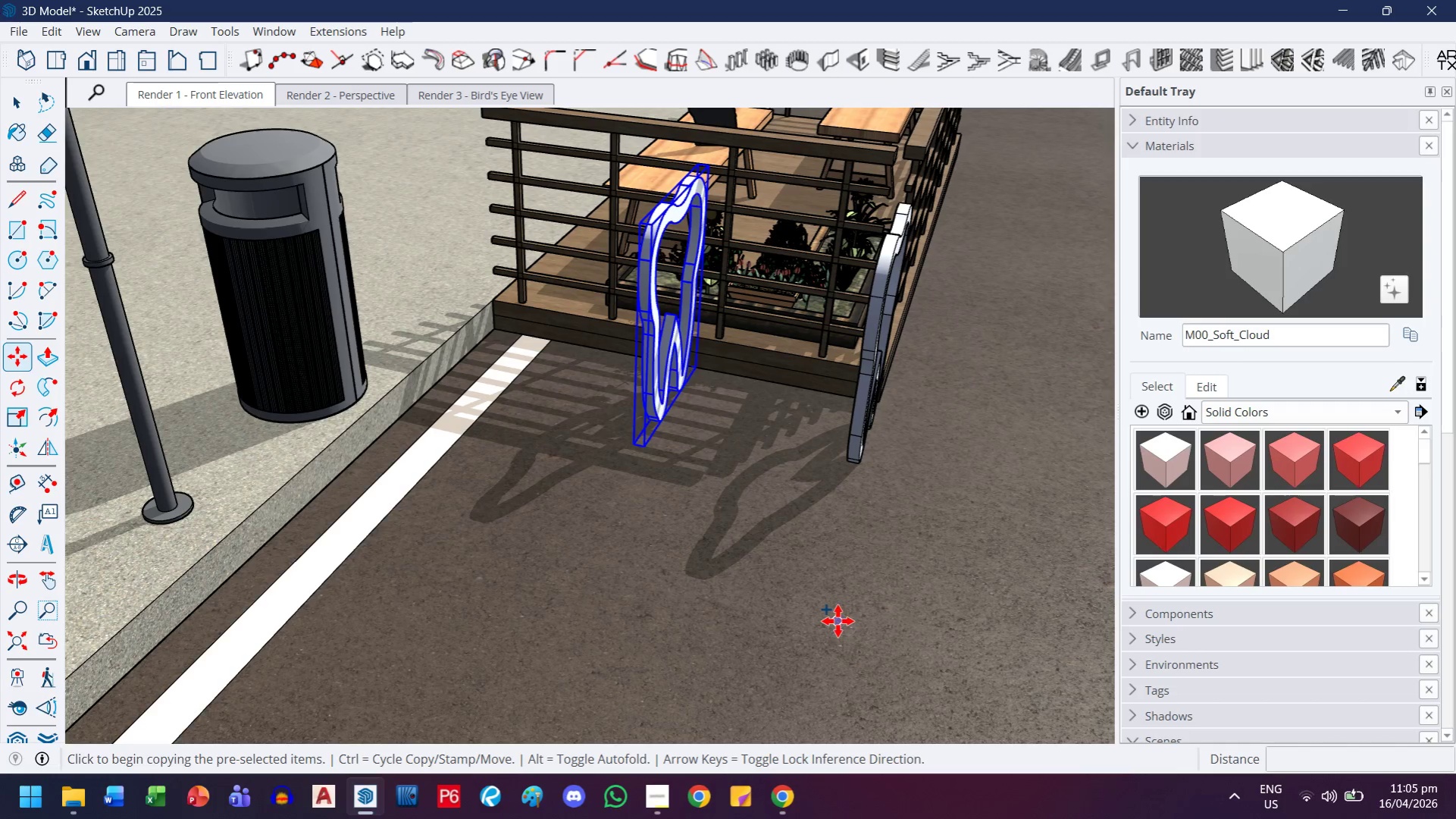 
left_click([838, 621])
 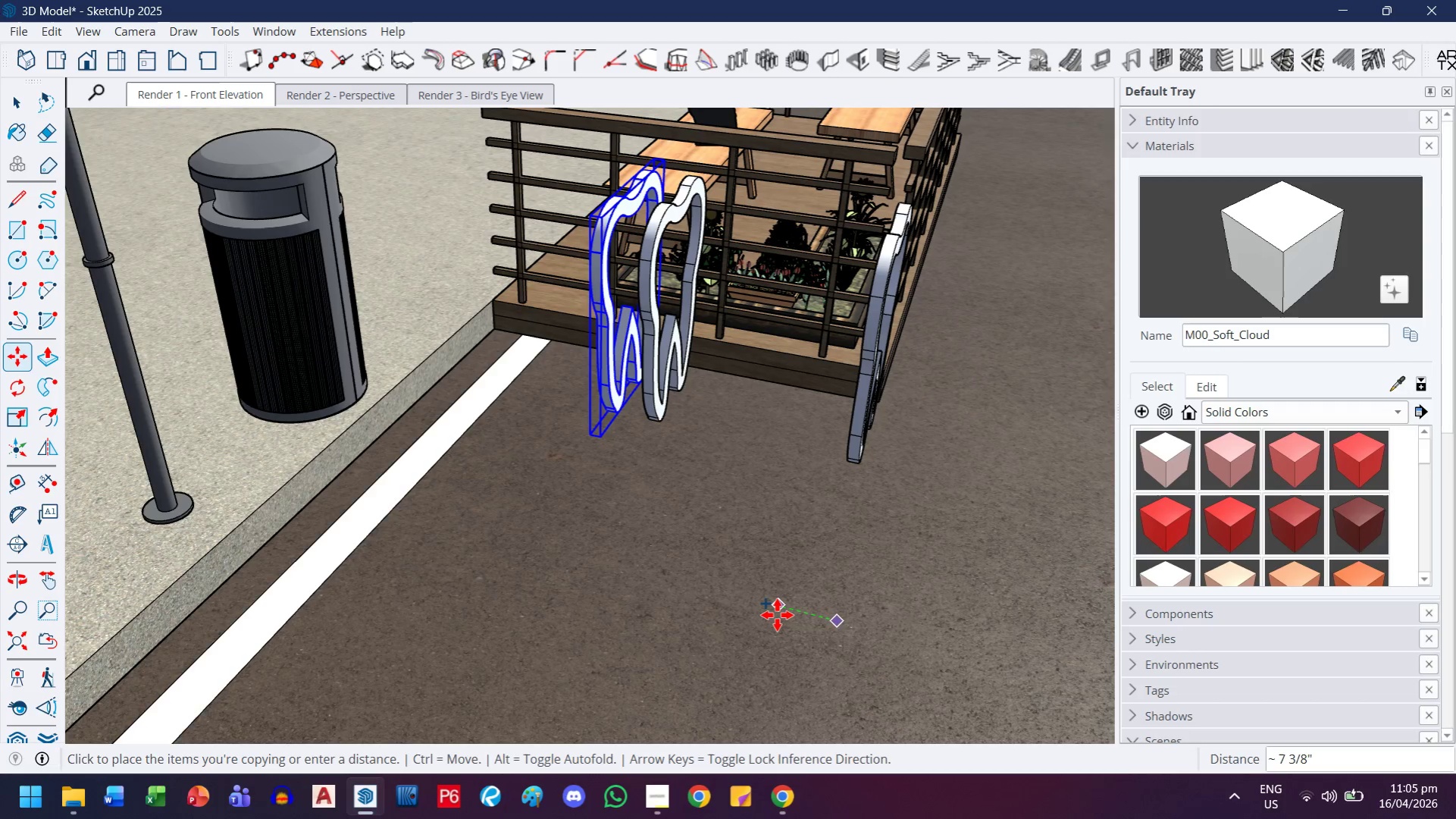 
type(32)
 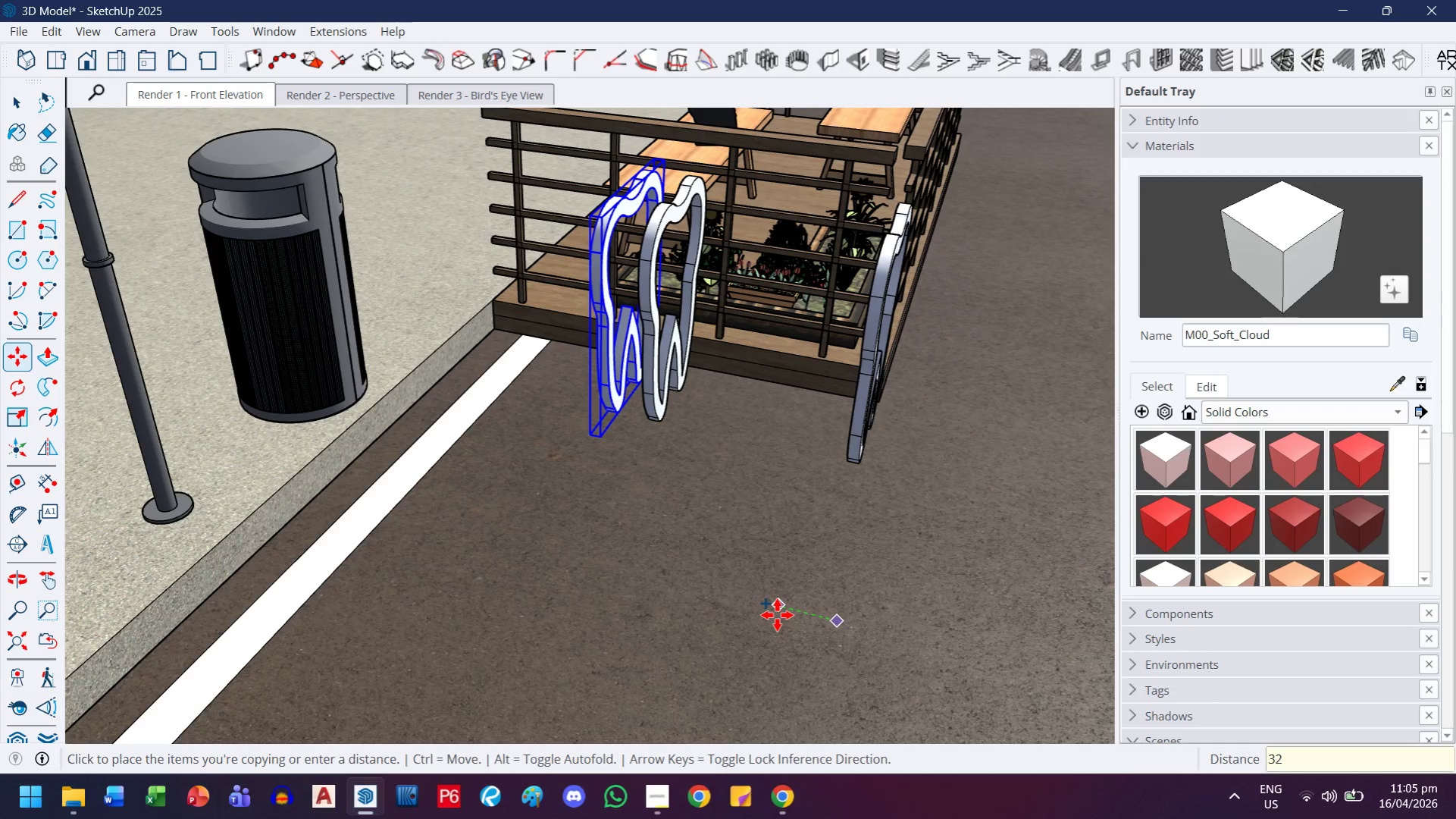 
key(Enter)
 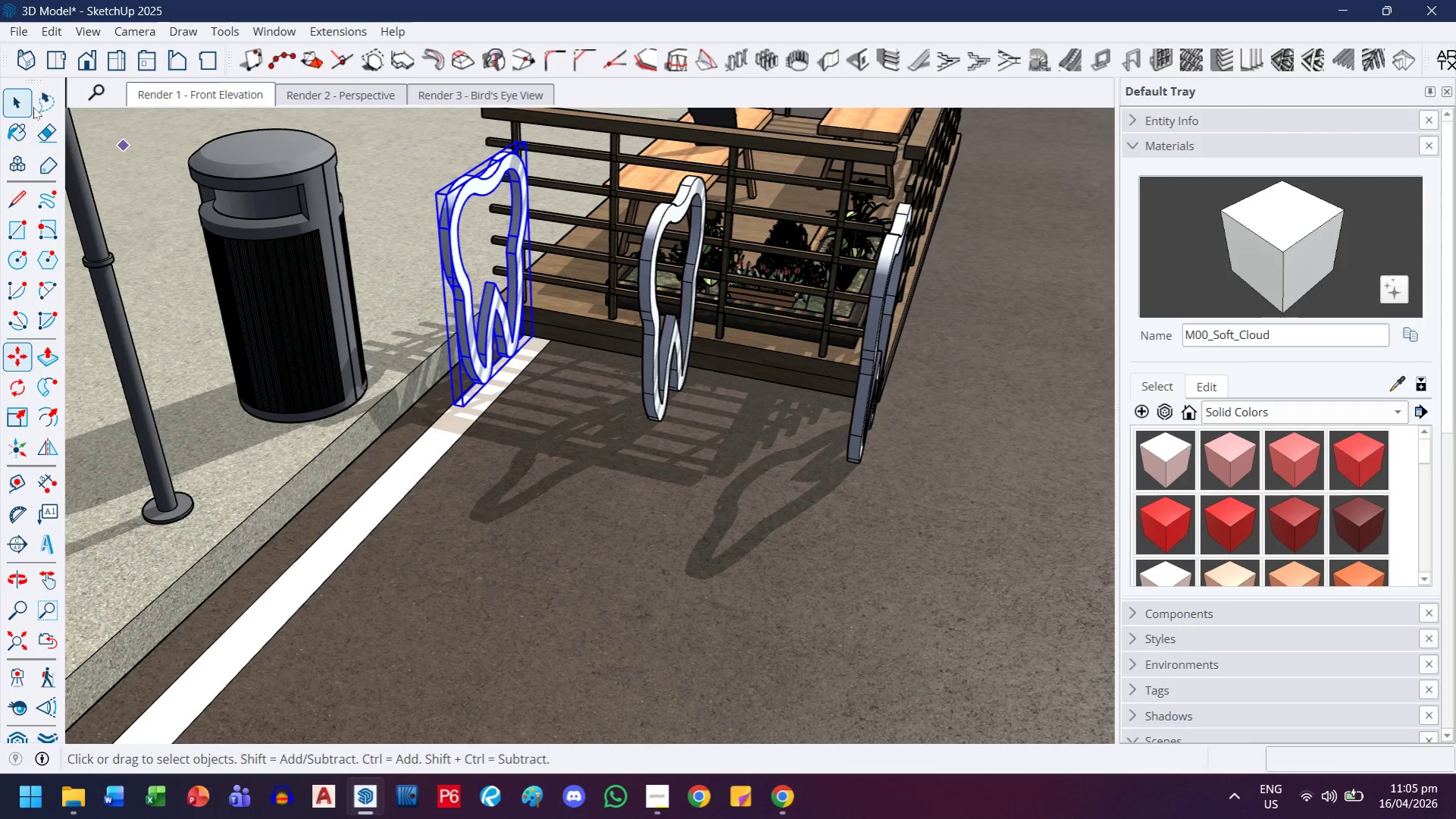 
left_click([398, 305])
 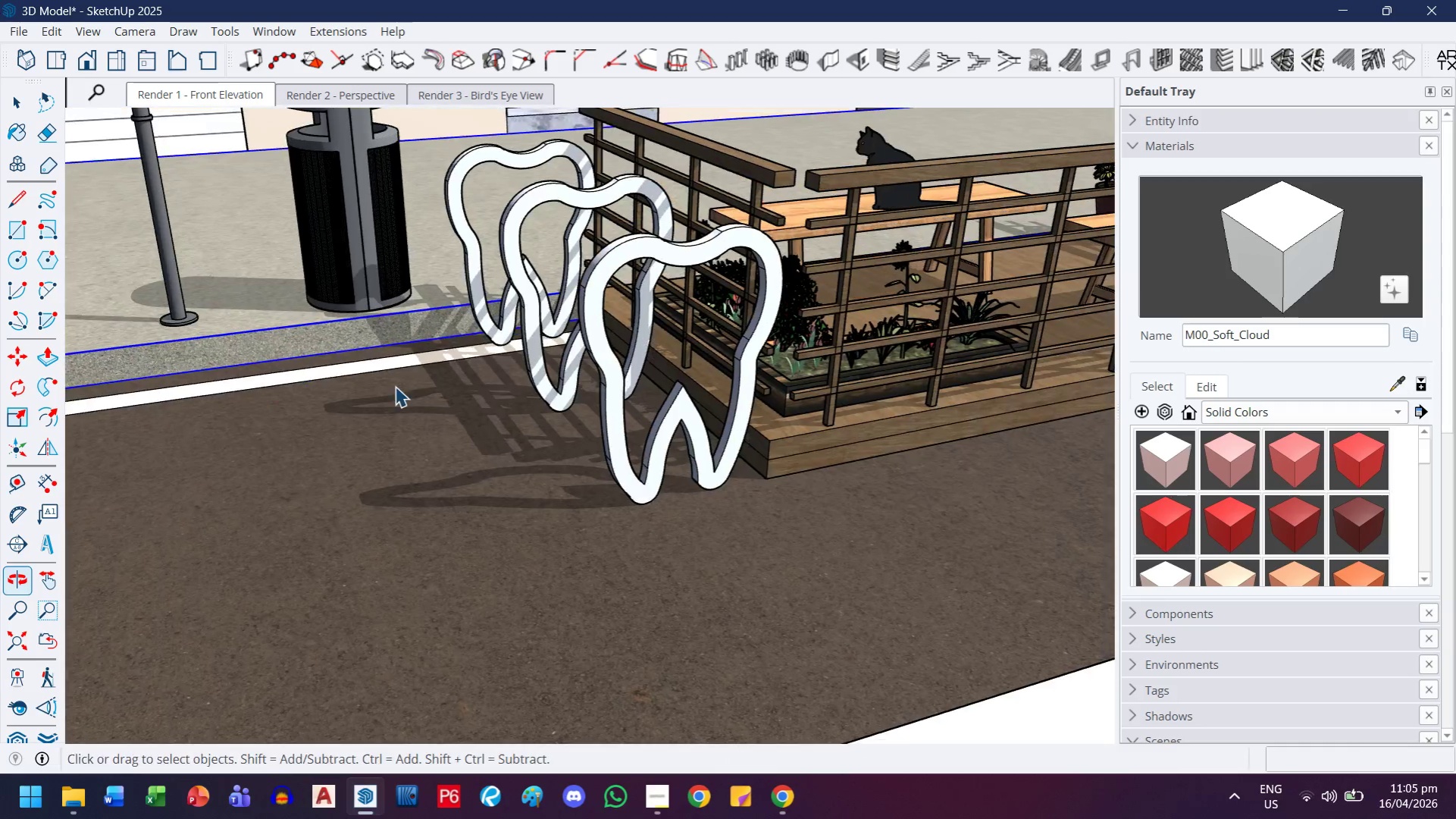 
scroll: coordinate [631, 391], scroll_direction: up, amount: 4.0
 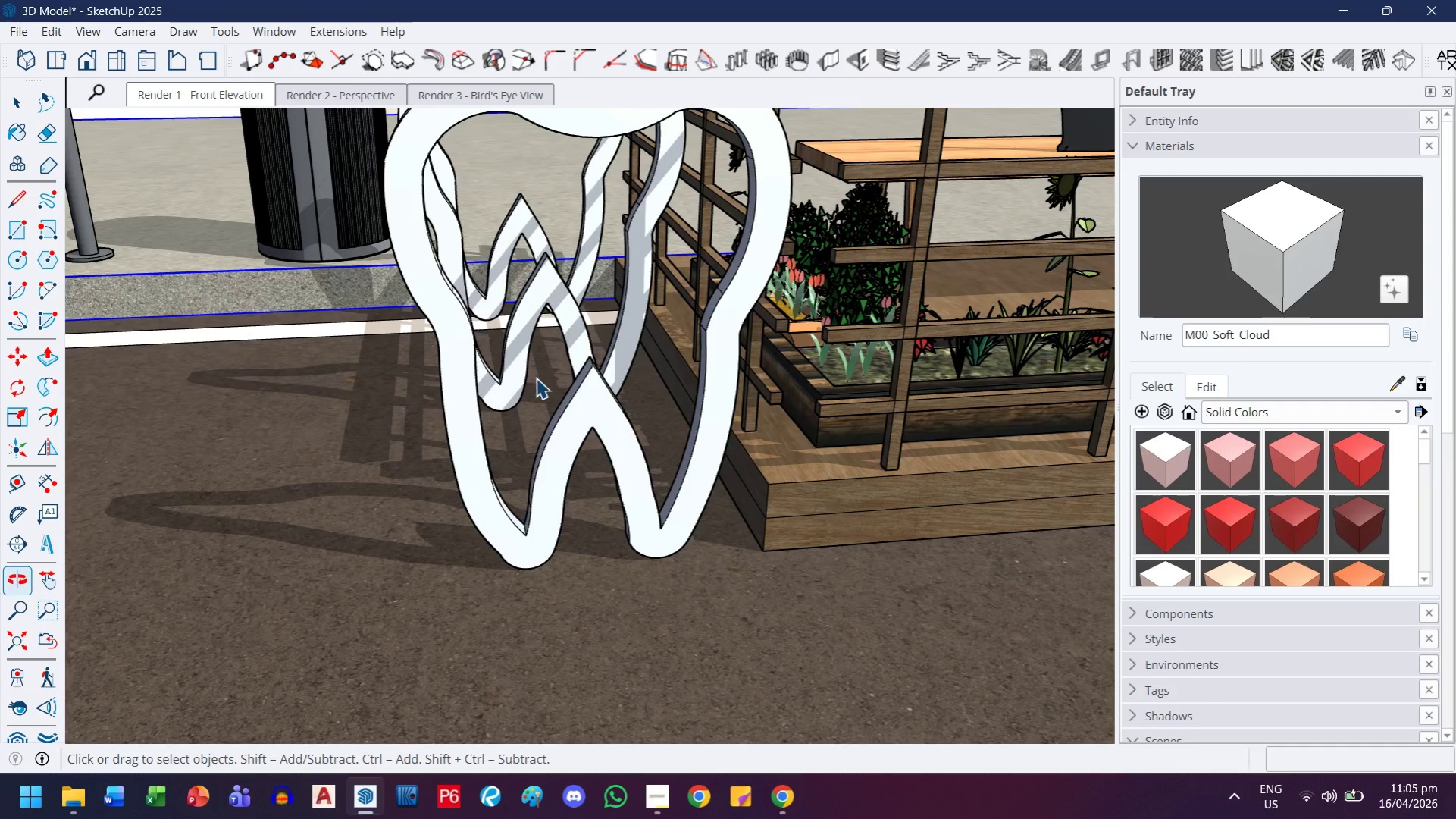 
key(Control+Z)
 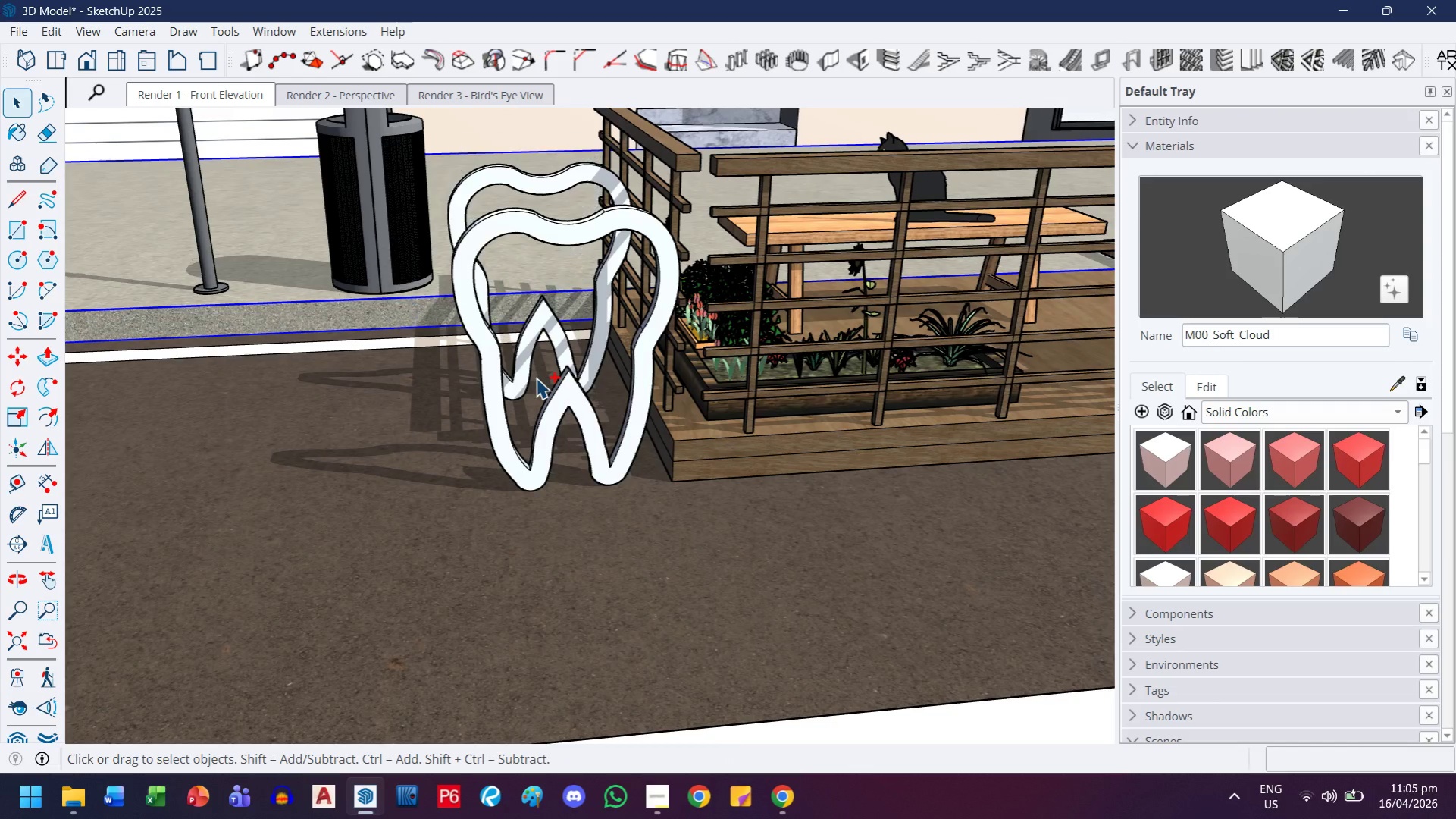 
scroll: coordinate [536, 378], scroll_direction: down, amount: 4.0
 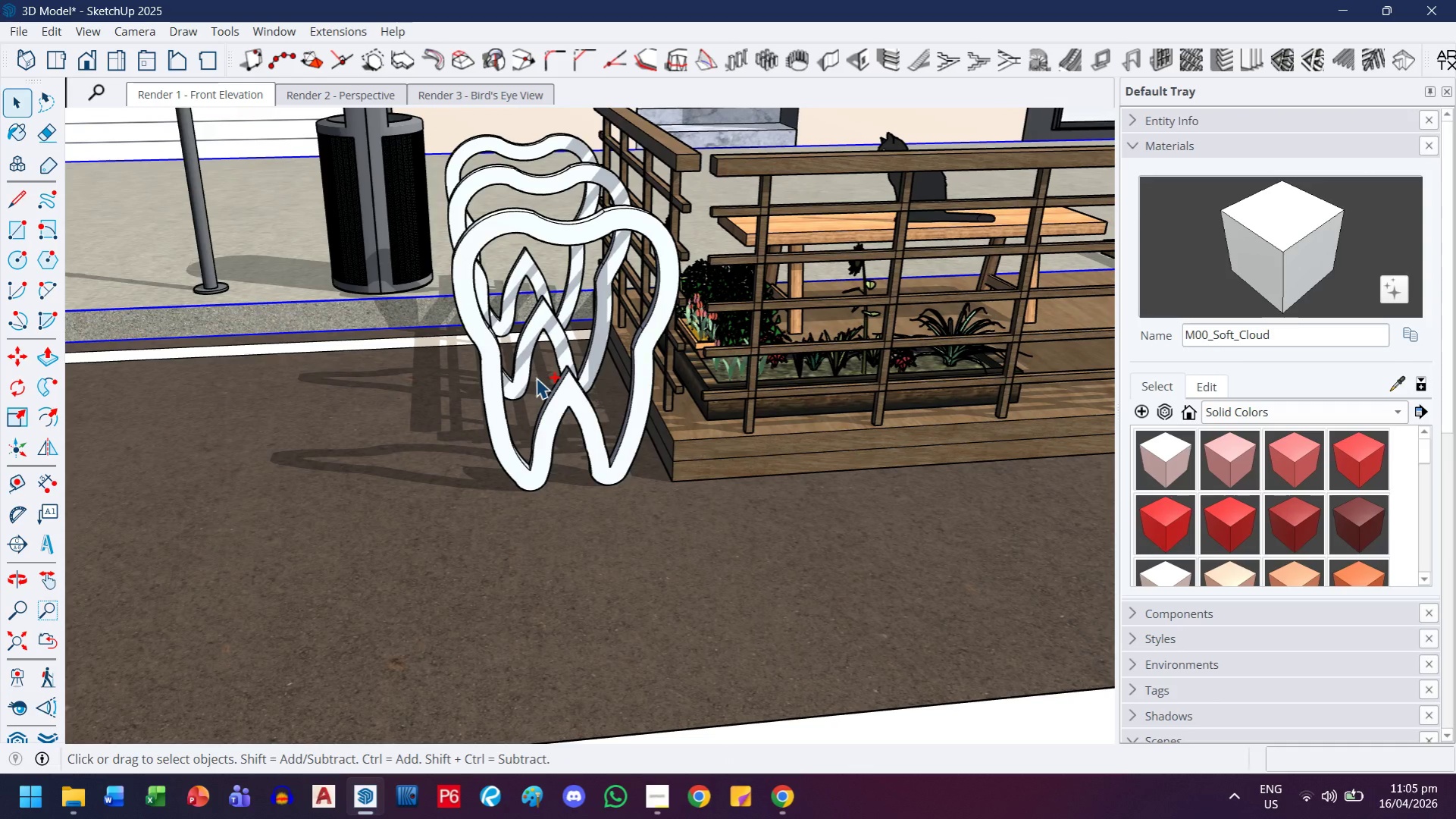 
key(Control+Z)
 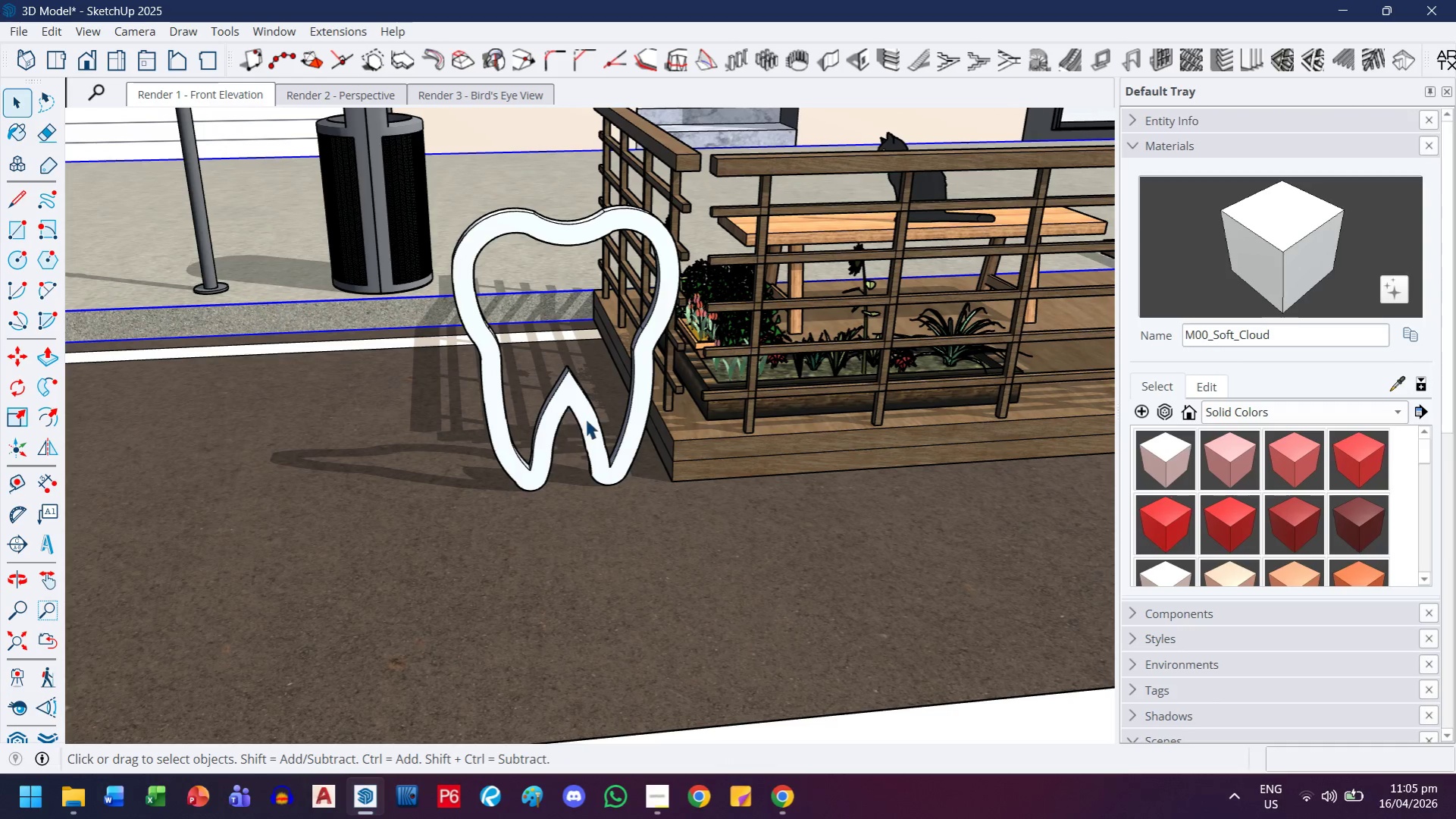 
double_click([572, 410])
 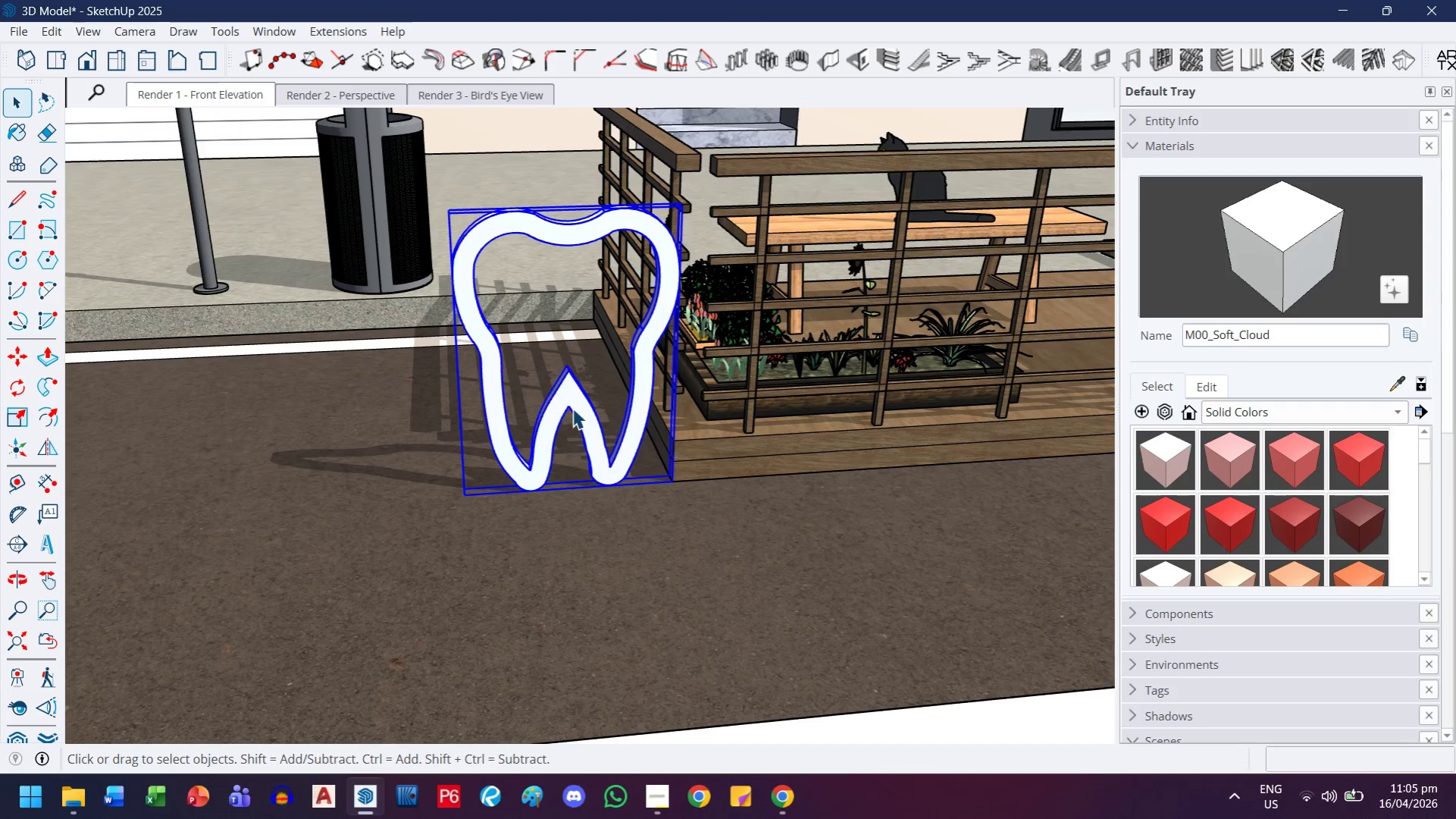 
triple_click([572, 408])
 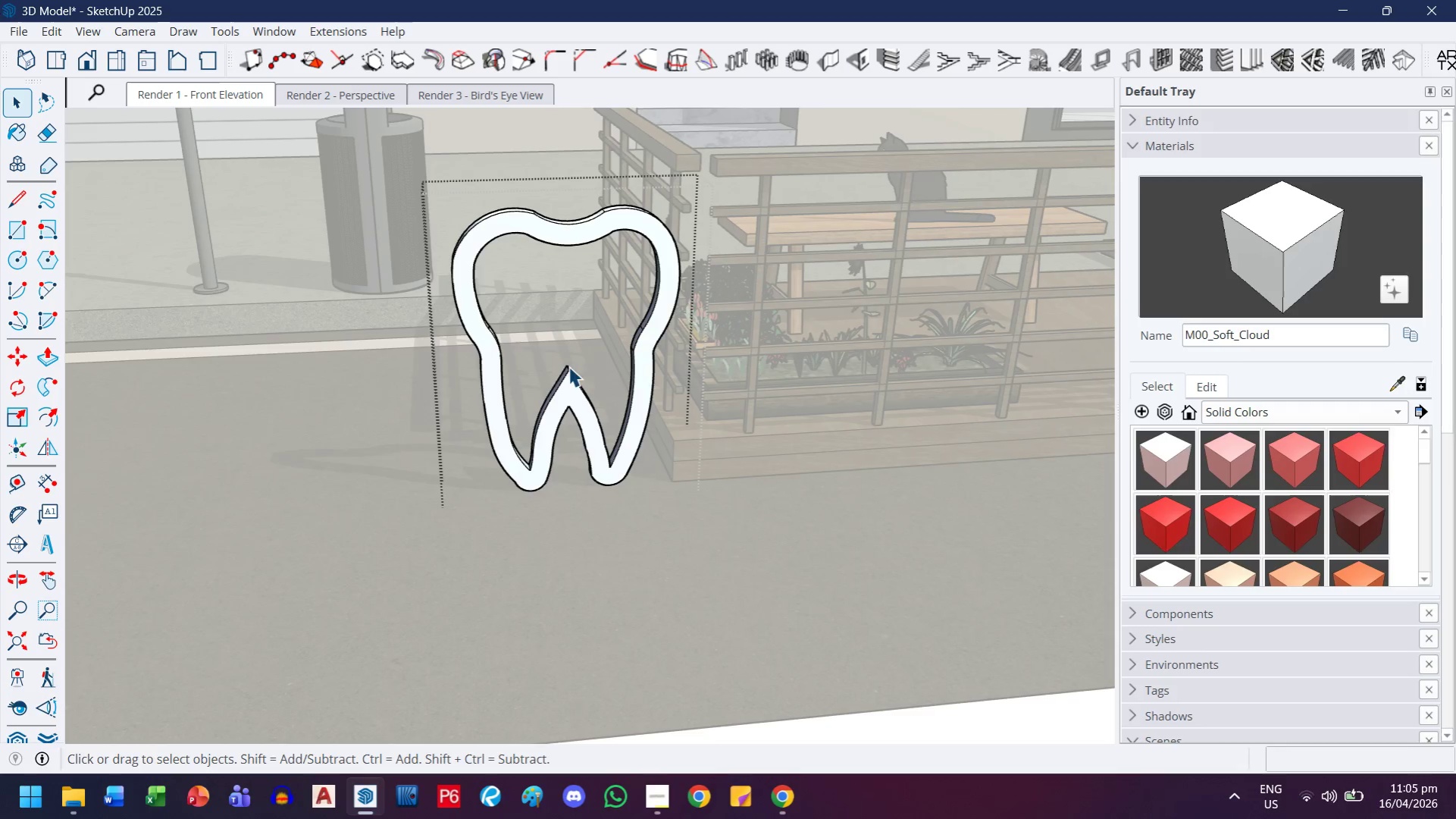 
scroll: coordinate [568, 357], scroll_direction: up, amount: 4.0
 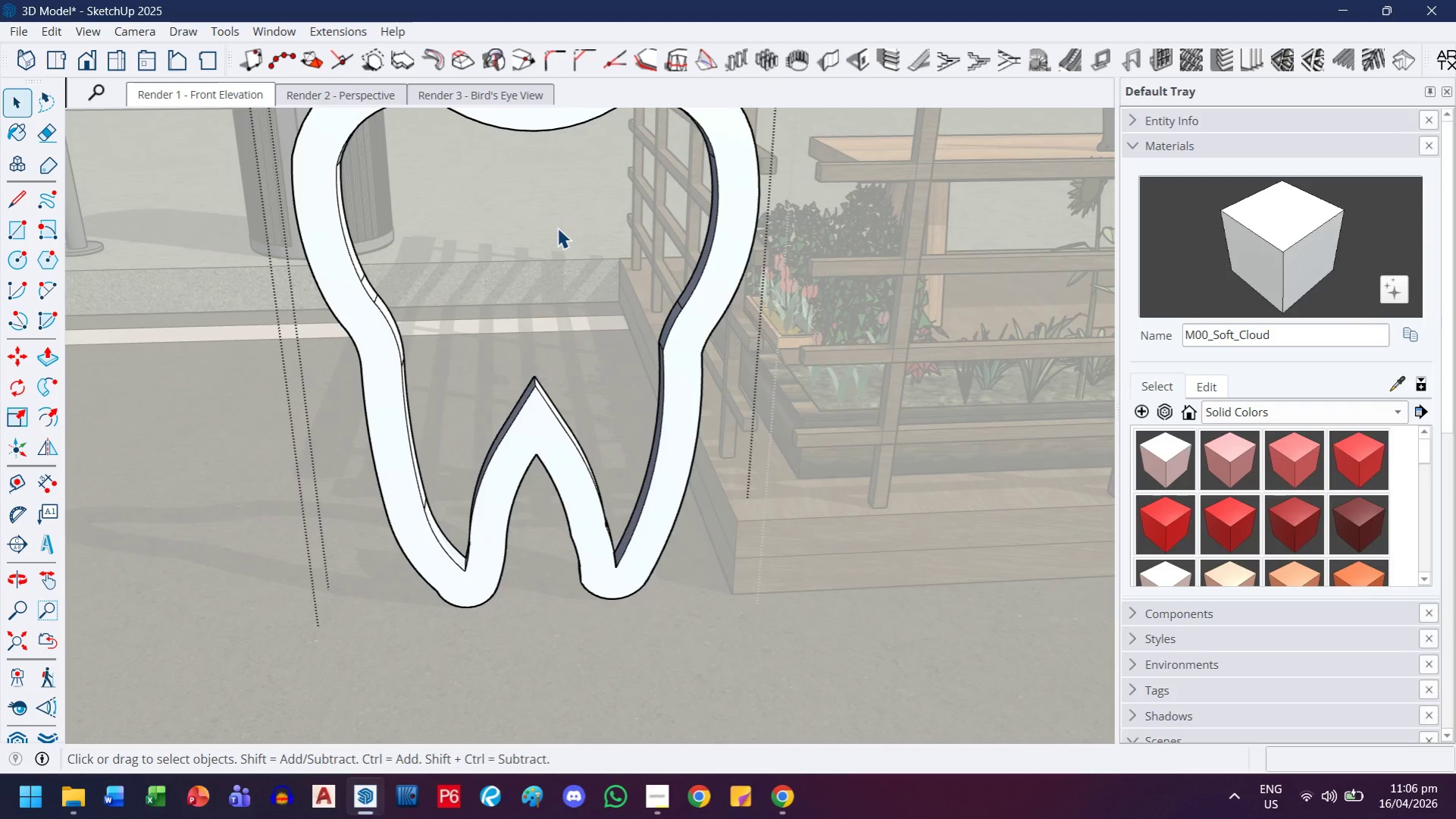 
key(H)
 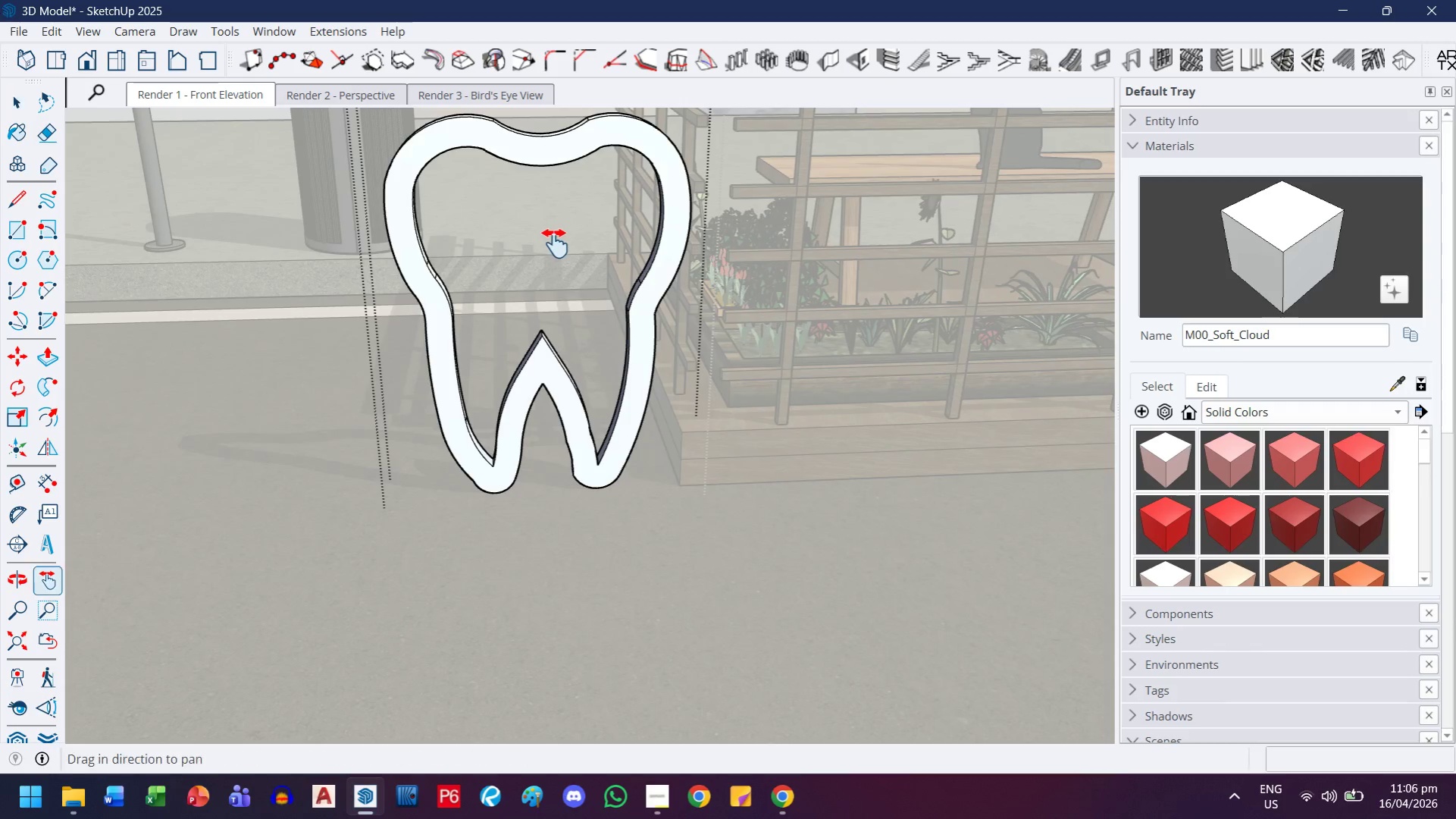 
left_click_drag(start_coordinate=[556, 243], to_coordinate=[538, 387])
 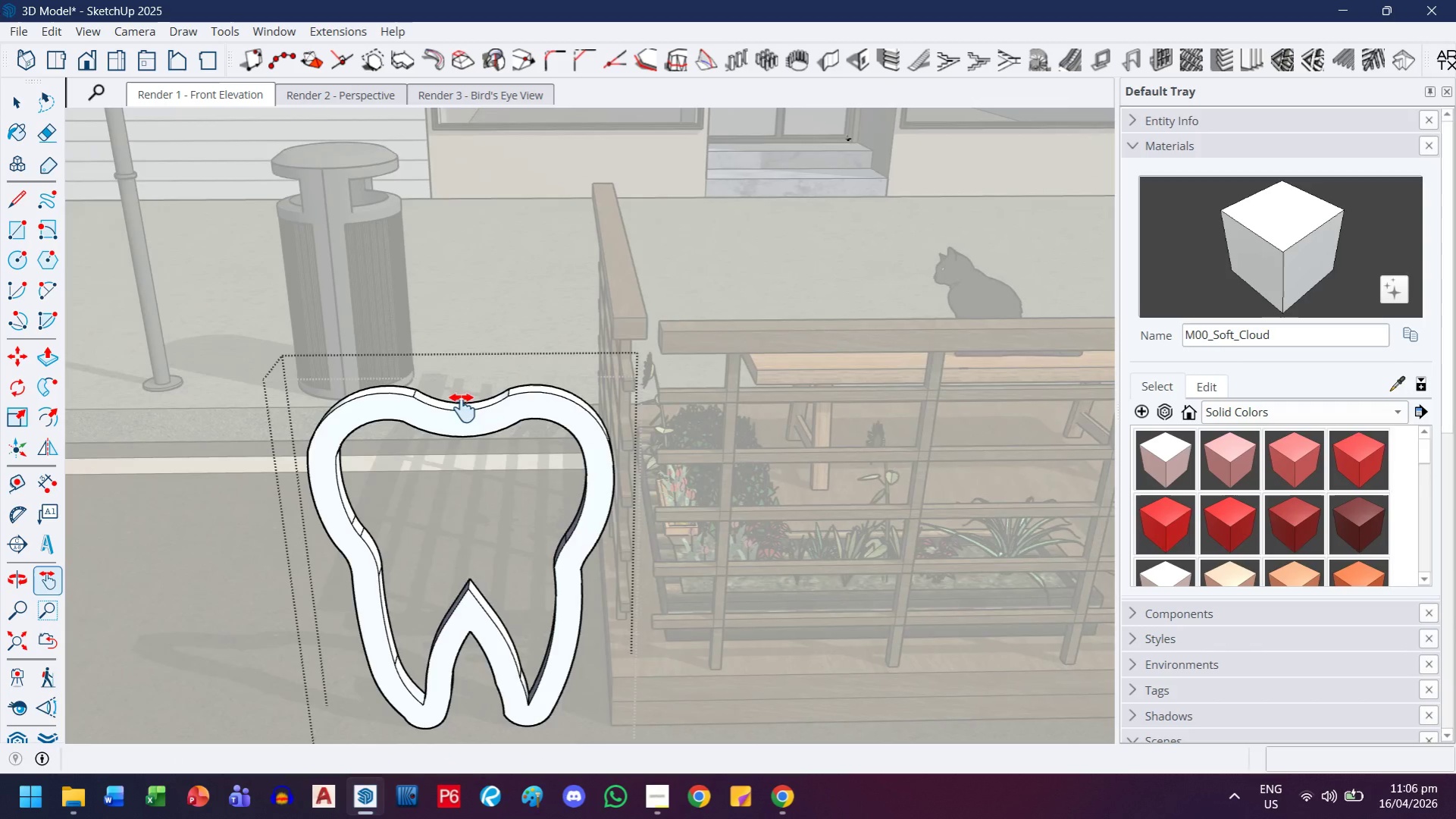 
scroll: coordinate [556, 231], scroll_direction: down, amount: 2.0
 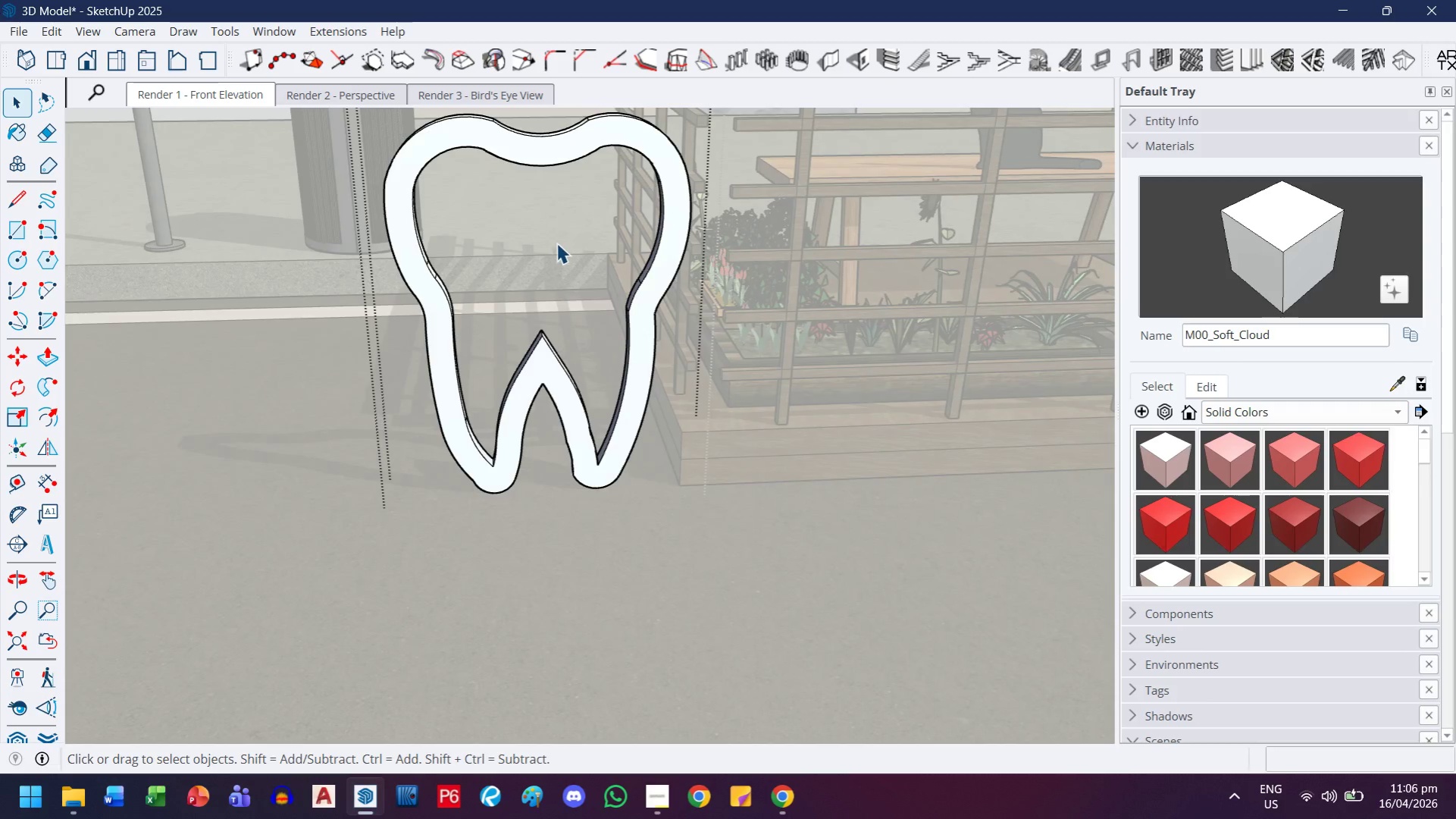 
scroll: coordinate [398, 520], scroll_direction: up, amount: 4.0
 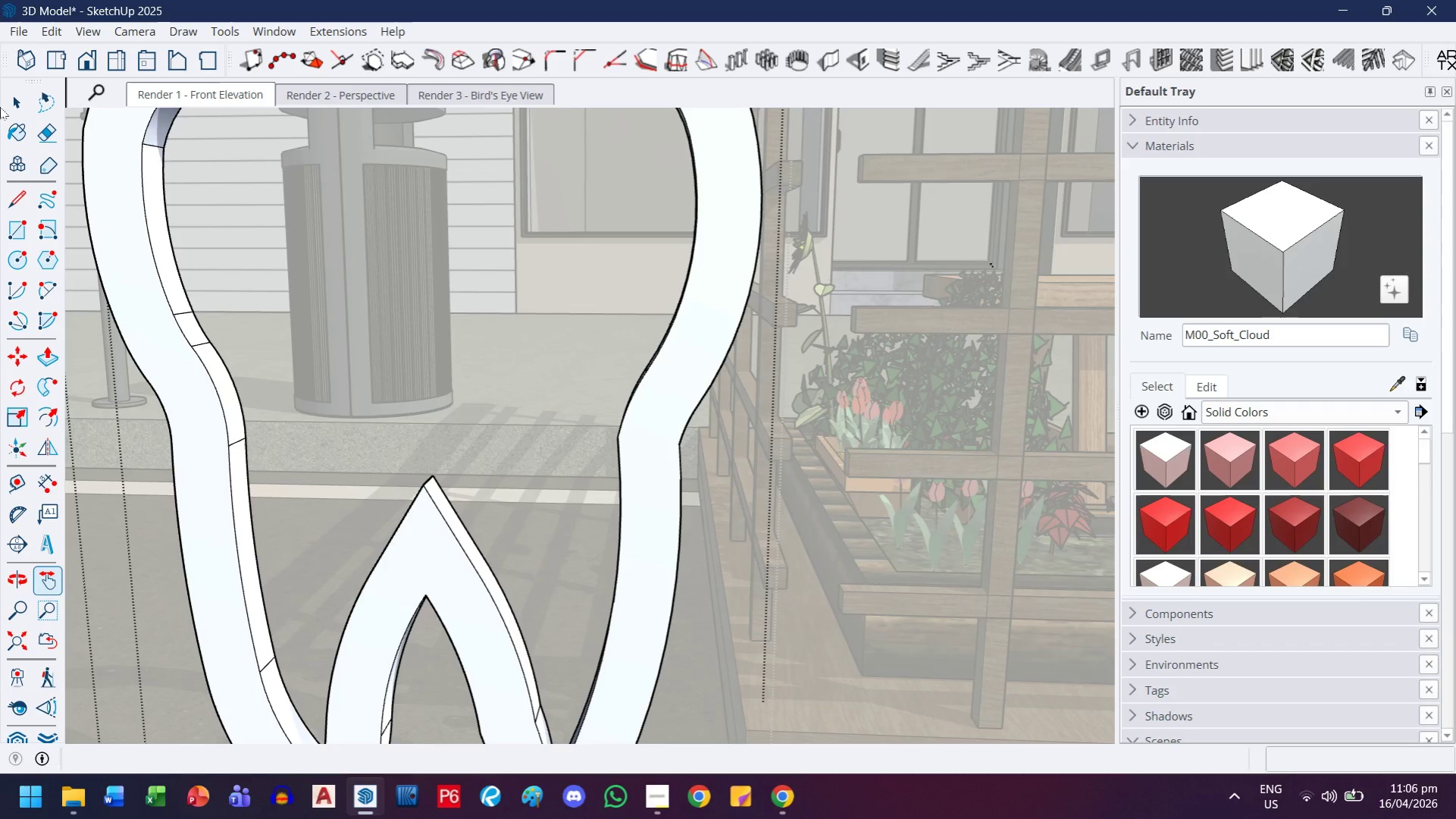 
left_click([16, 97])
 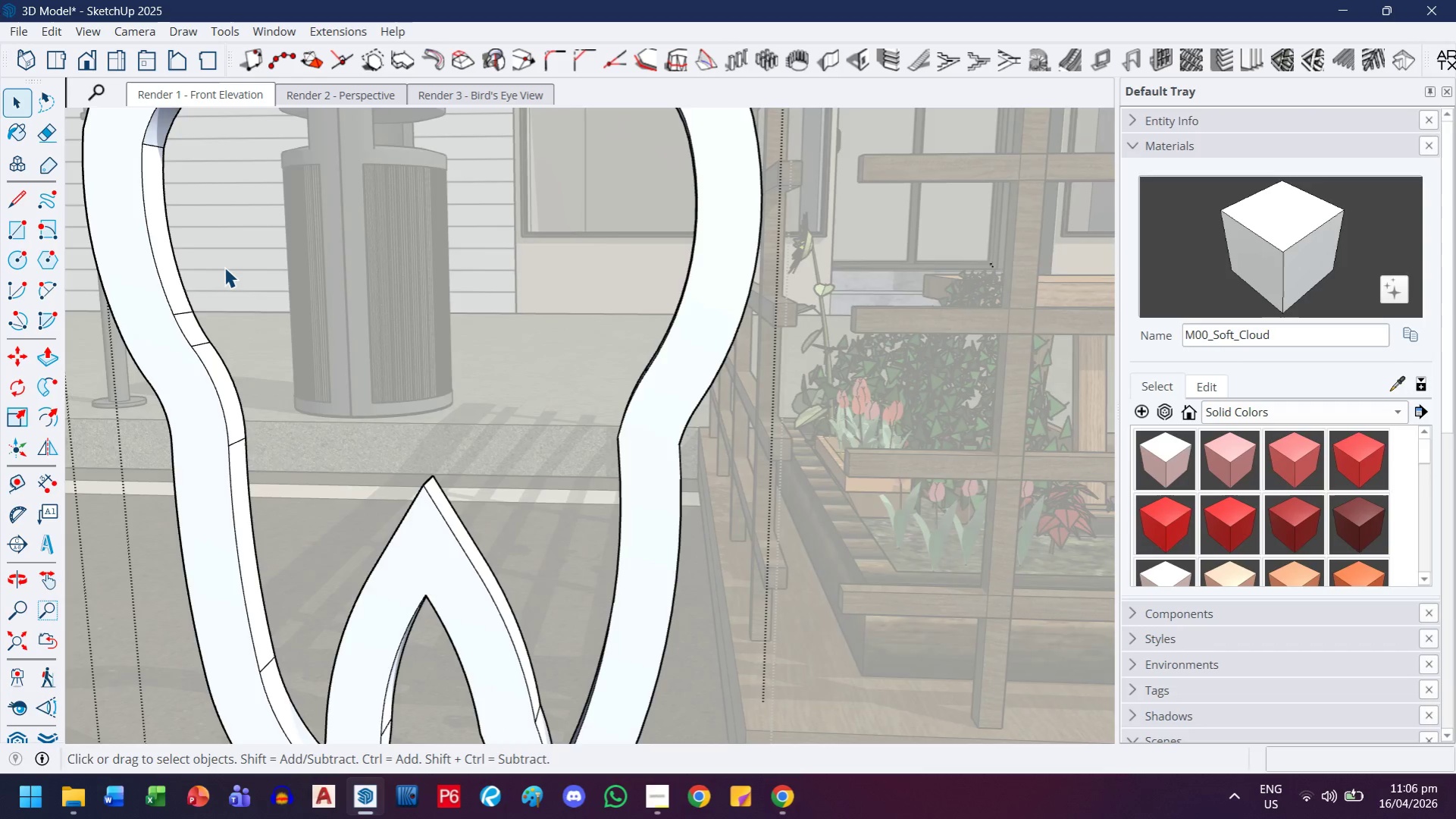 
scroll: coordinate [224, 267], scroll_direction: down, amount: 3.0
 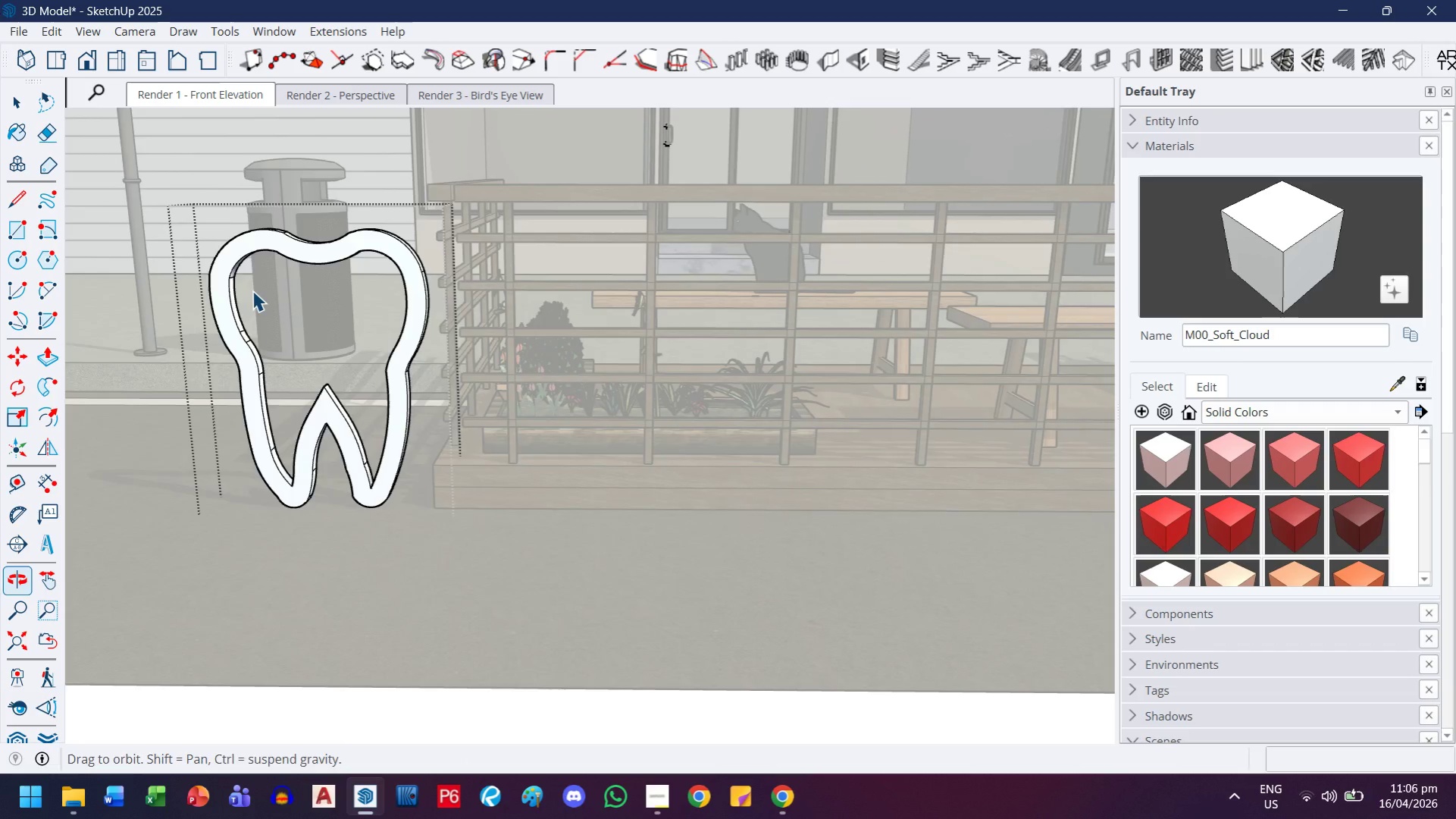 
scroll: coordinate [252, 278], scroll_direction: up, amount: 3.0
 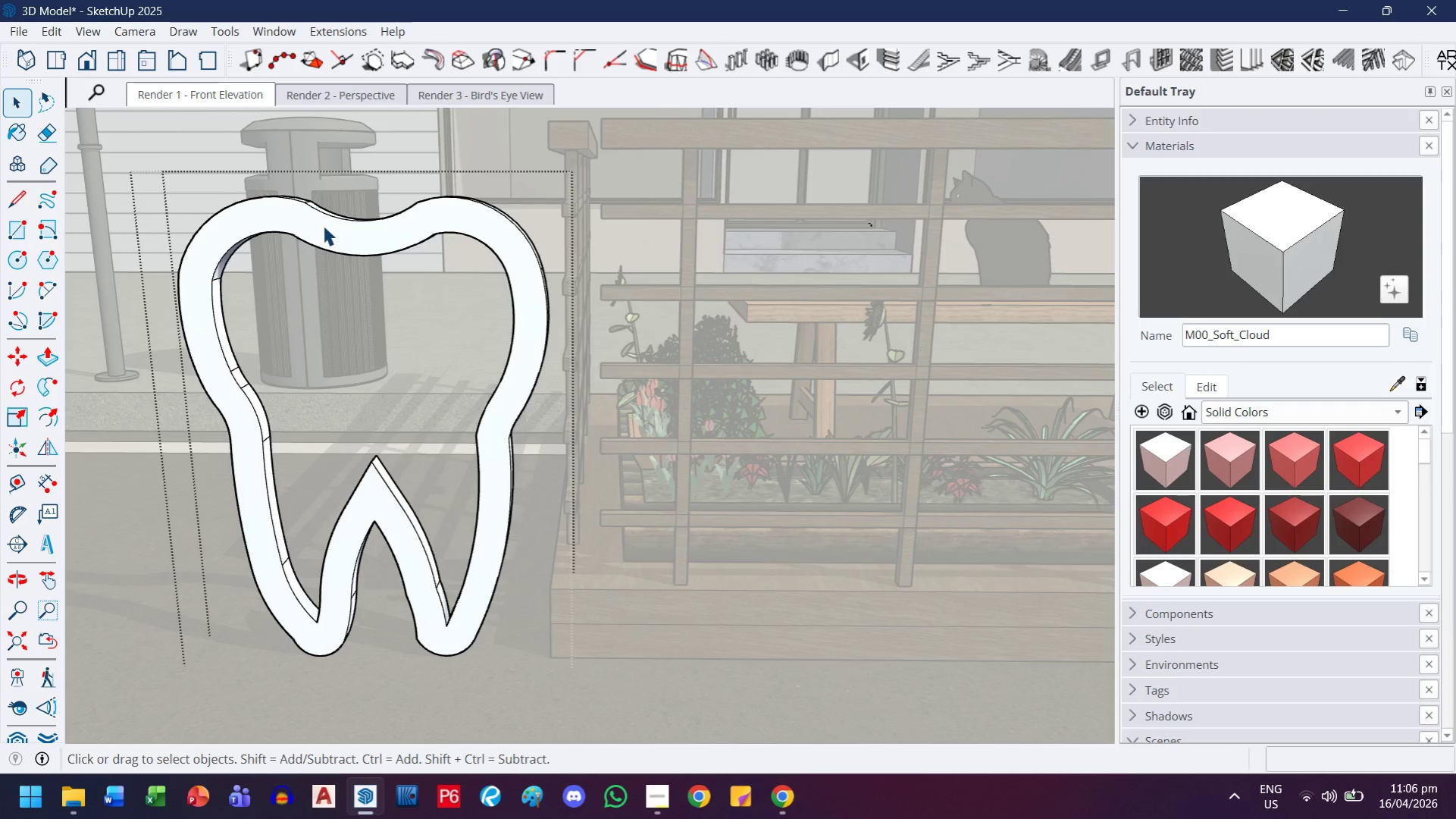 
double_click([323, 225])
 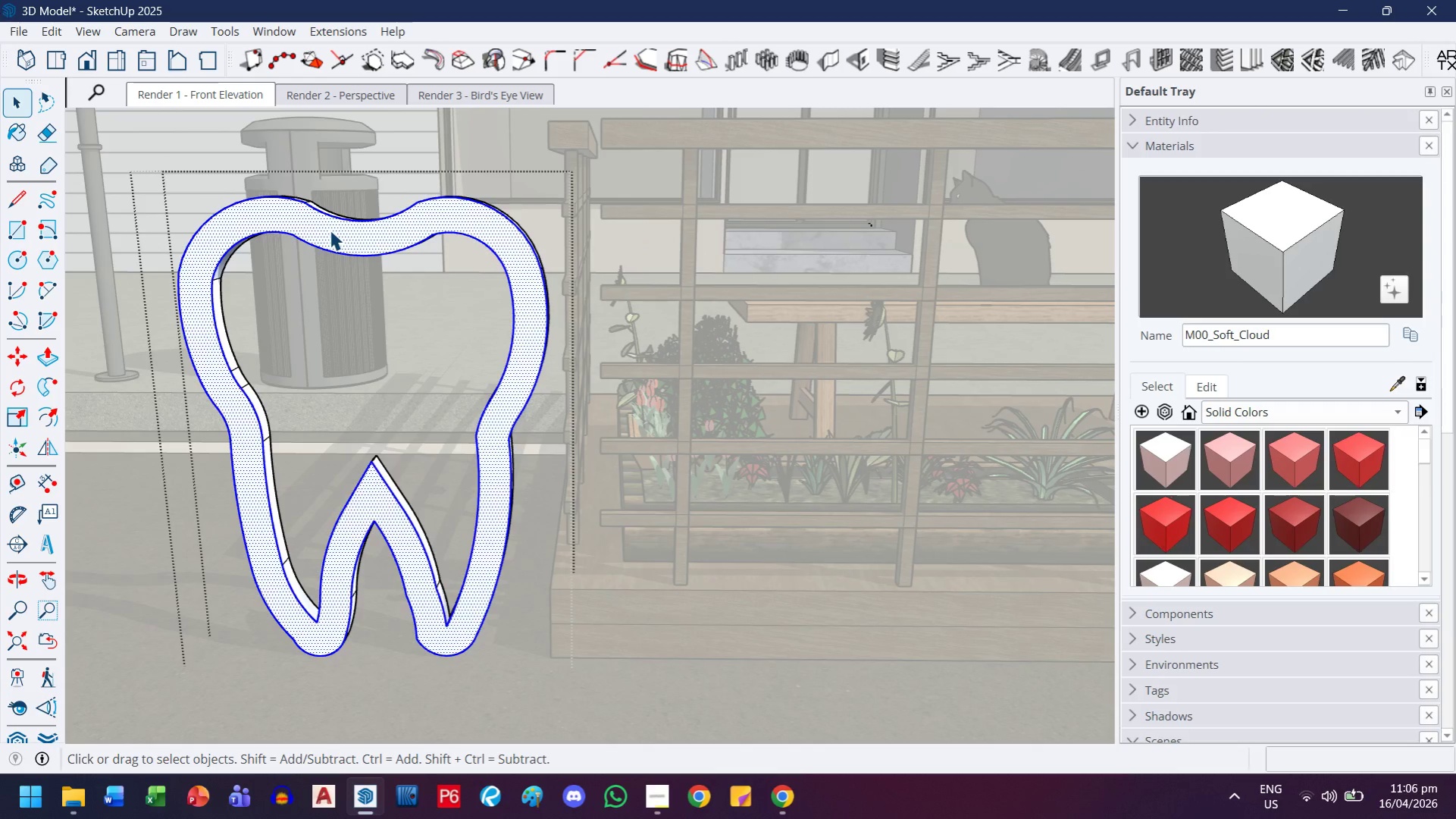 
hold_key(key=ShiftLeft, duration=0.42)
left_click([330, 230])
 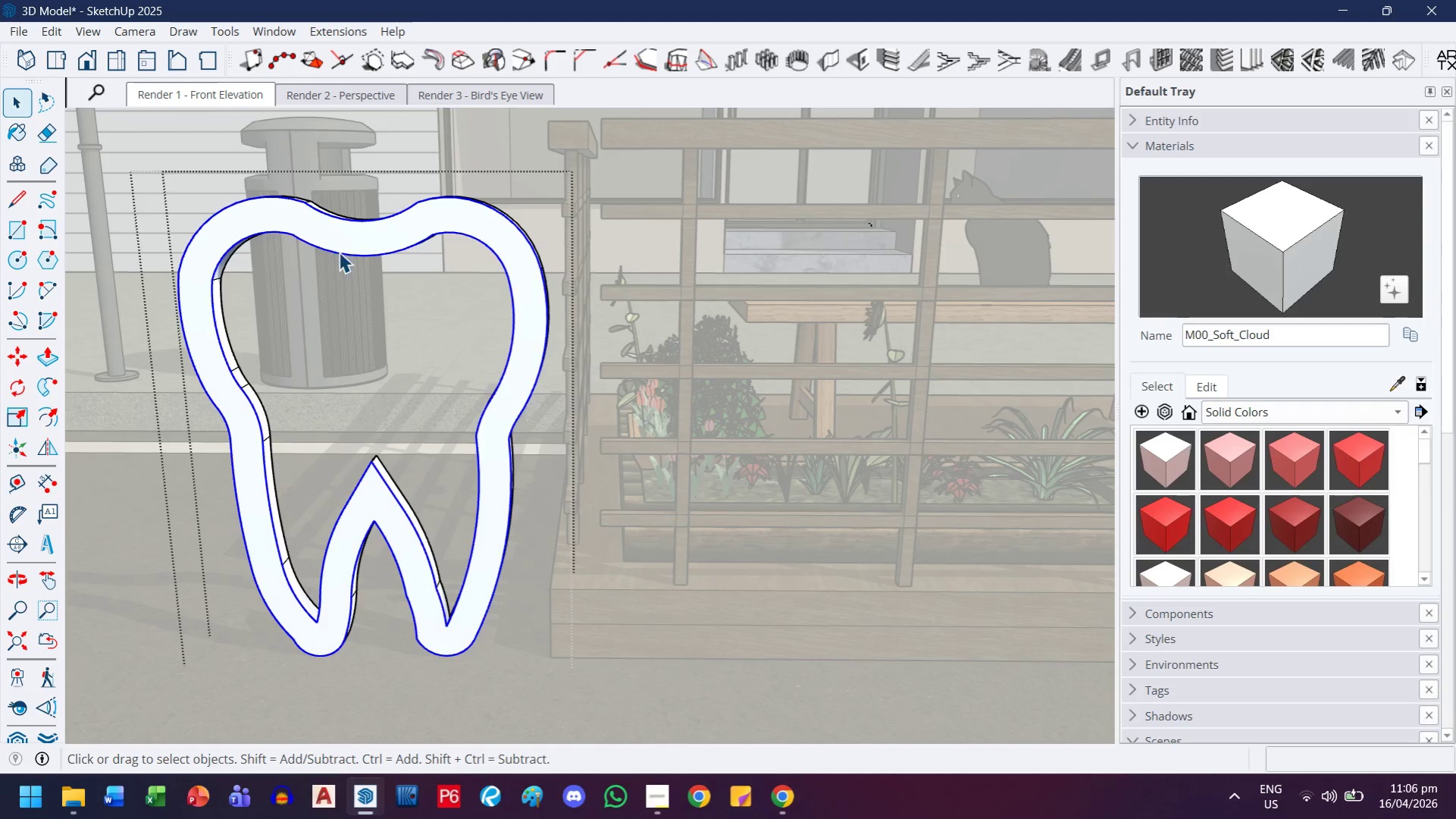 
key(Control+C)
 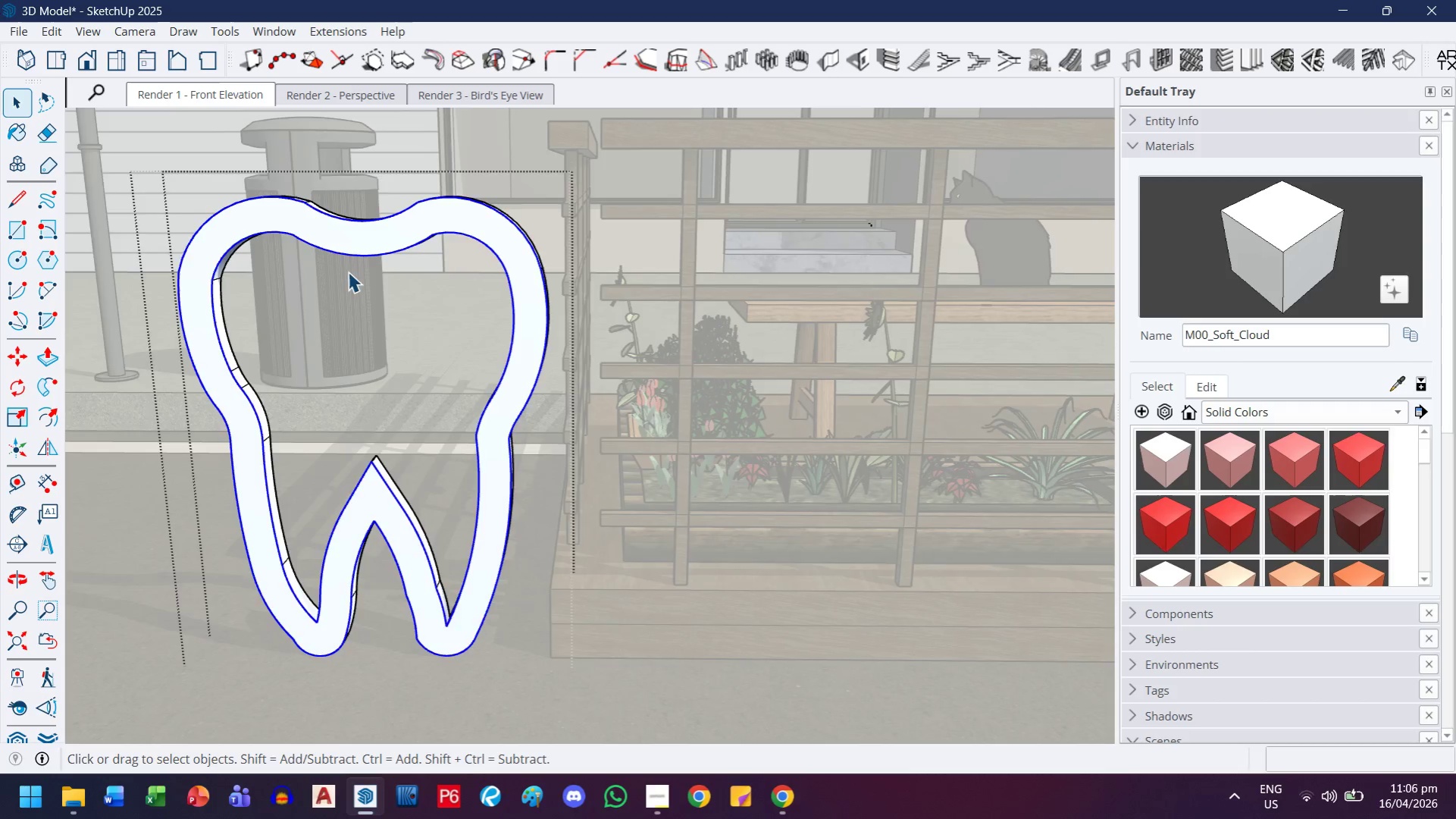 
key(Control+V)
 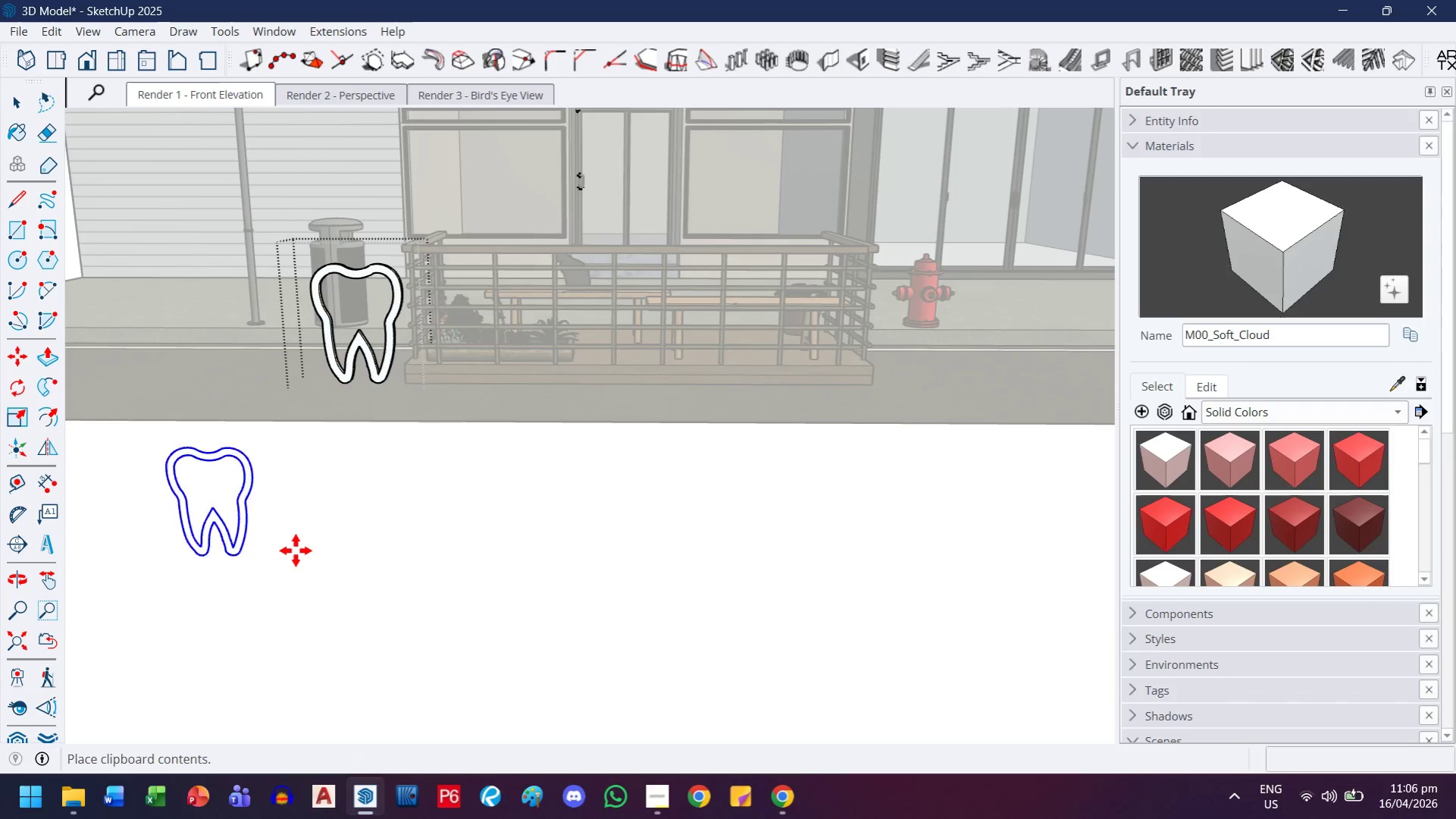 
scroll: coordinate [355, 289], scroll_direction: down, amount: 10.0
 